 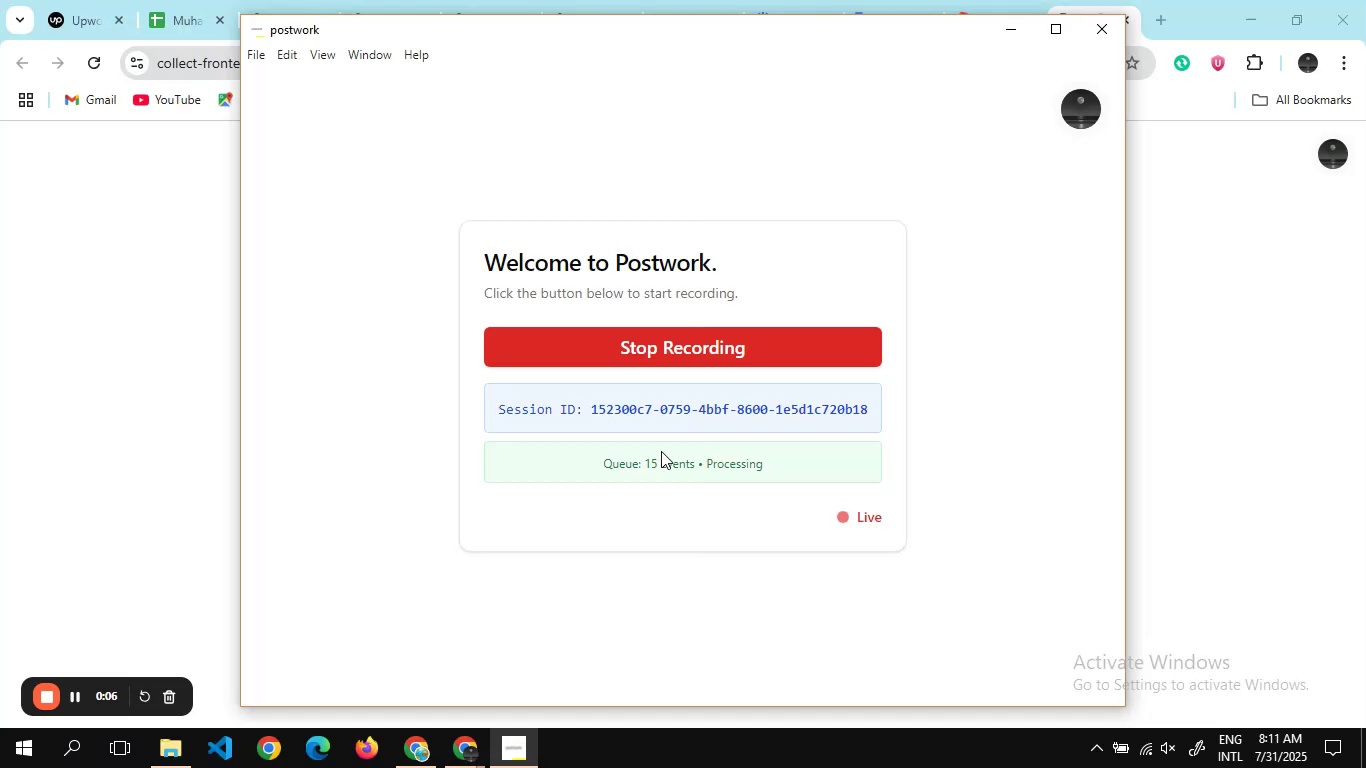 
left_click([1006, 33])
 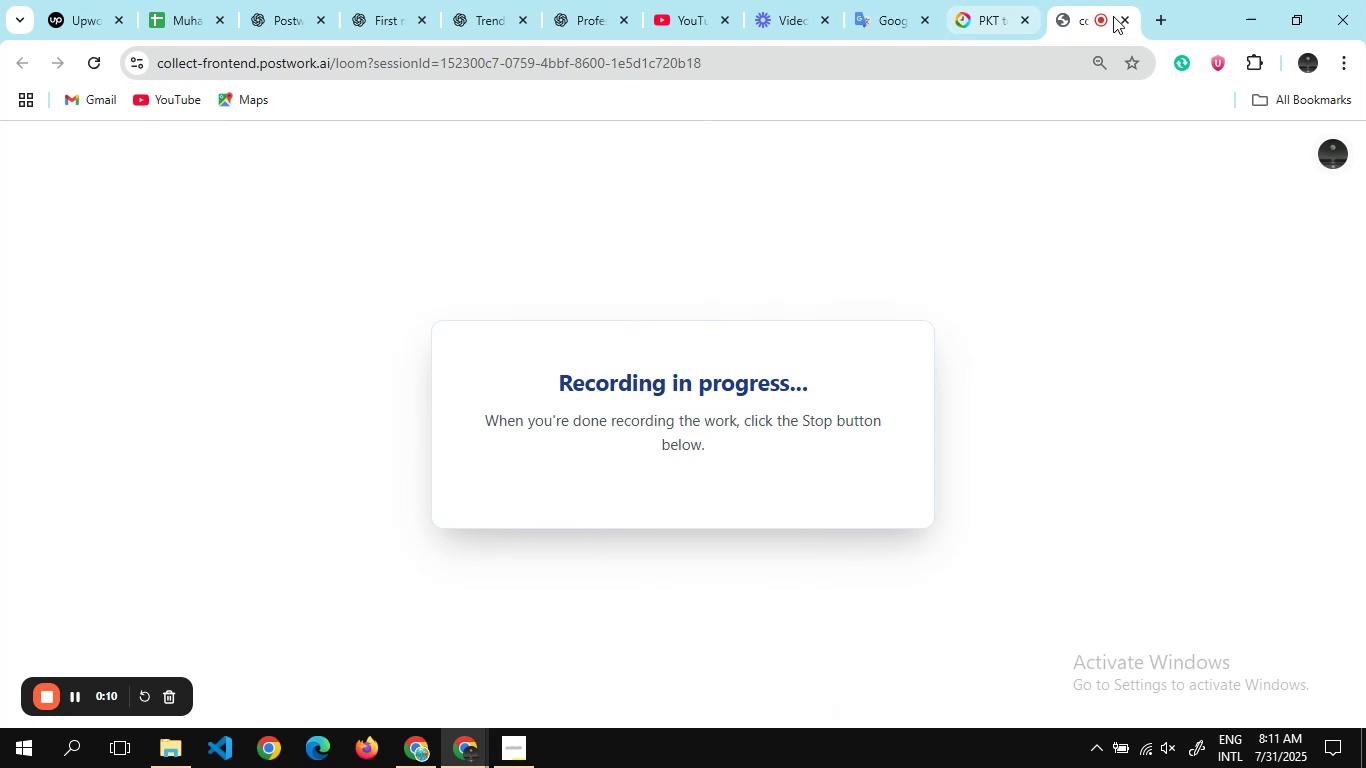 
left_click([1162, 22])
 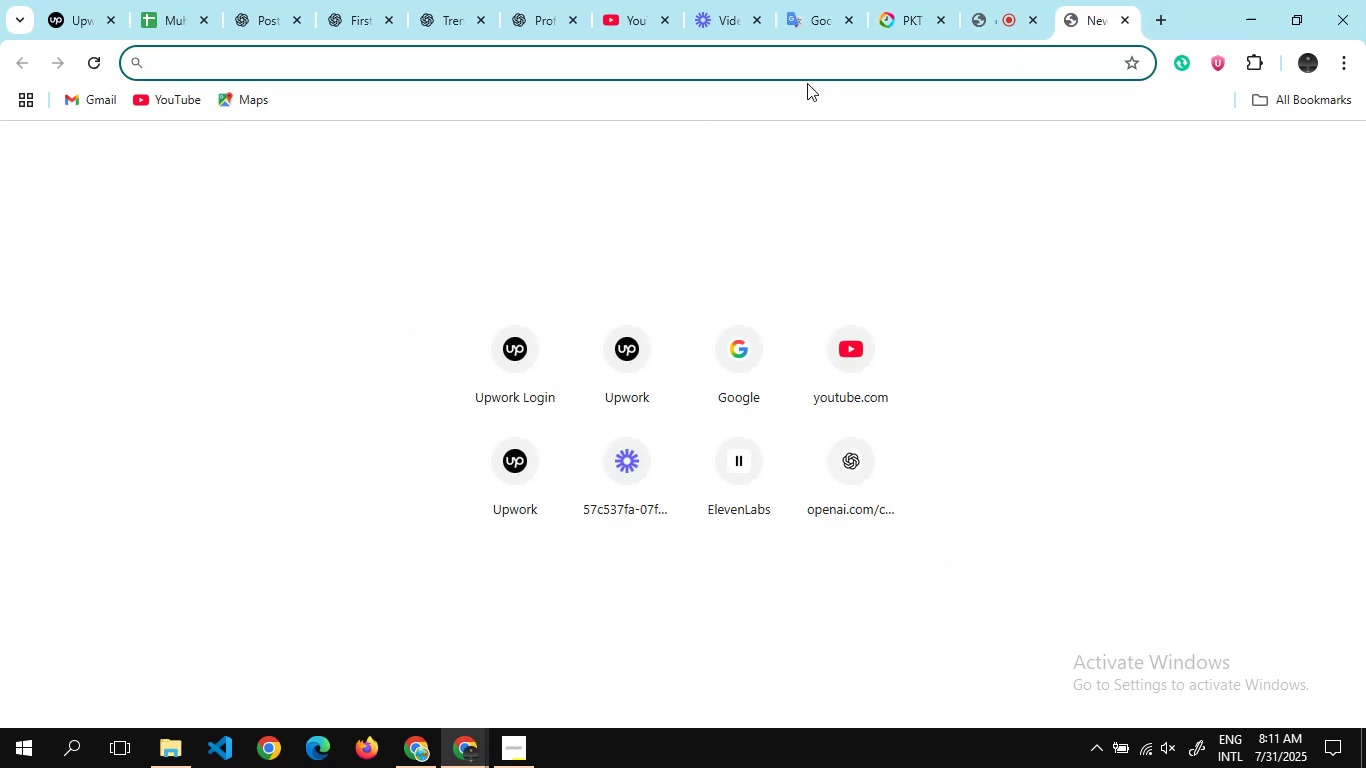 
type(agar kabhi )
 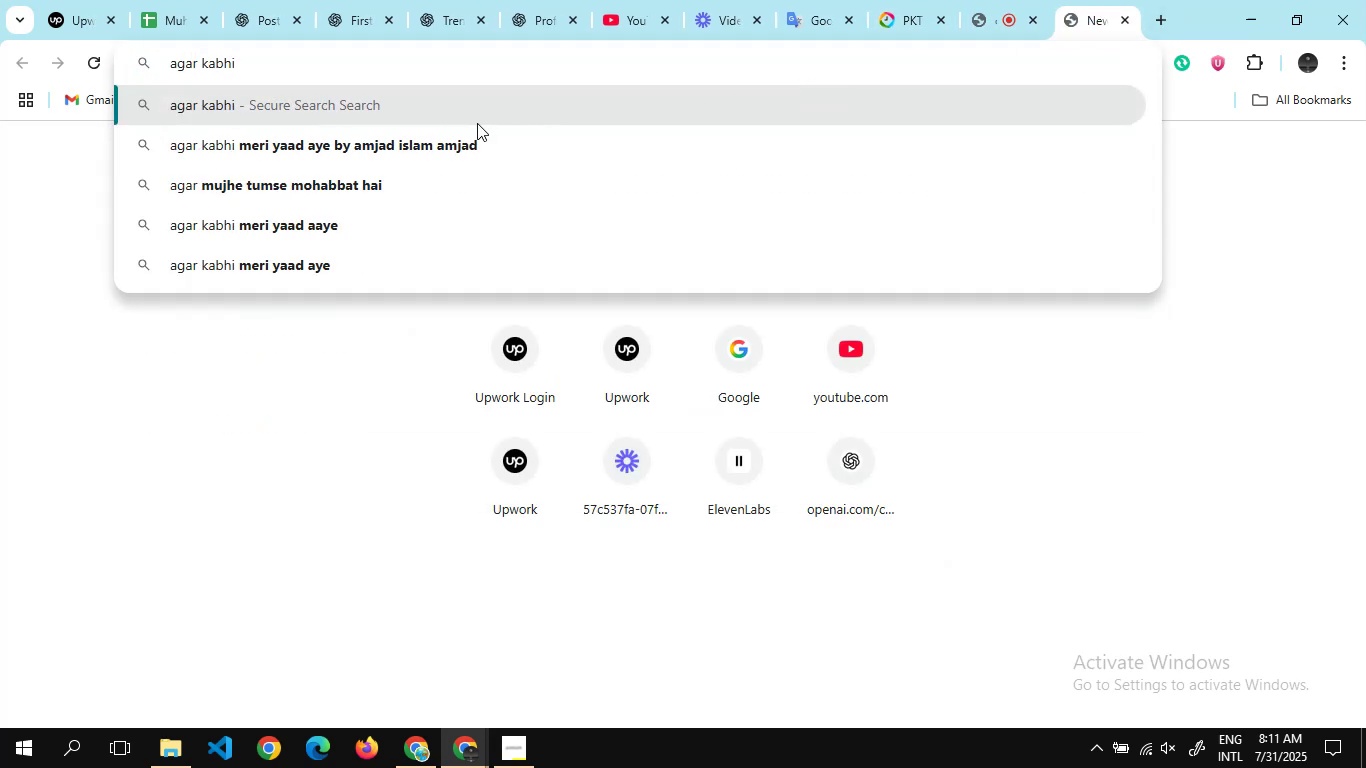 
left_click([475, 150])
 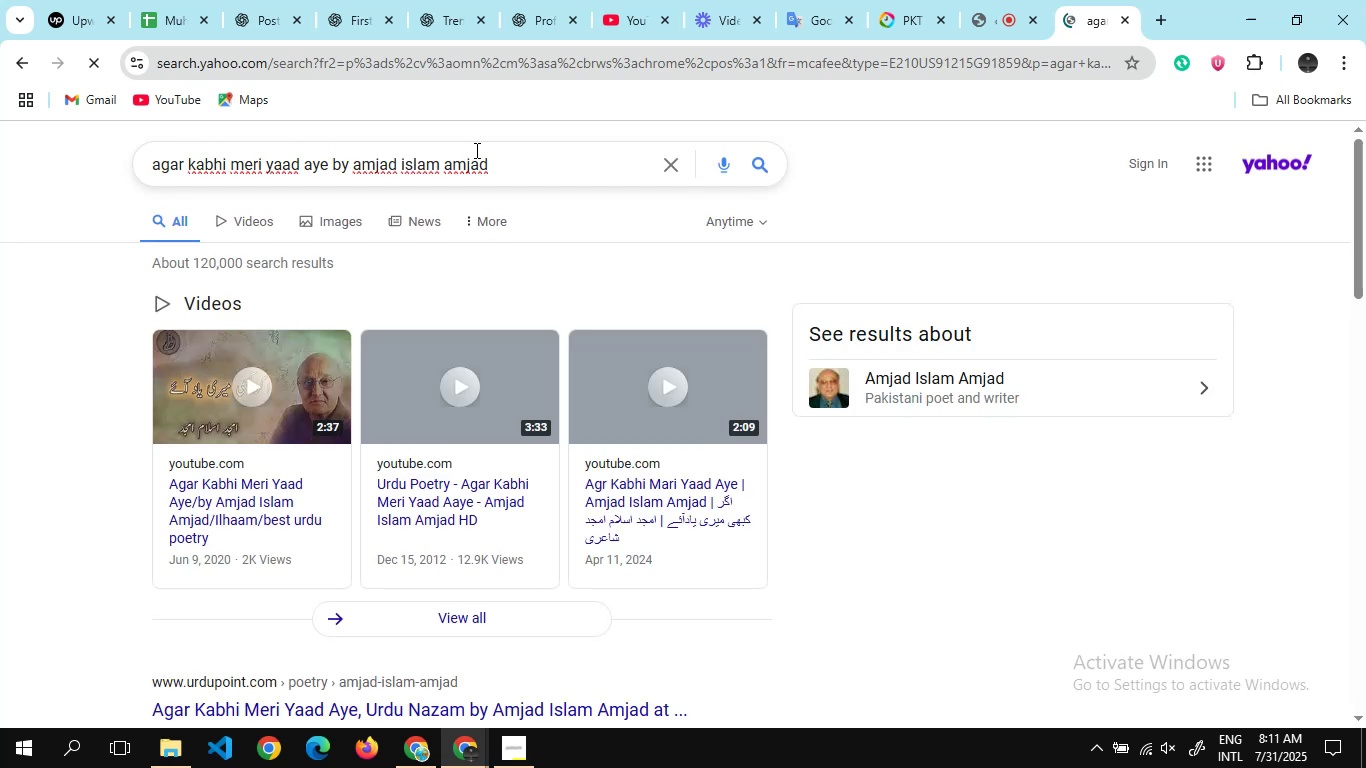 
scroll: coordinate [393, 399], scroll_direction: down, amount: 5.0
 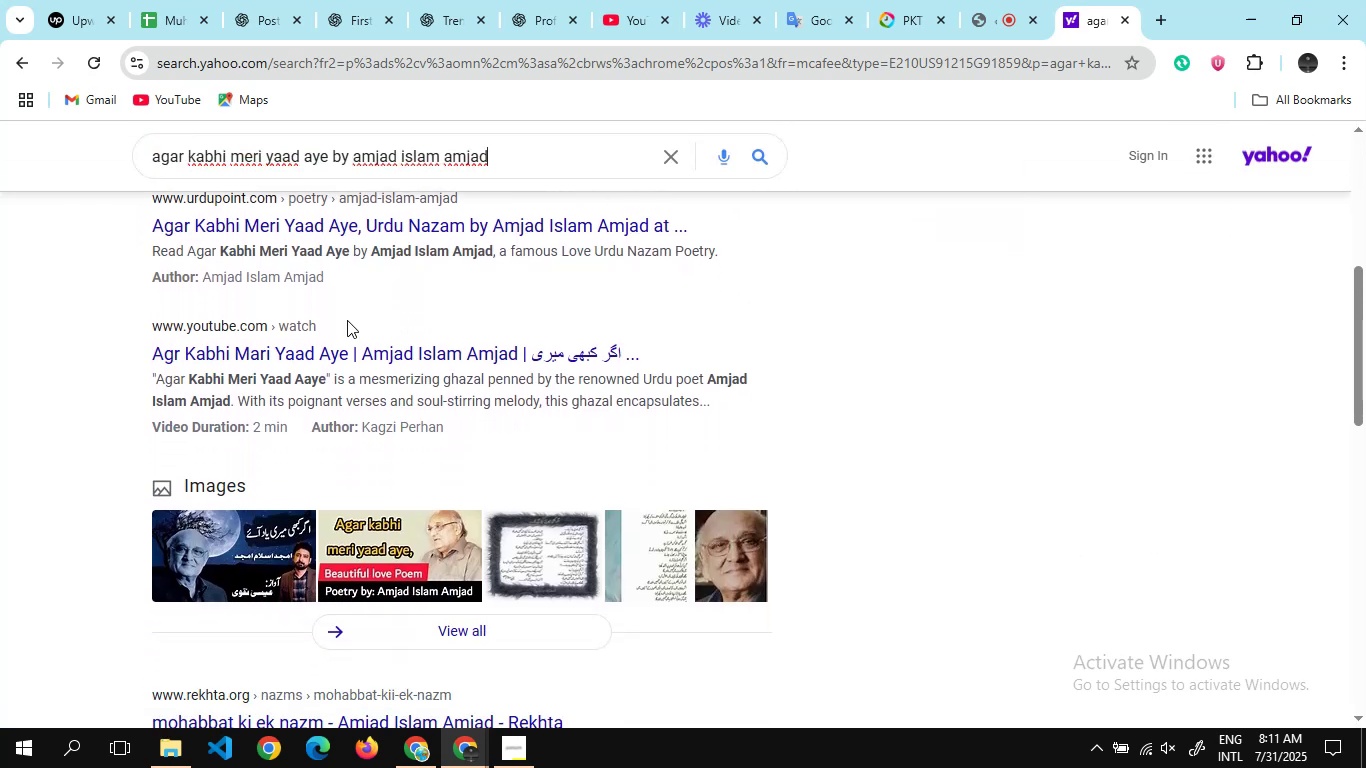 
scroll: coordinate [347, 320], scroll_direction: none, amount: 0.0
 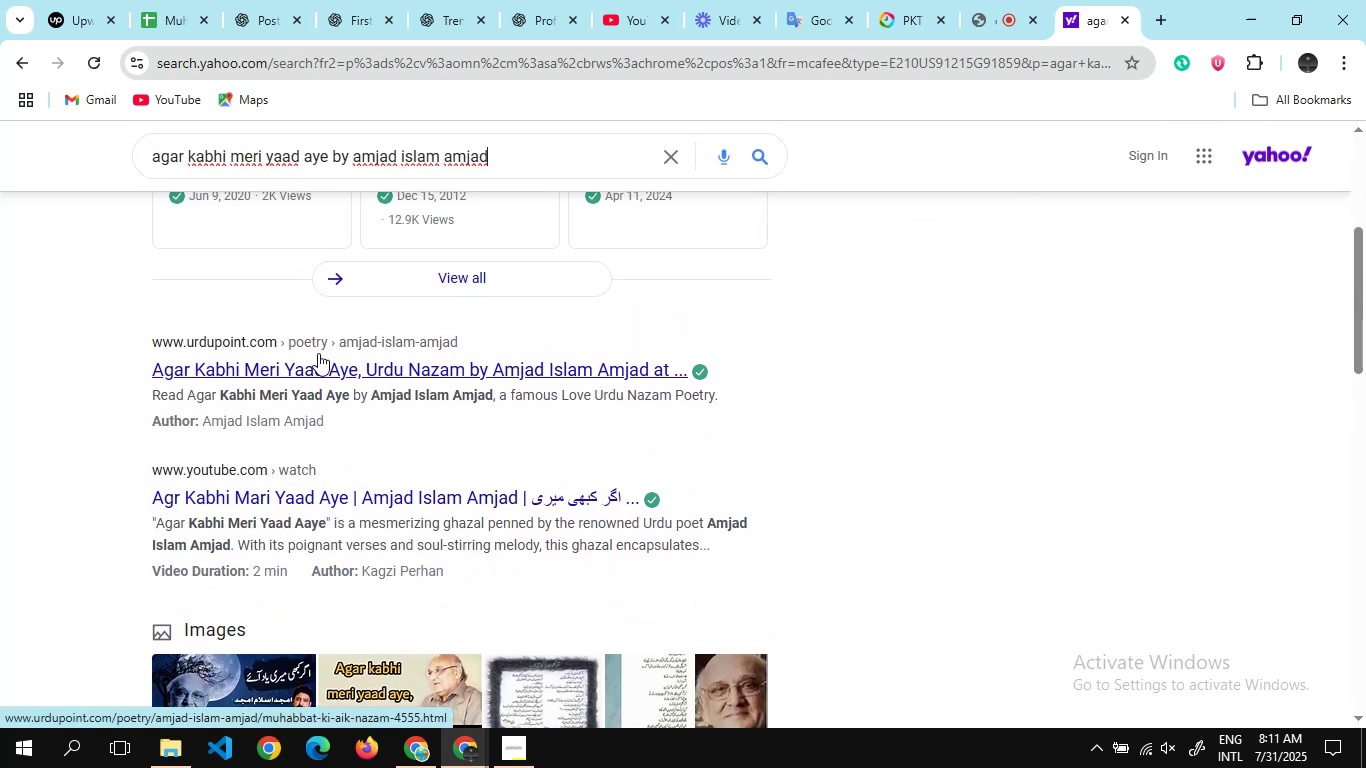 
left_click([318, 361])
 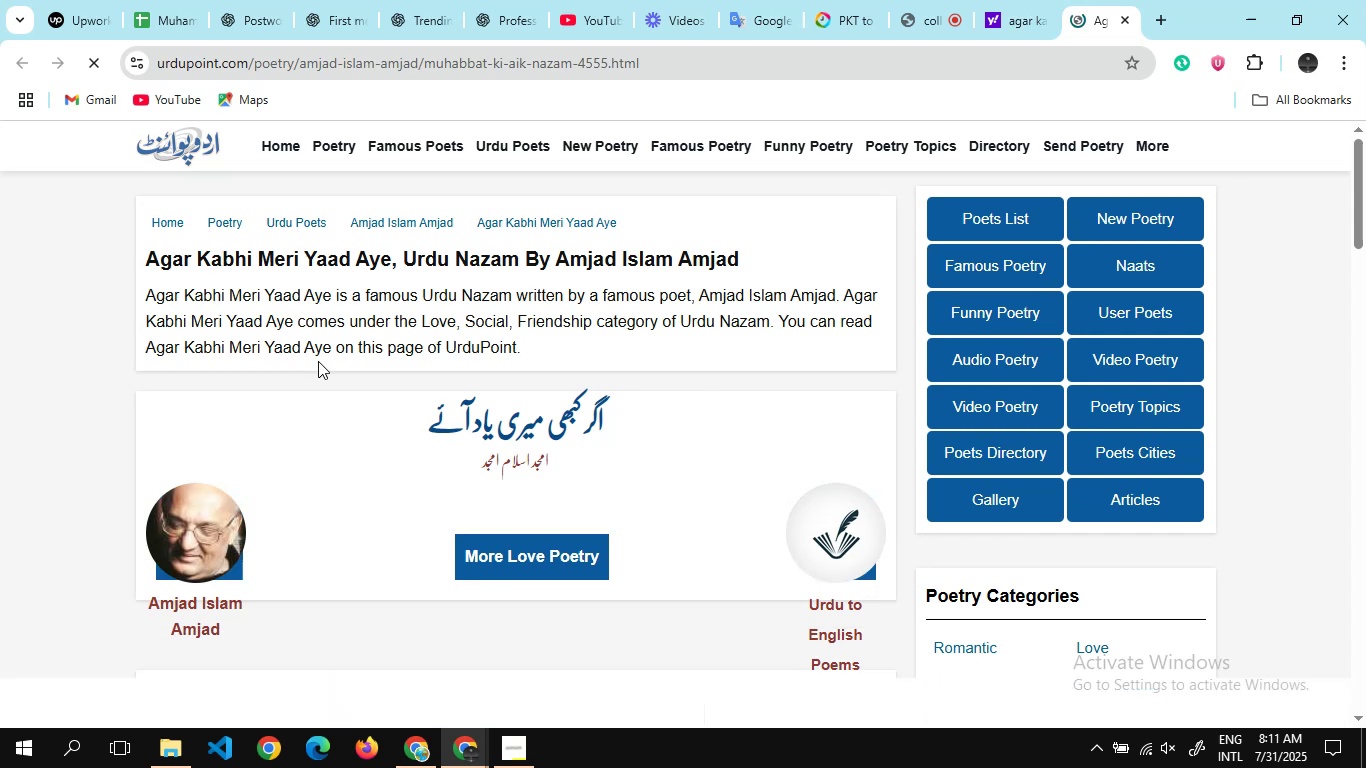 
wait(6.33)
 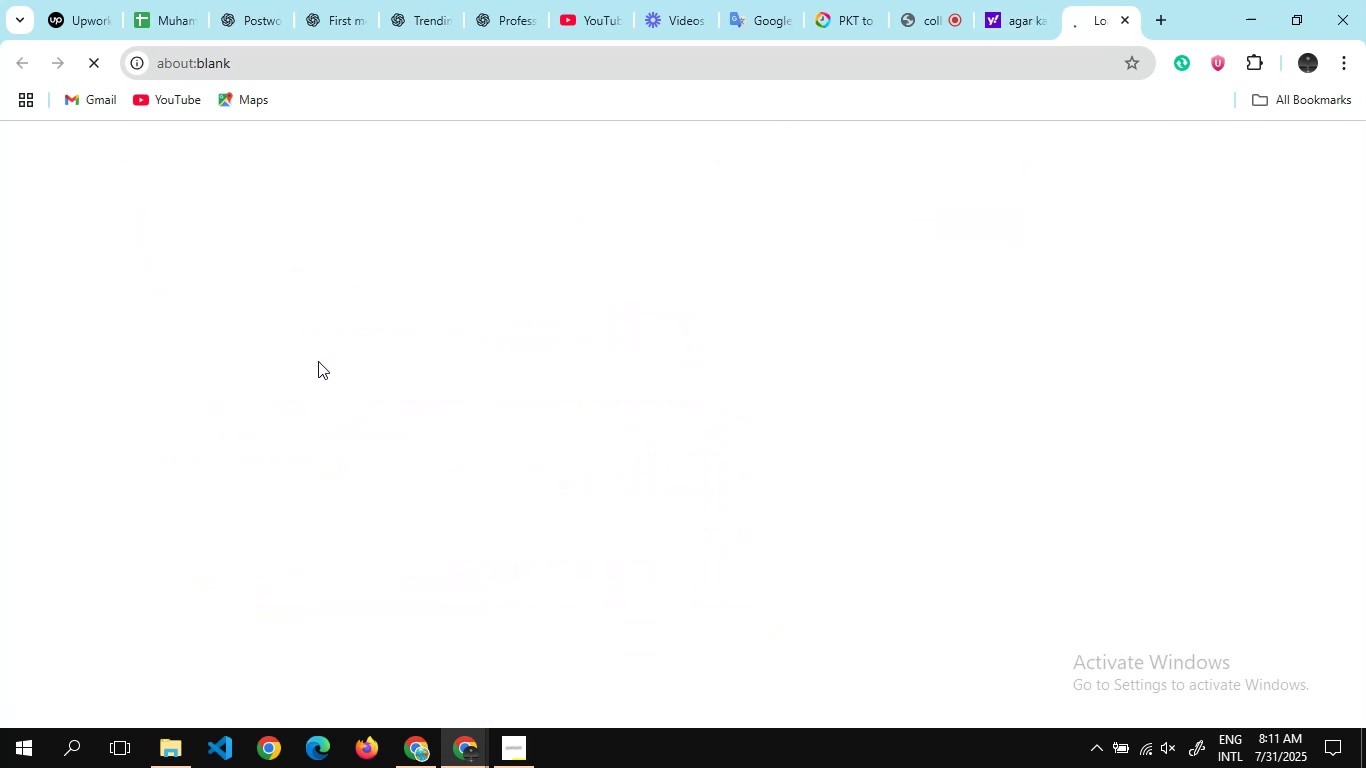 
scroll: coordinate [404, 356], scroll_direction: down, amount: 5.0
 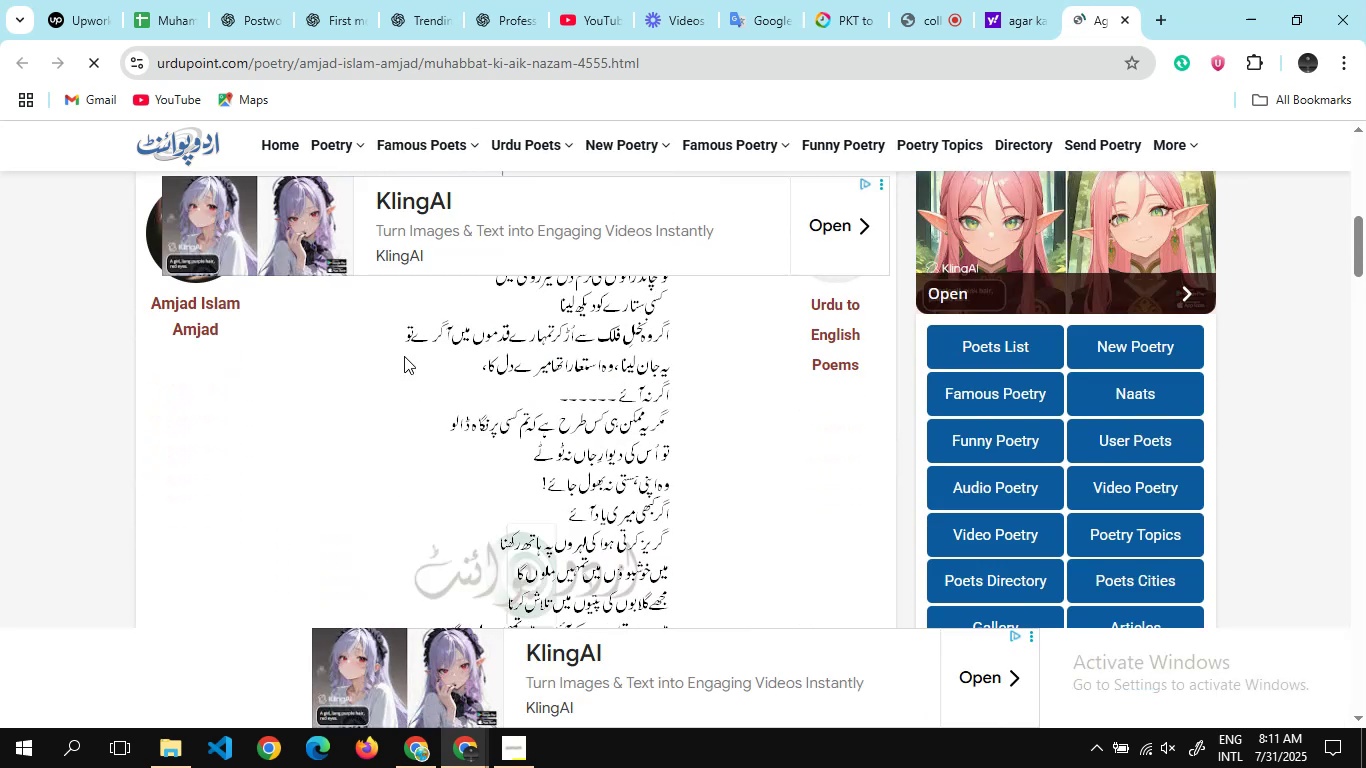 
scroll: coordinate [404, 356], scroll_direction: up, amount: 4.0
 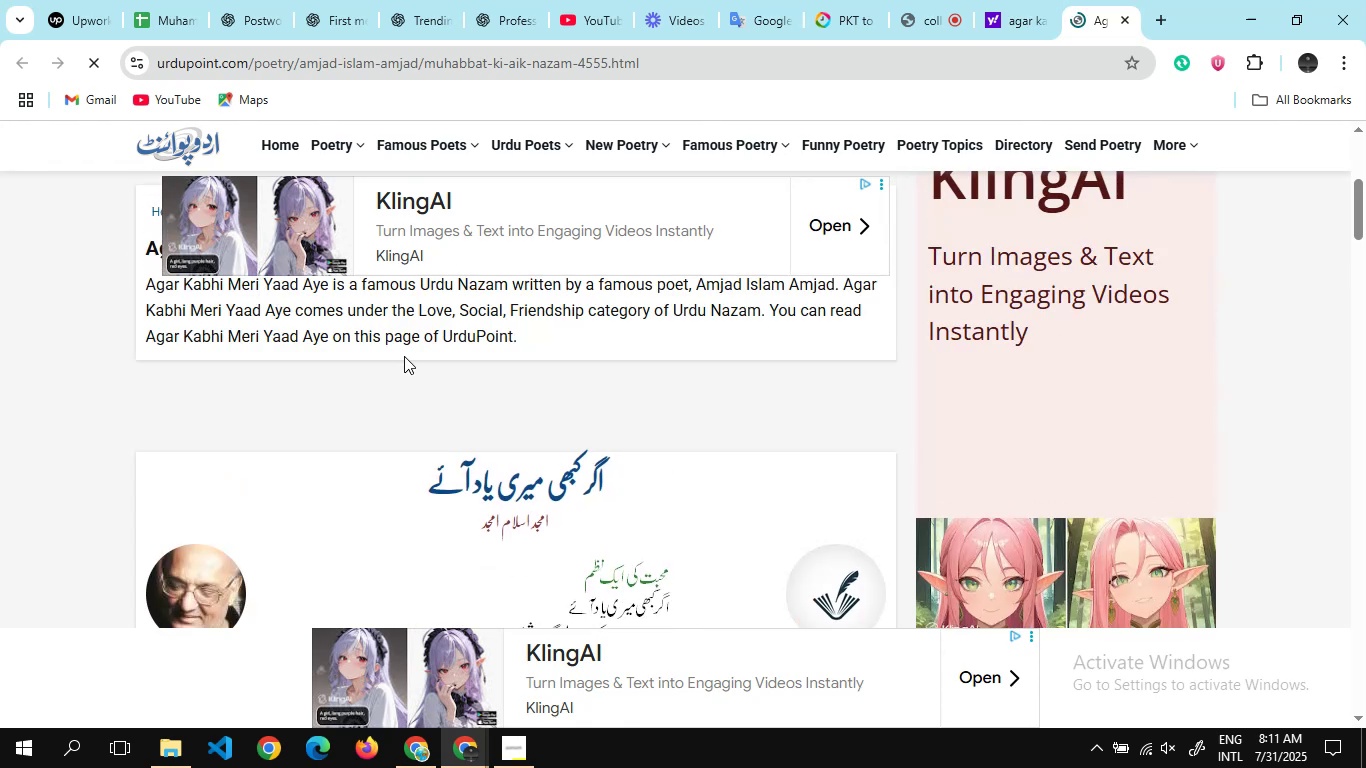 
scroll: coordinate [404, 356], scroll_direction: none, amount: 0.0
 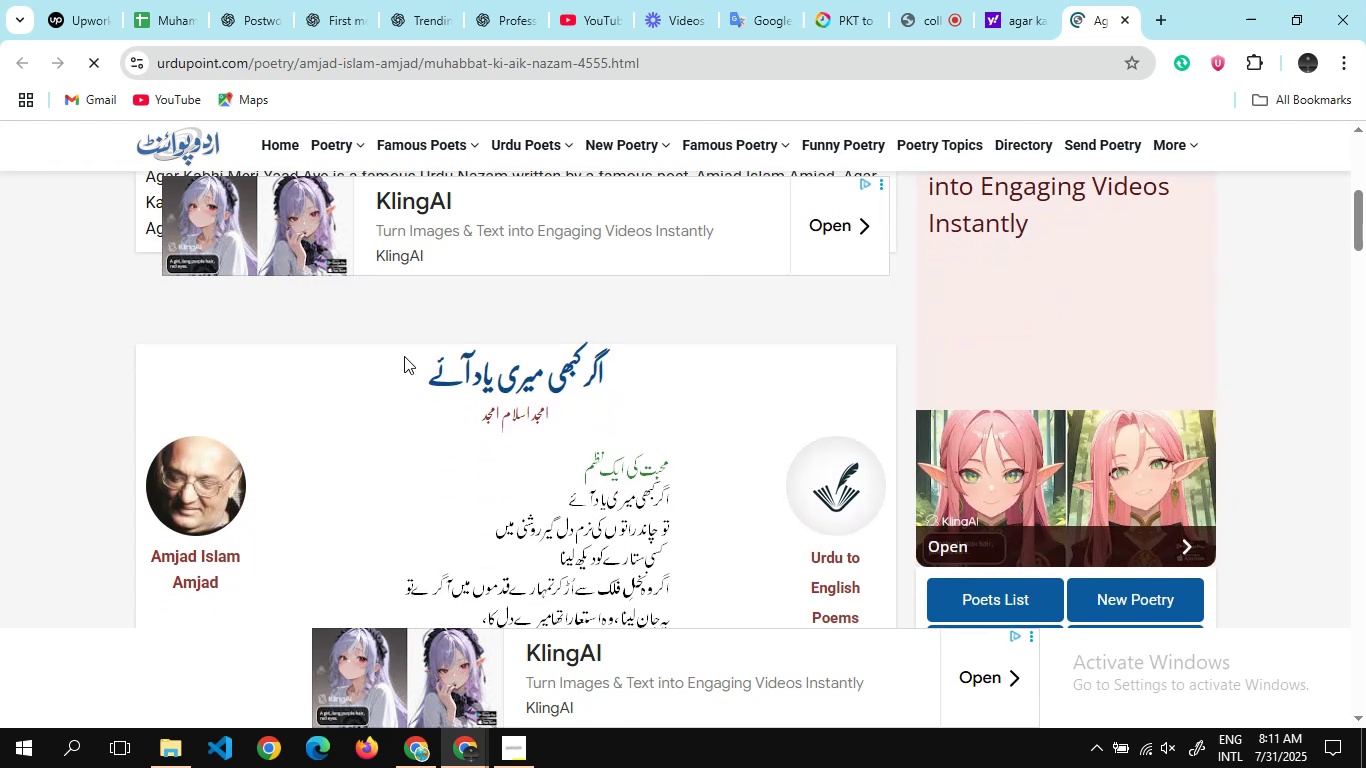 
scroll: coordinate [545, 378], scroll_direction: down, amount: 2.0
 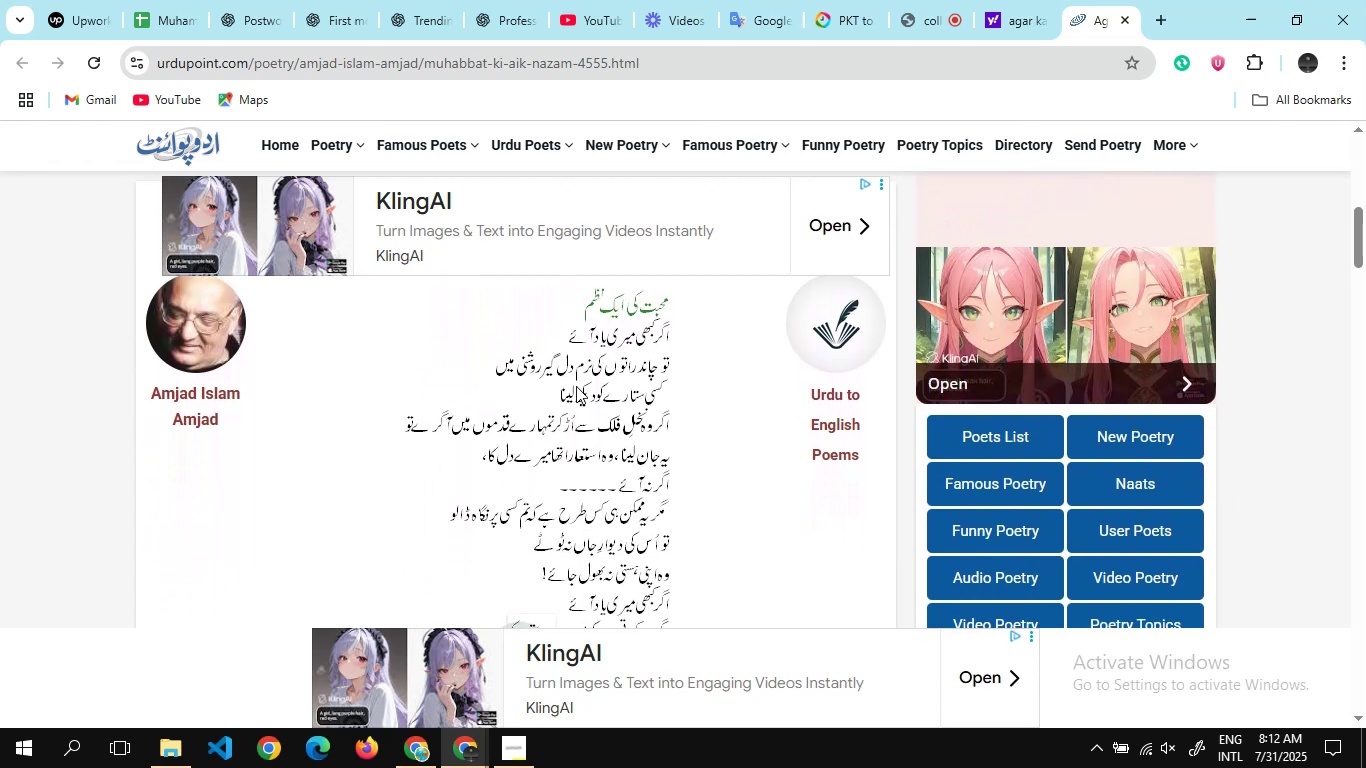 
scroll: coordinate [674, 419], scroll_direction: none, amount: 0.0
 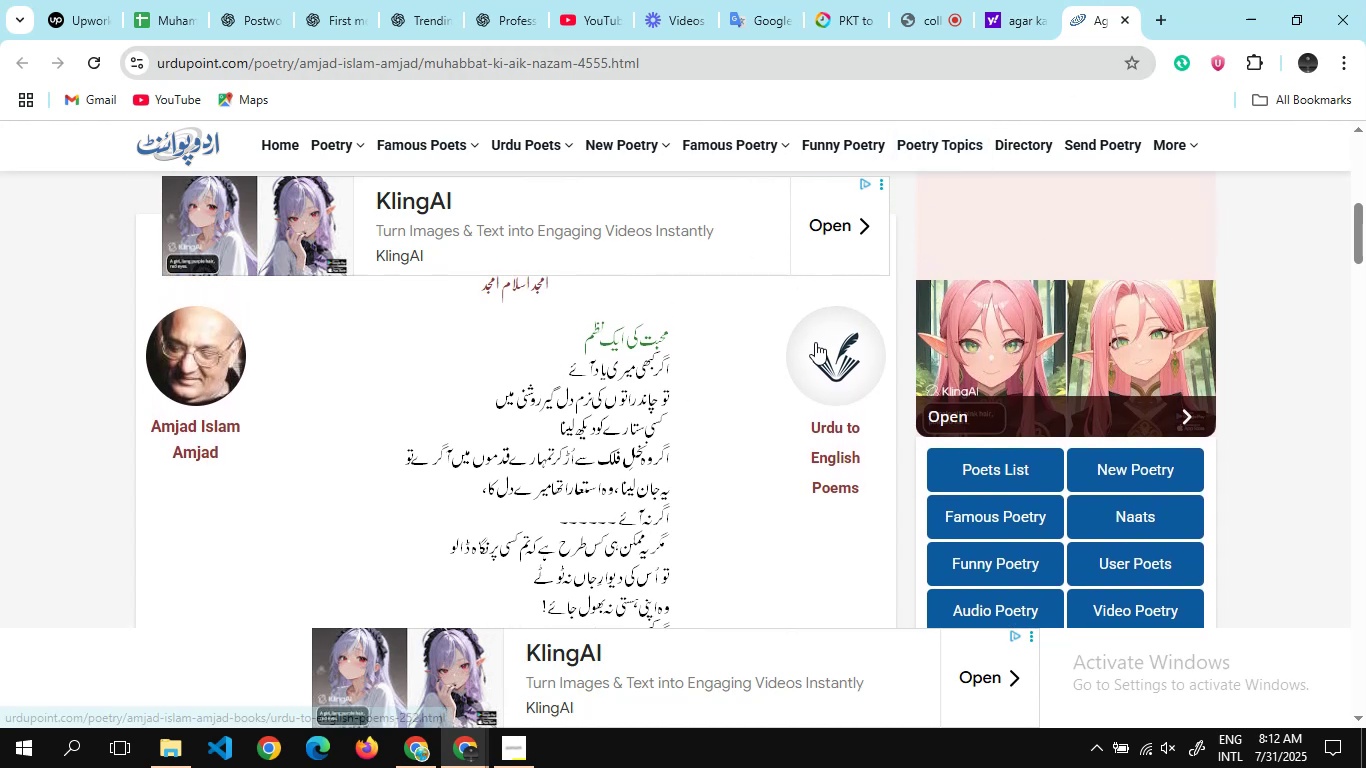 
wait(7.7)
 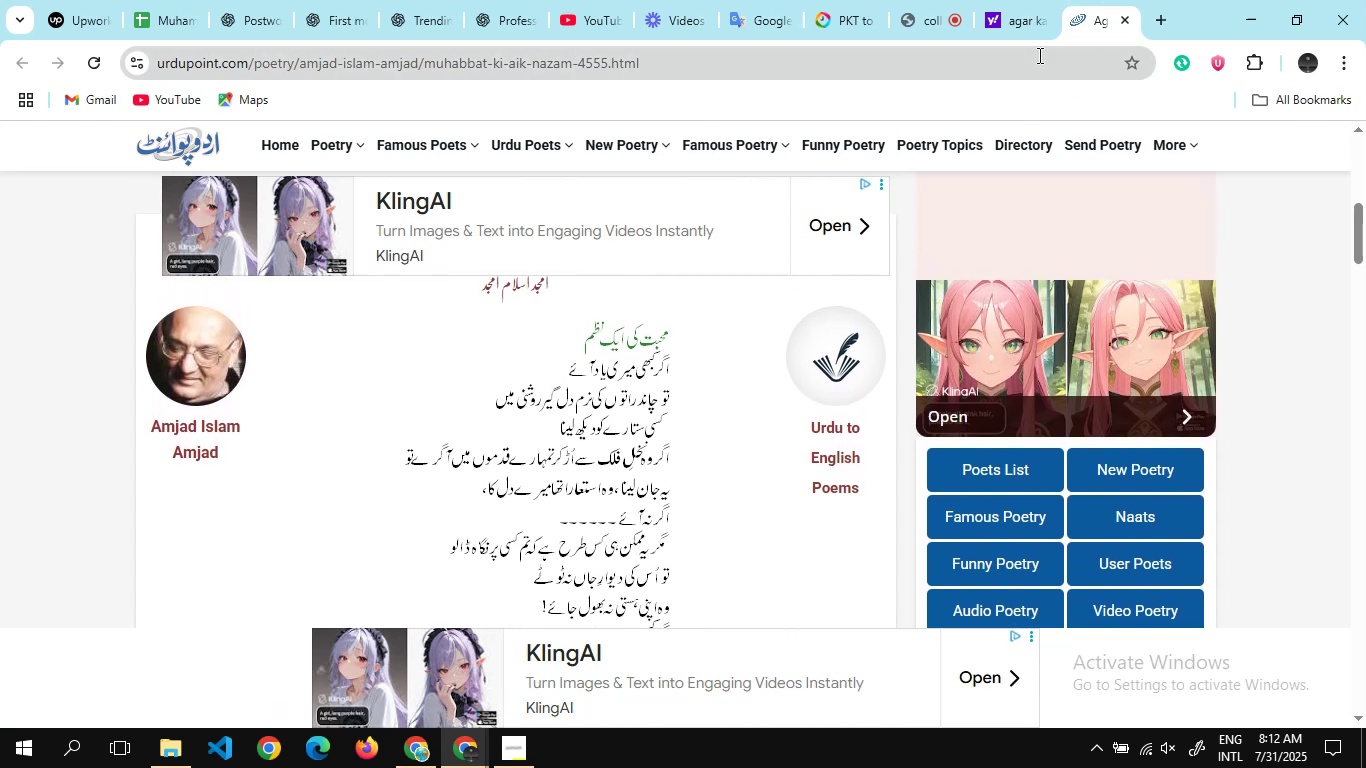 
scroll: coordinate [703, 435], scroll_direction: down, amount: 1.0
 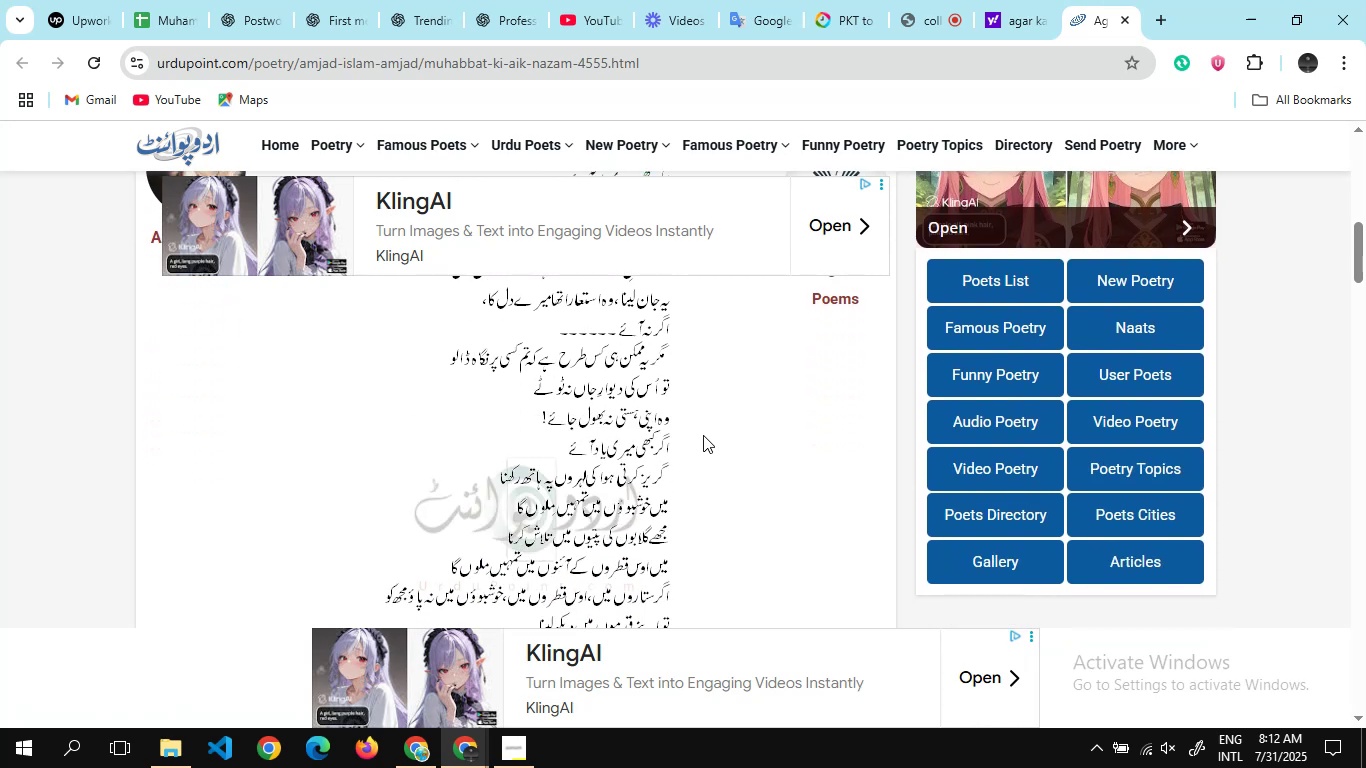 
scroll: coordinate [703, 435], scroll_direction: none, amount: 0.0
 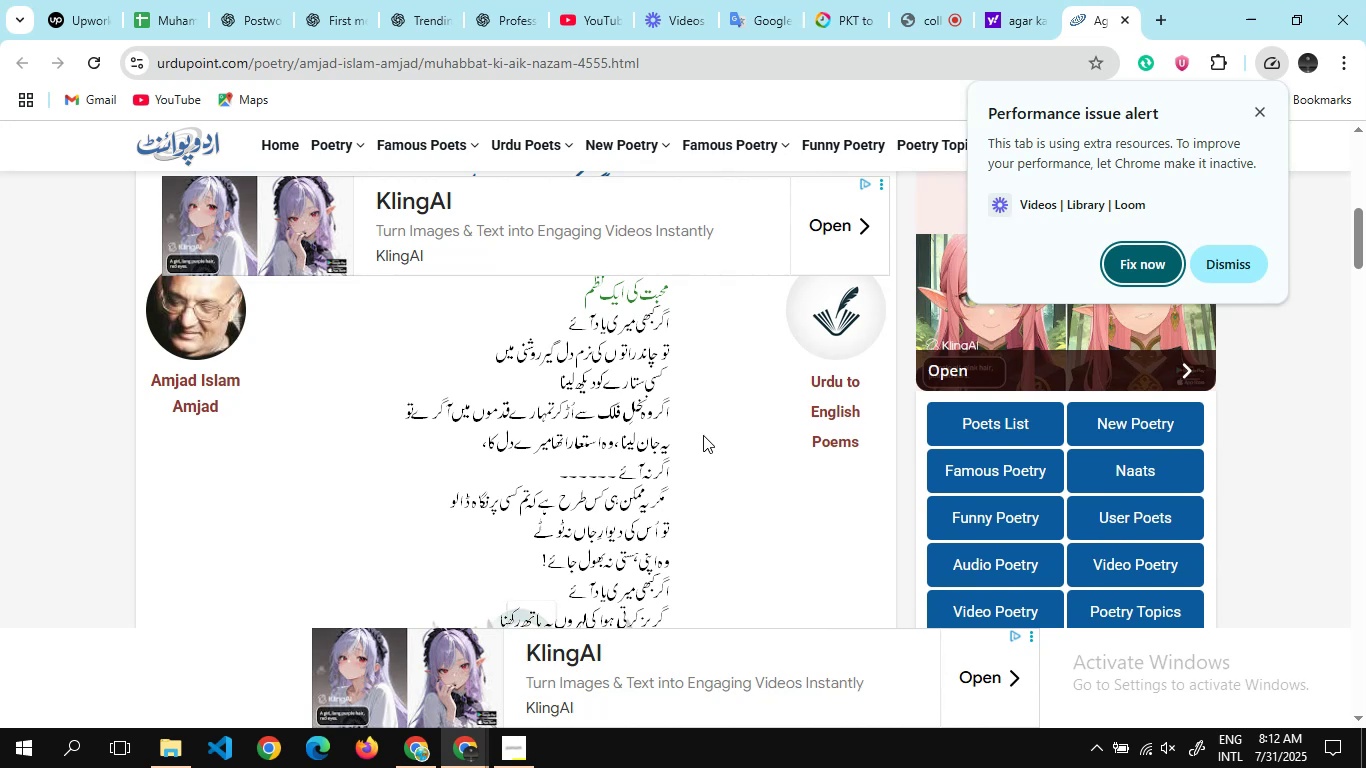 
wait(15.5)
 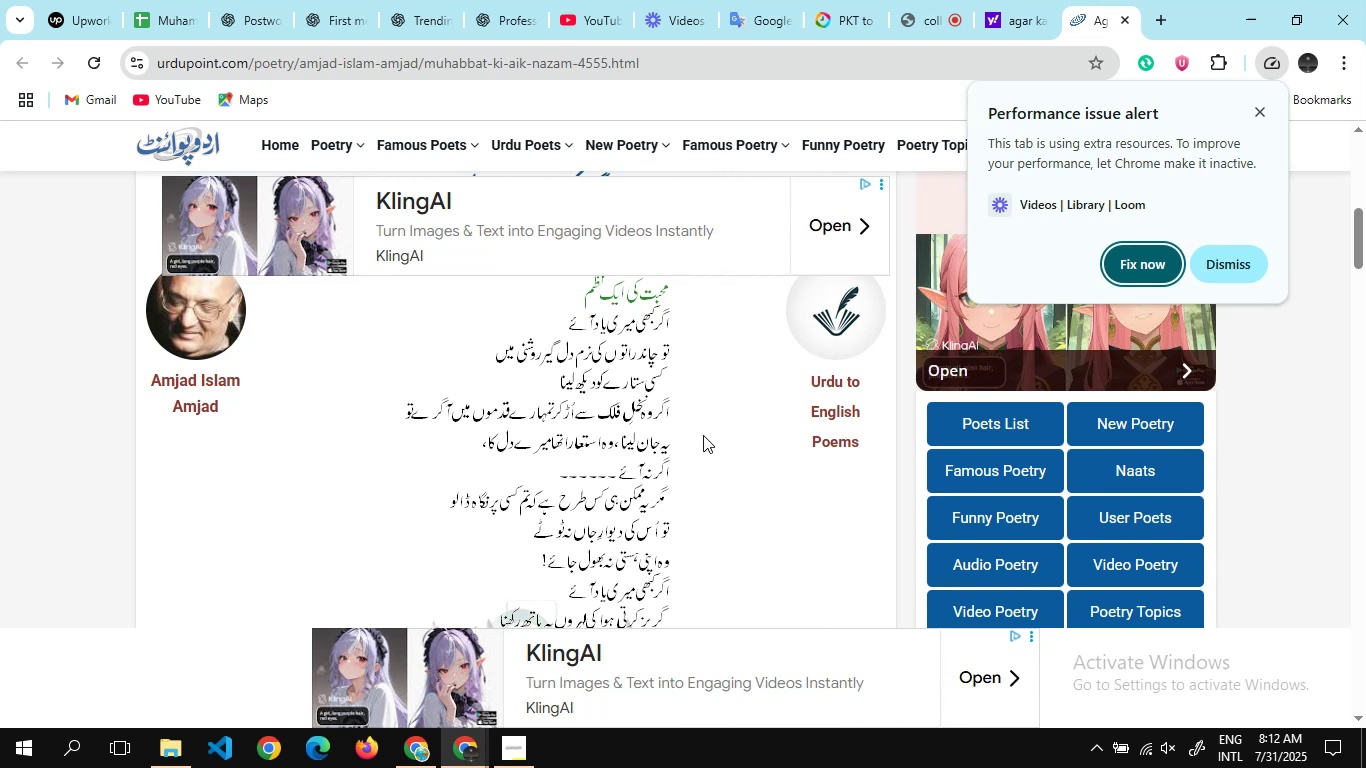 
left_click([1240, 260])
 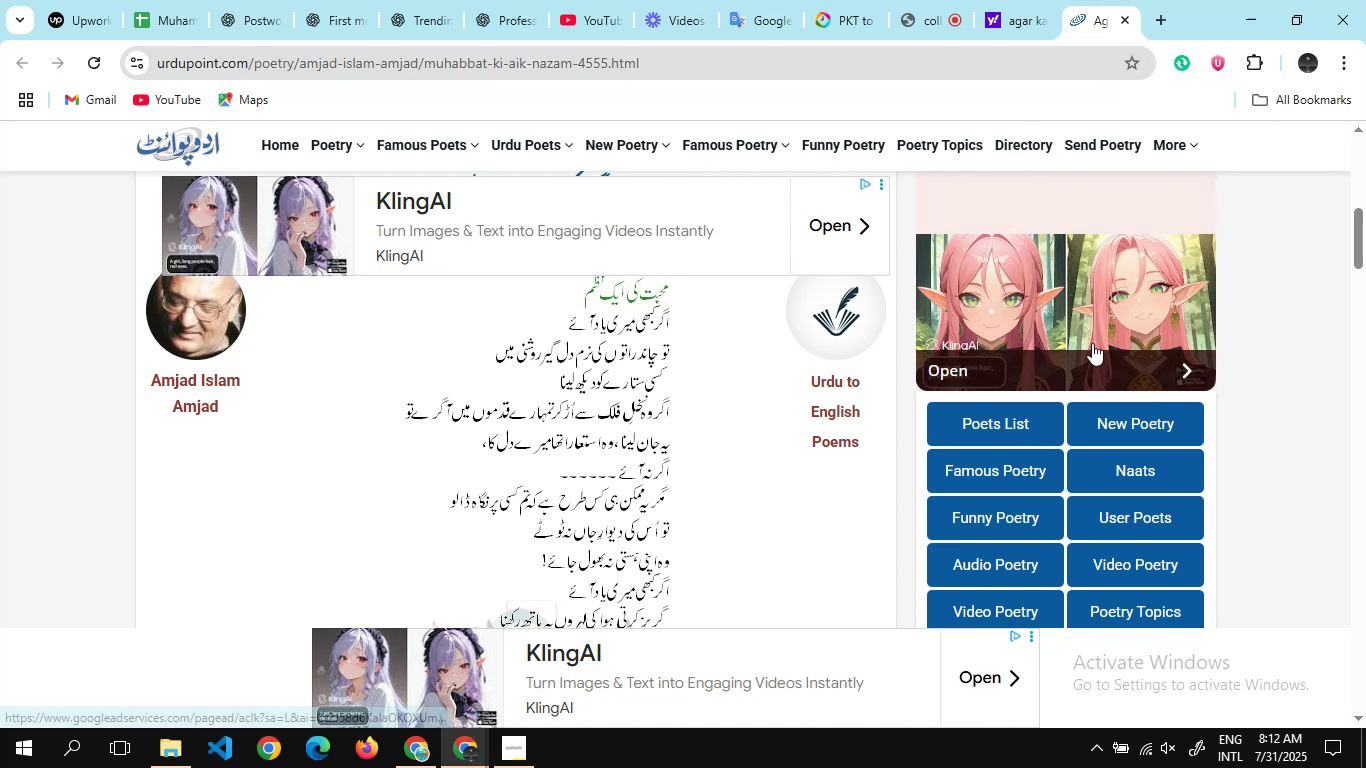 
scroll: coordinate [745, 400], scroll_direction: up, amount: 1.0
 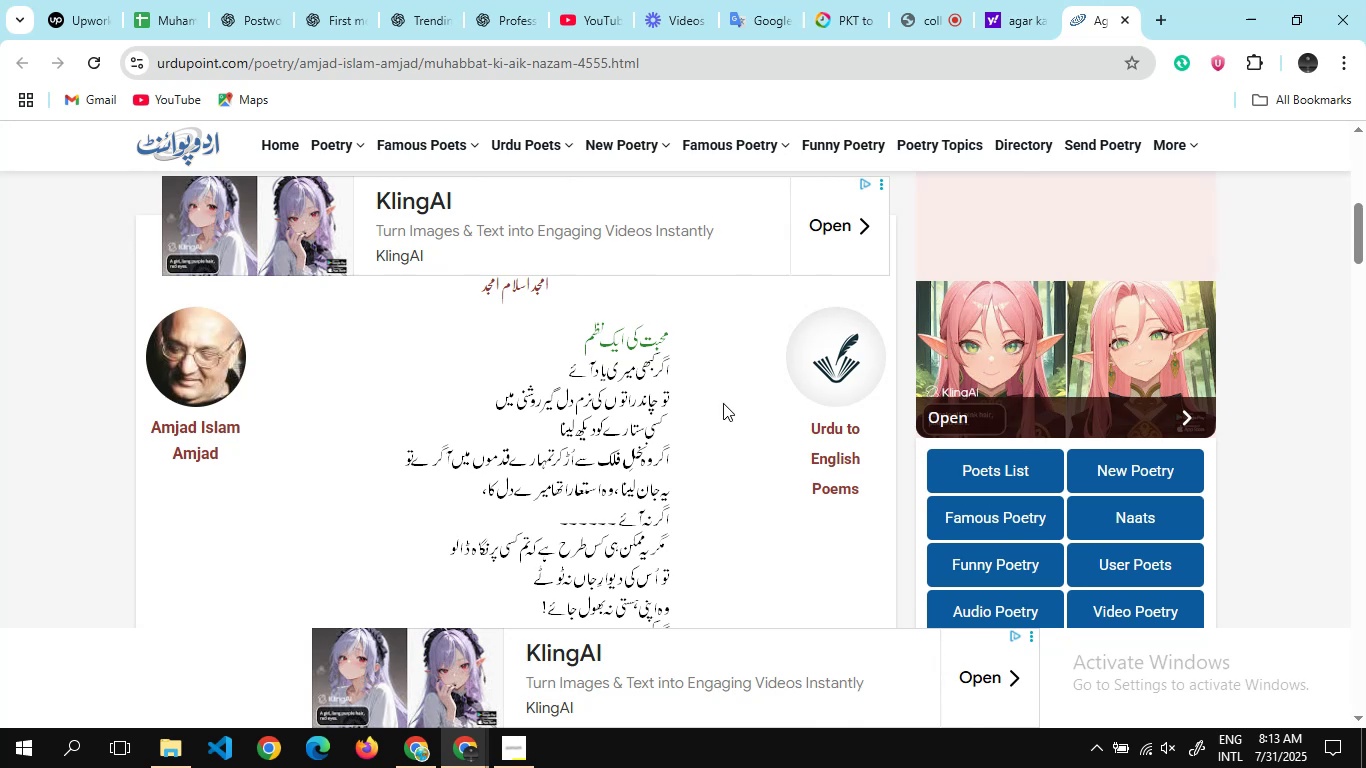 
wait(66.35)
 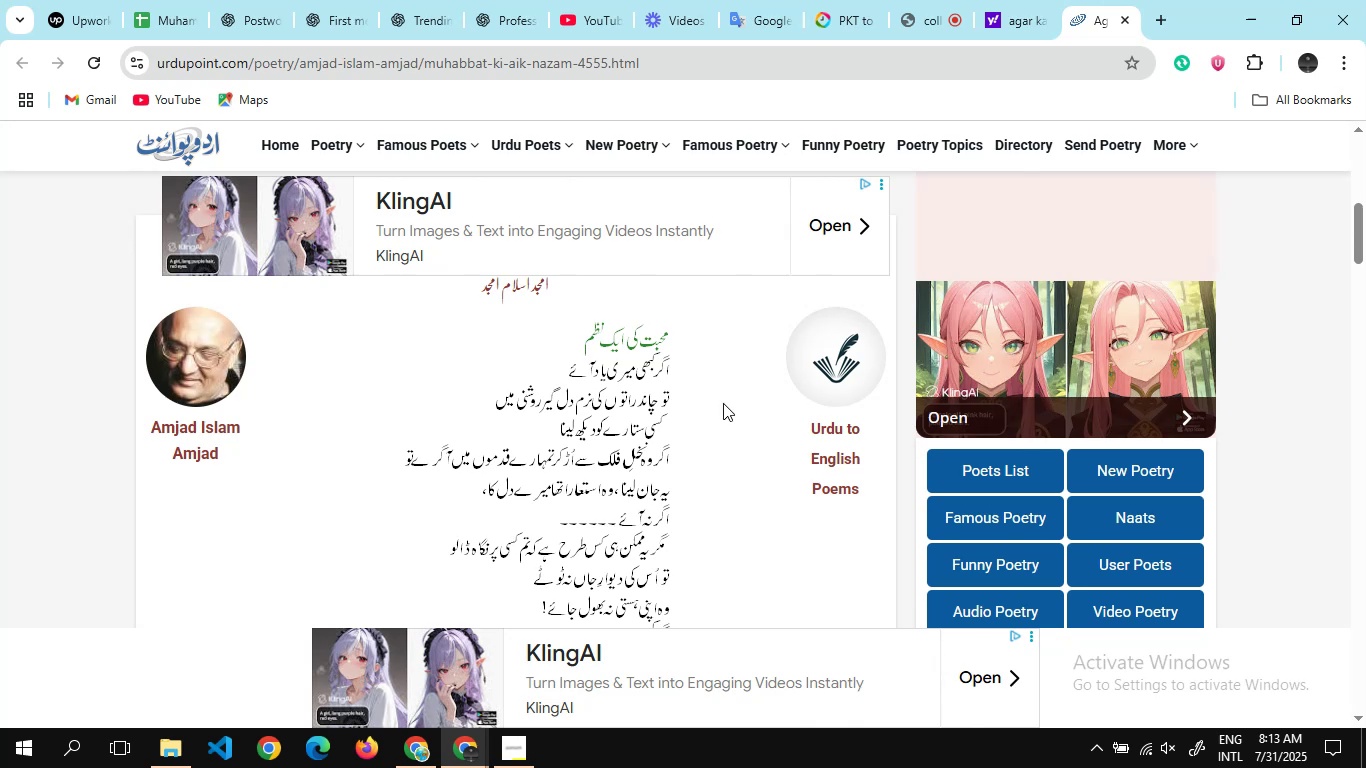 
scroll: coordinate [525, 439], scroll_direction: none, amount: 0.0
 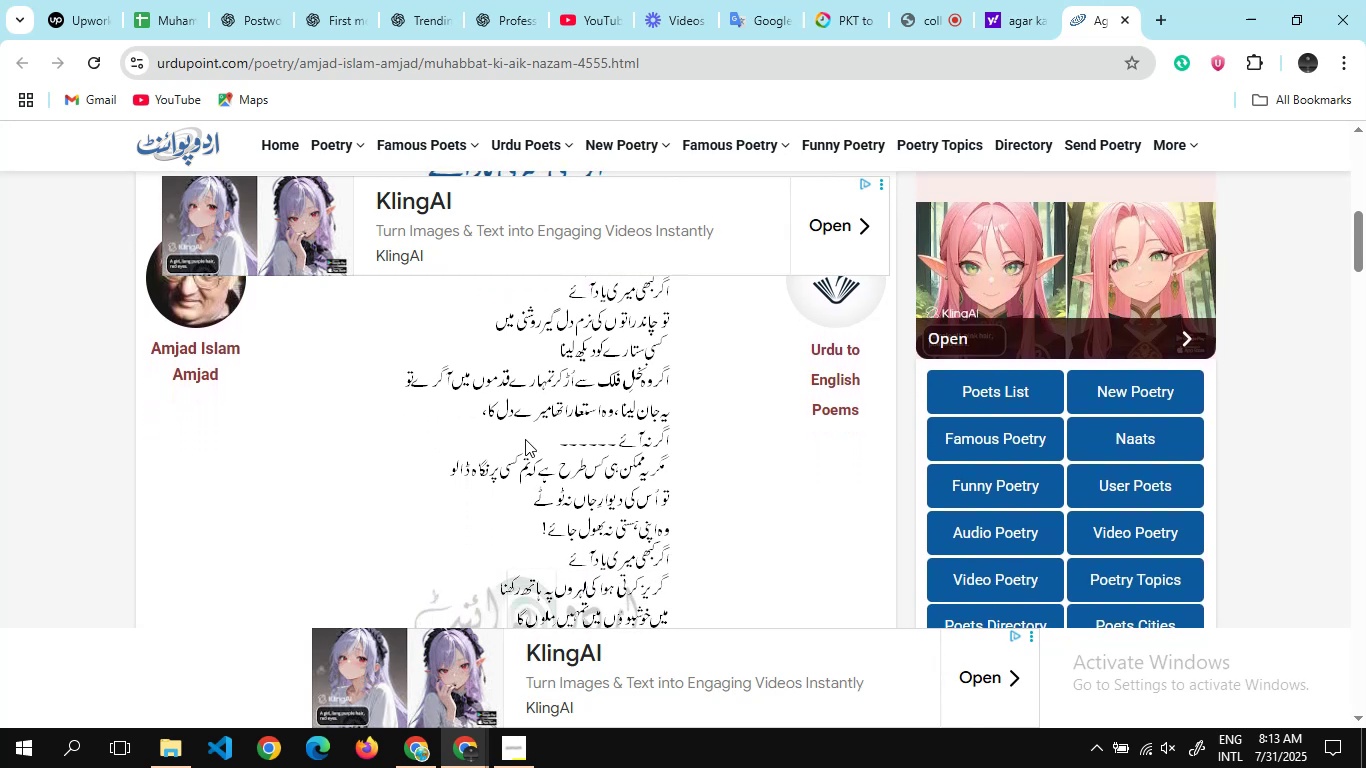 
scroll: coordinate [525, 439], scroll_direction: down, amount: 1.0
 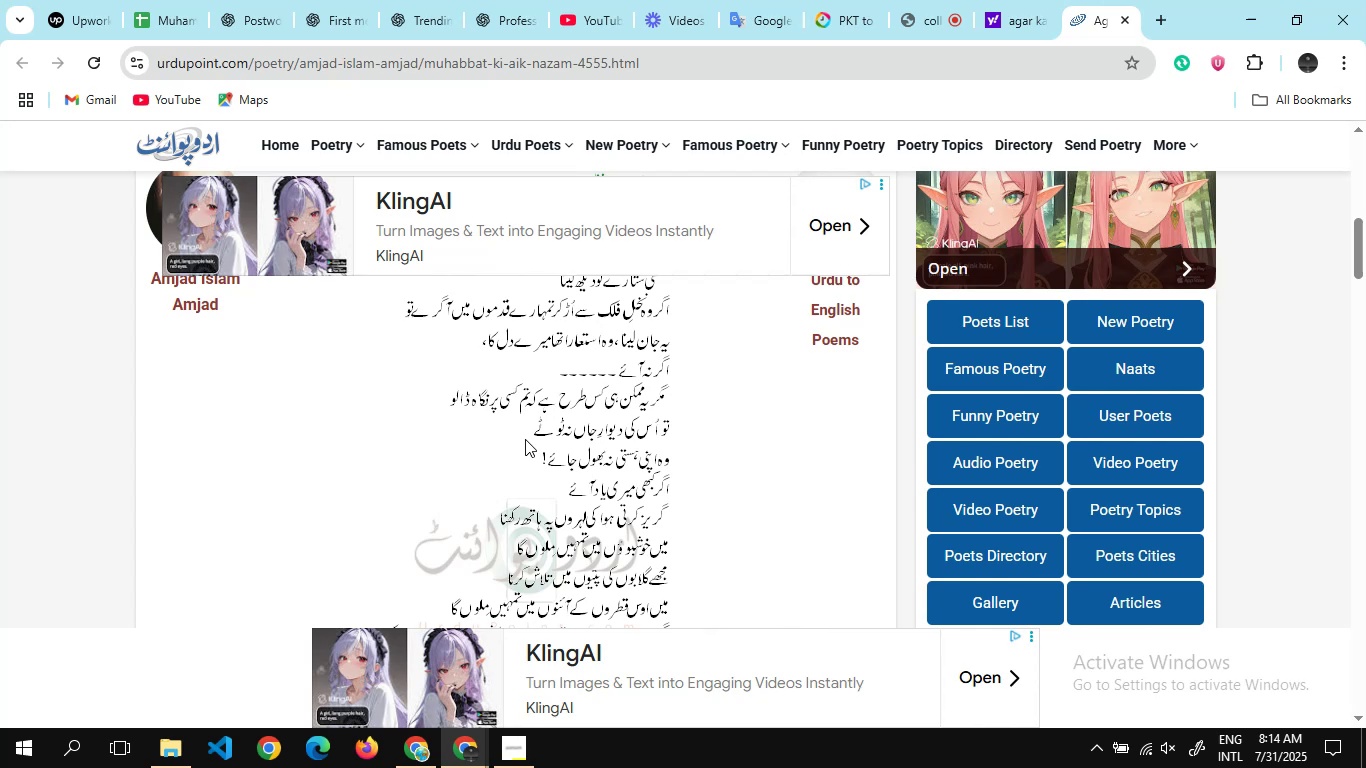 
wait(15.67)
 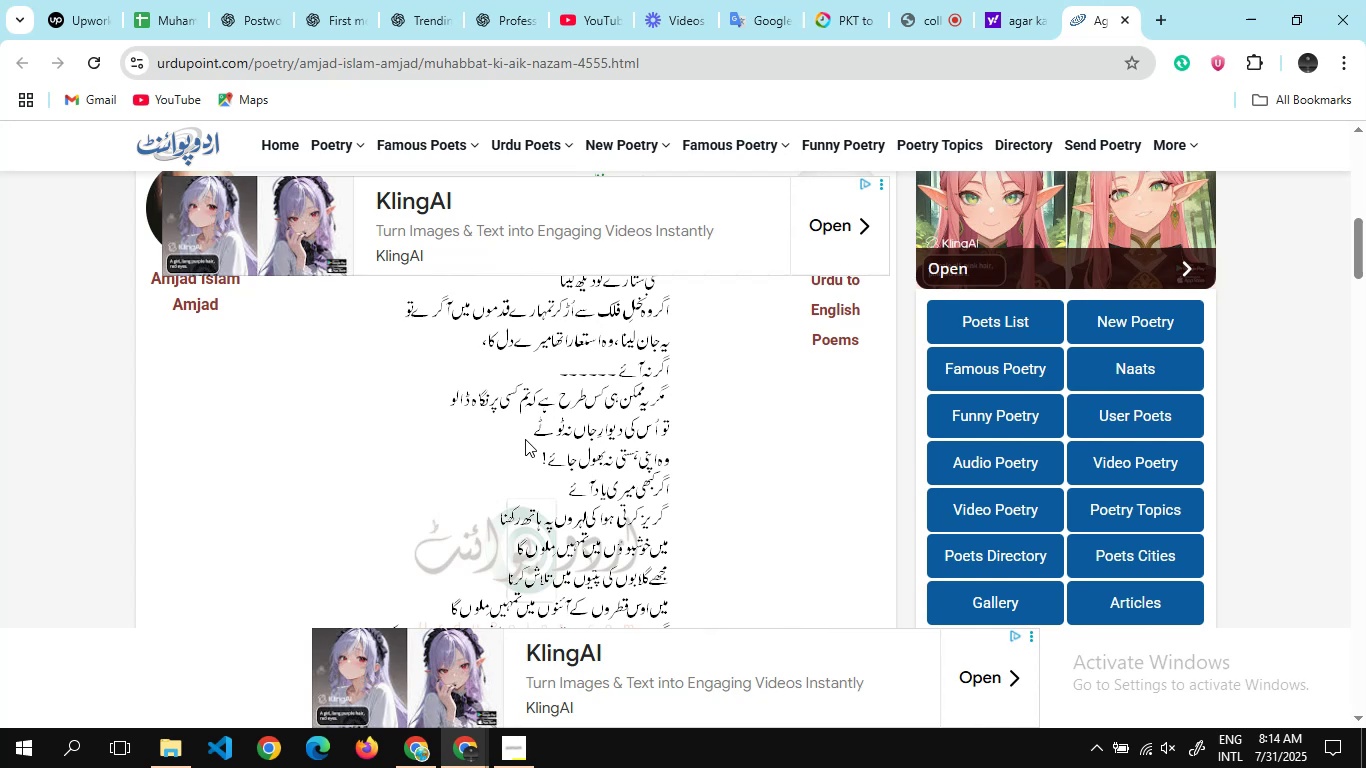 
scroll: coordinate [566, 546], scroll_direction: down, amount: 1.0
 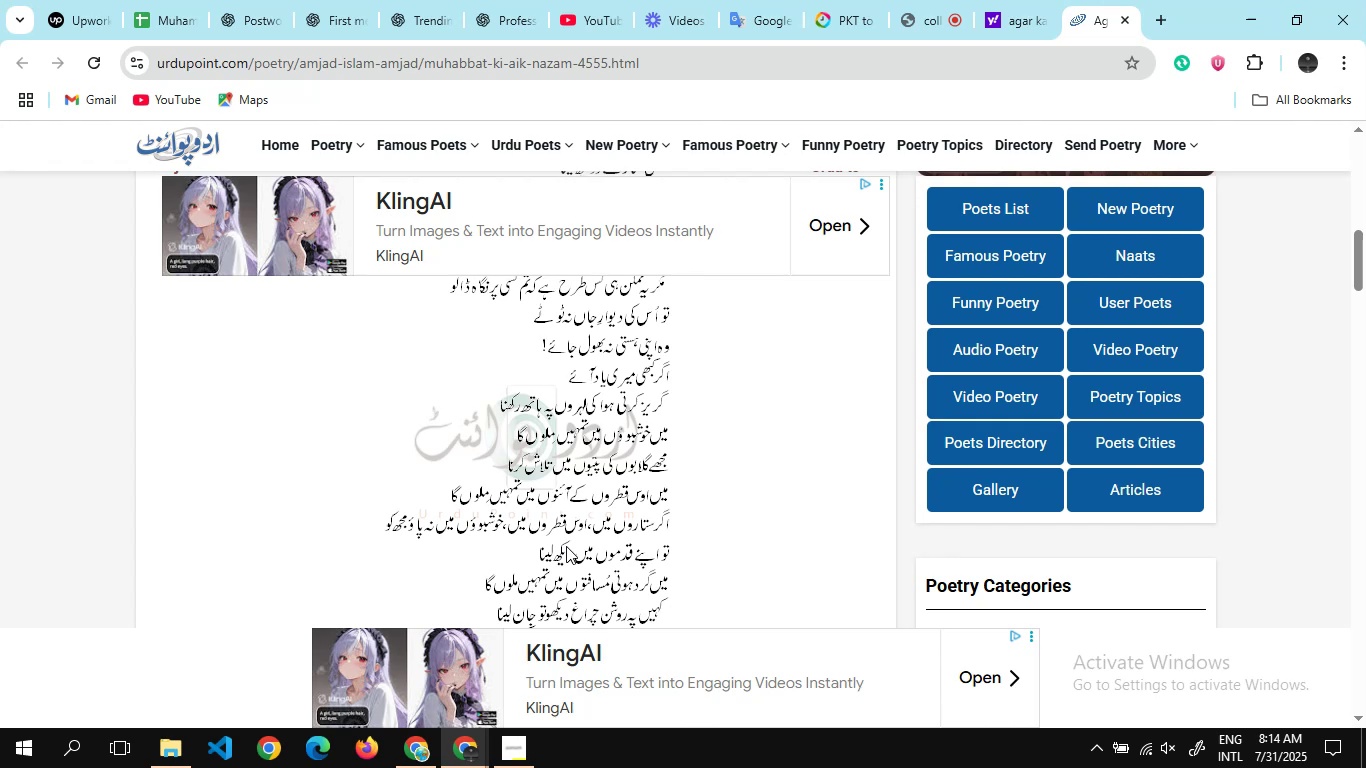 
wait(15.21)
 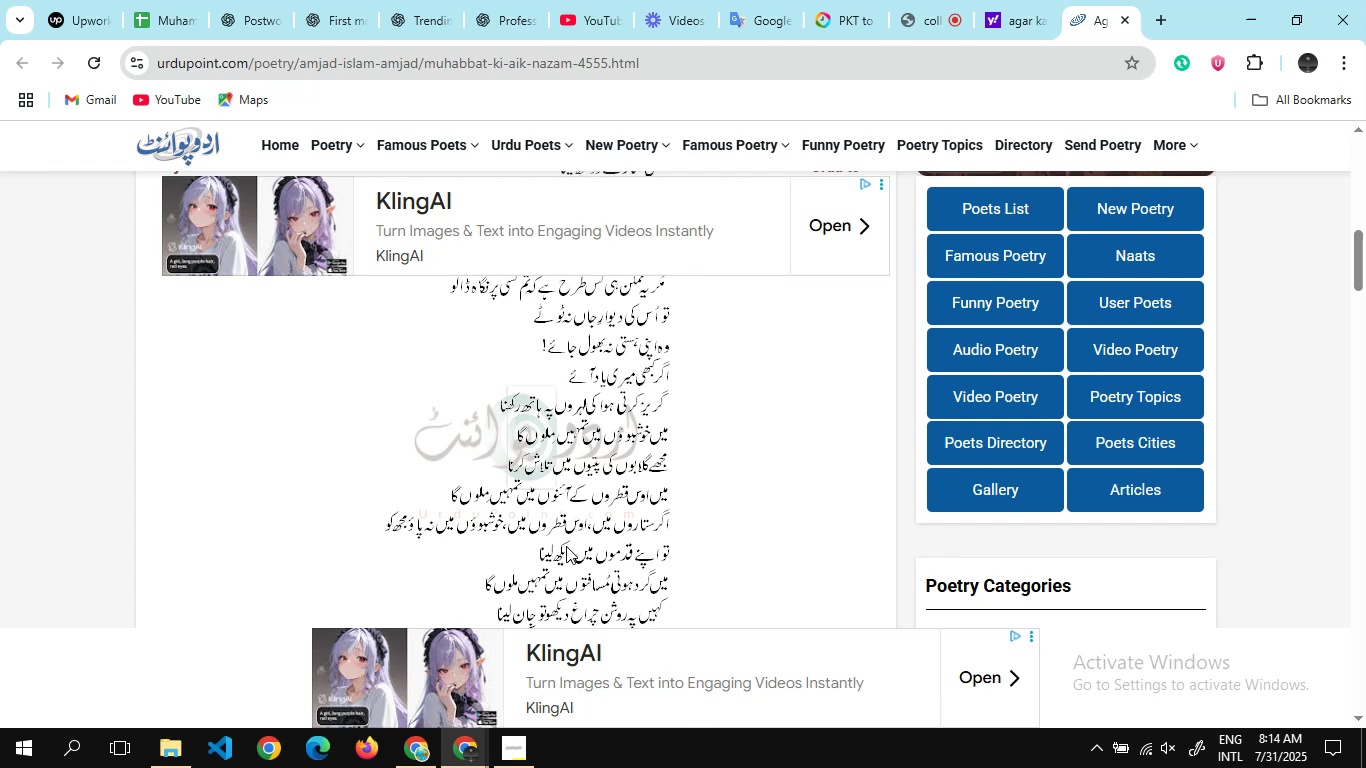 
scroll: coordinate [523, 546], scroll_direction: down, amount: 1.0
 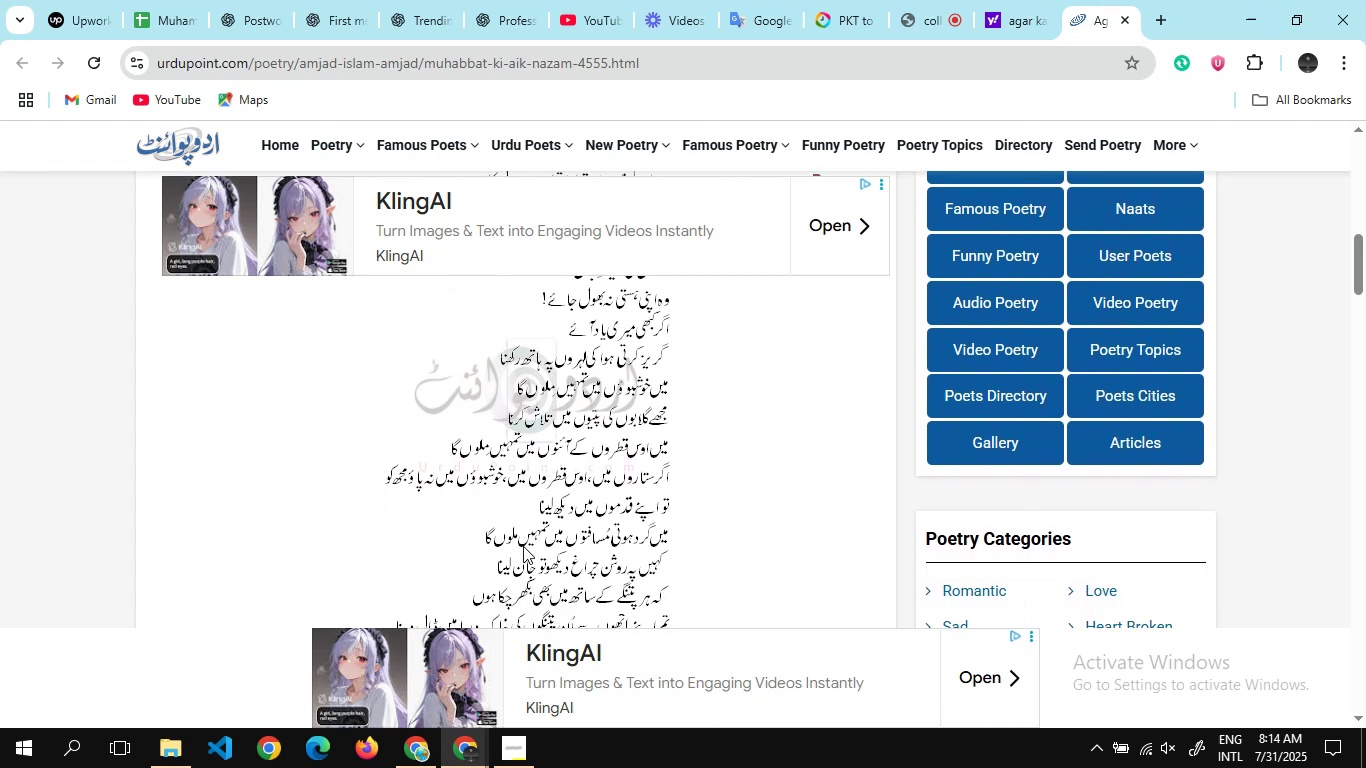 
scroll: coordinate [523, 546], scroll_direction: none, amount: 0.0
 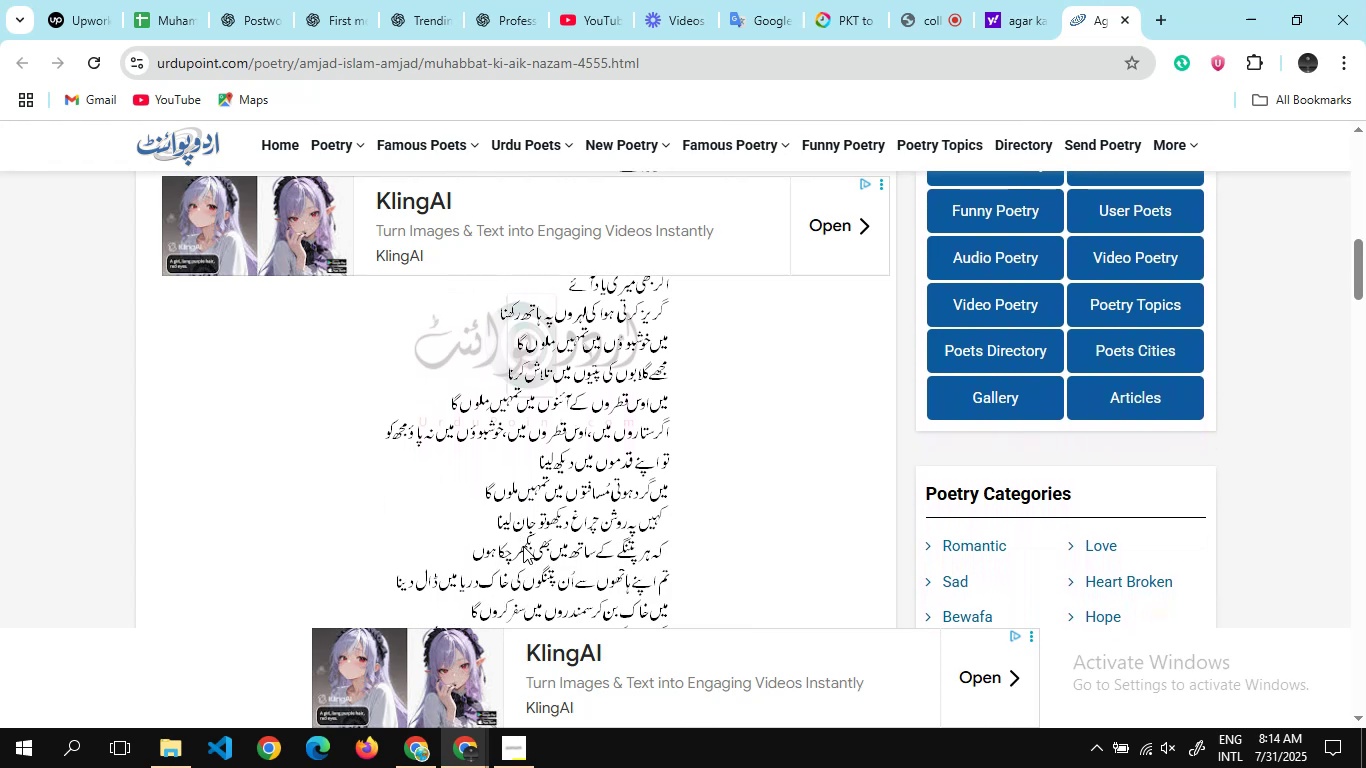 
scroll: coordinate [523, 546], scroll_direction: down, amount: 1.0
 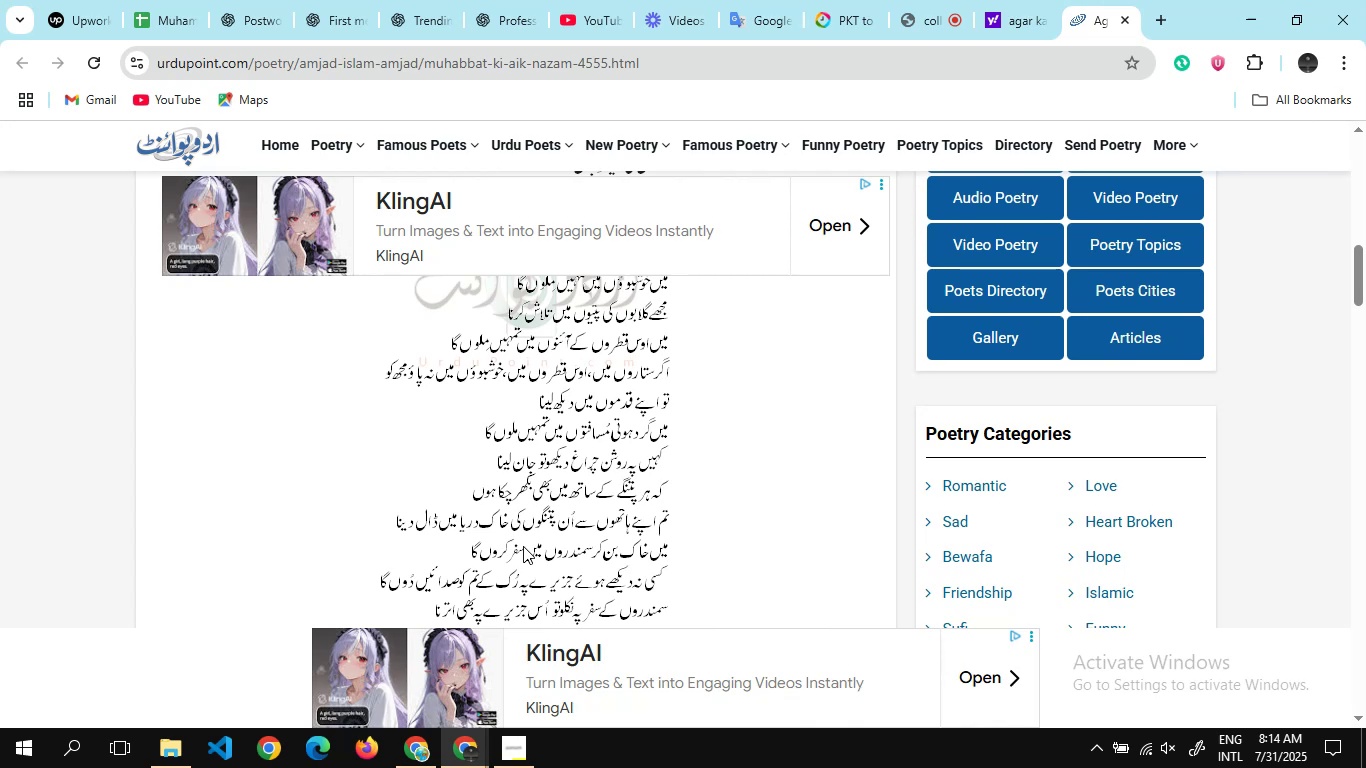 
wait(21.41)
 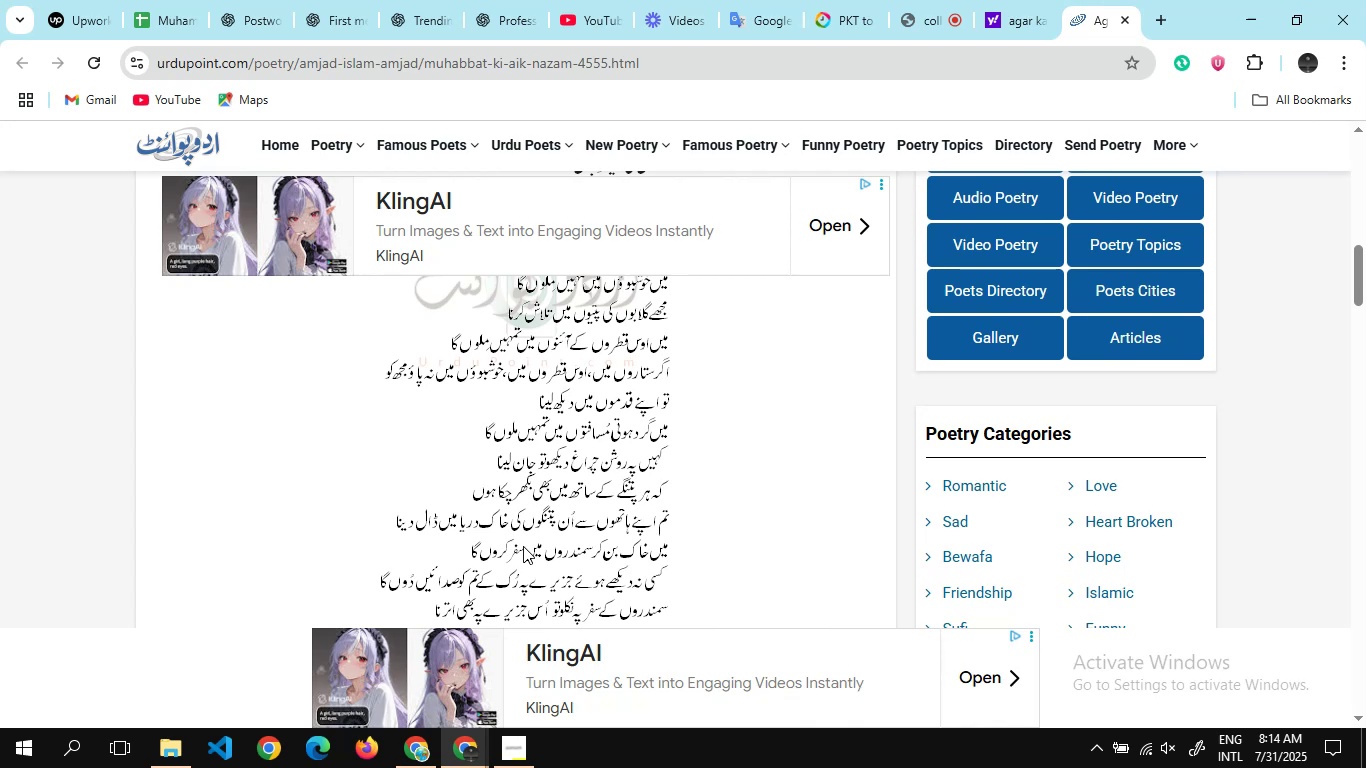 
scroll: coordinate [454, 535], scroll_direction: none, amount: 0.0
 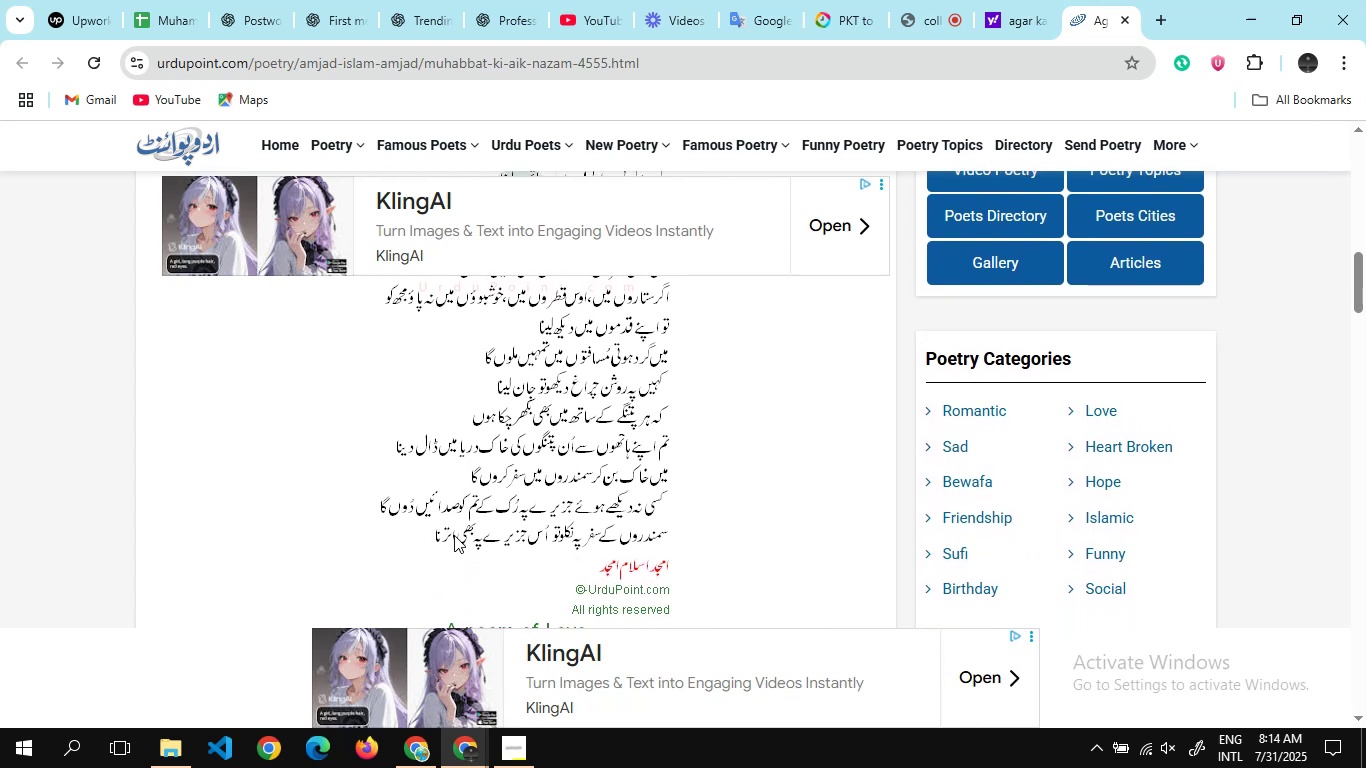 
scroll: coordinate [454, 535], scroll_direction: down, amount: 1.0
 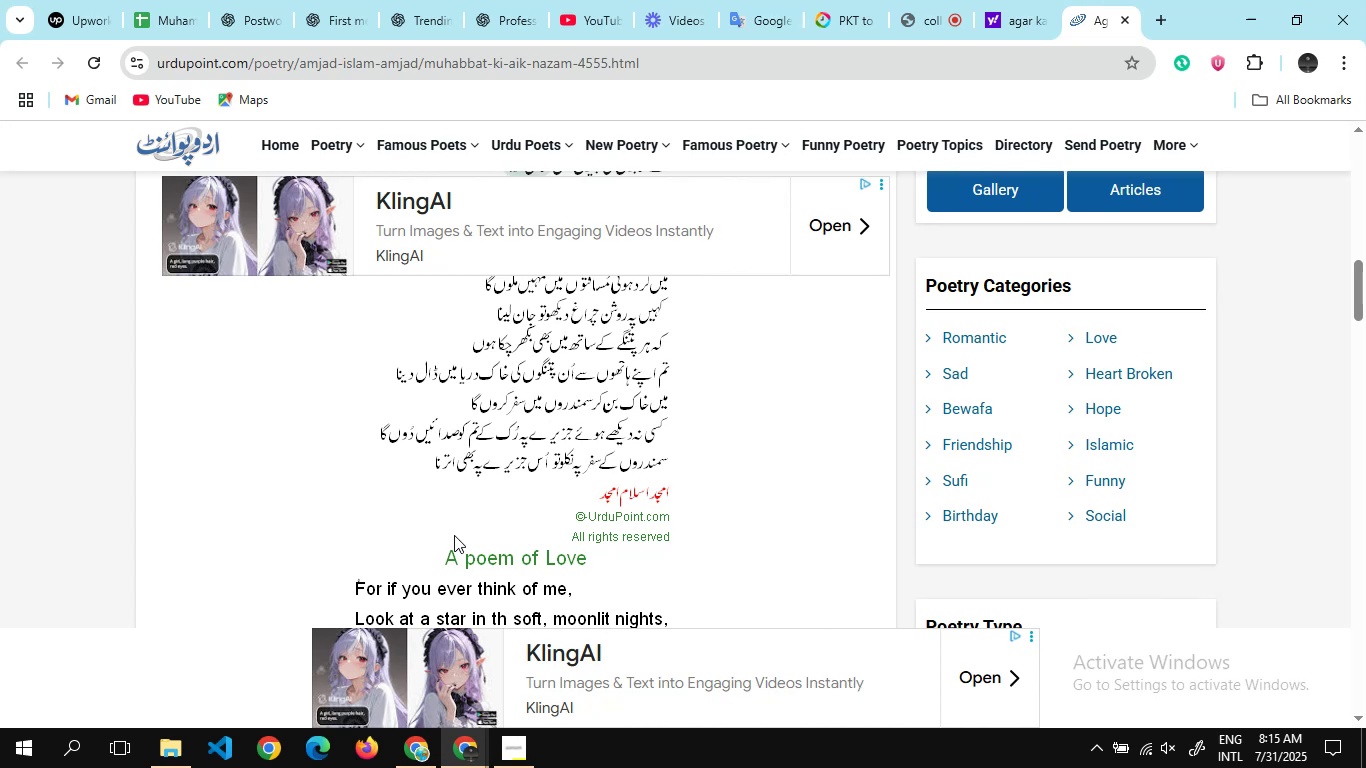 
wait(19.09)
 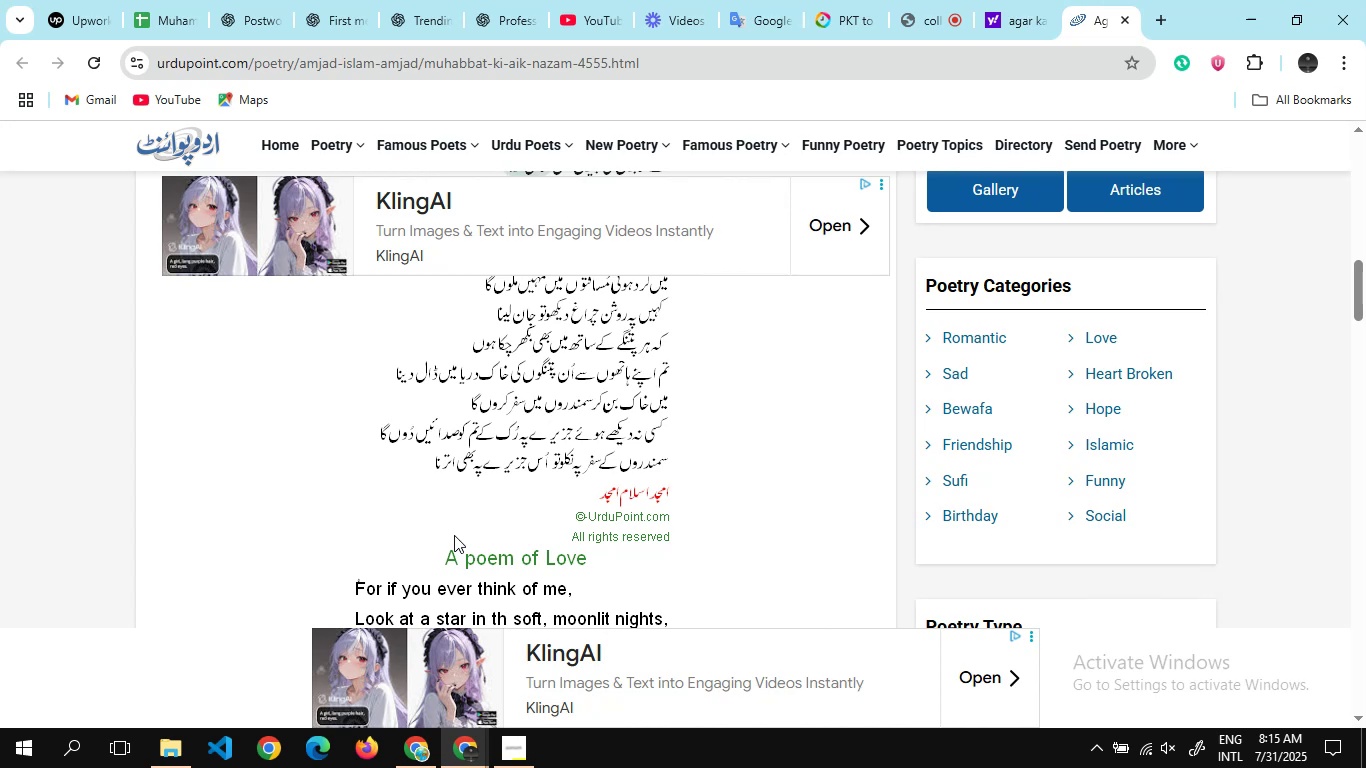 
scroll: coordinate [634, 431], scroll_direction: down, amount: 4.0
 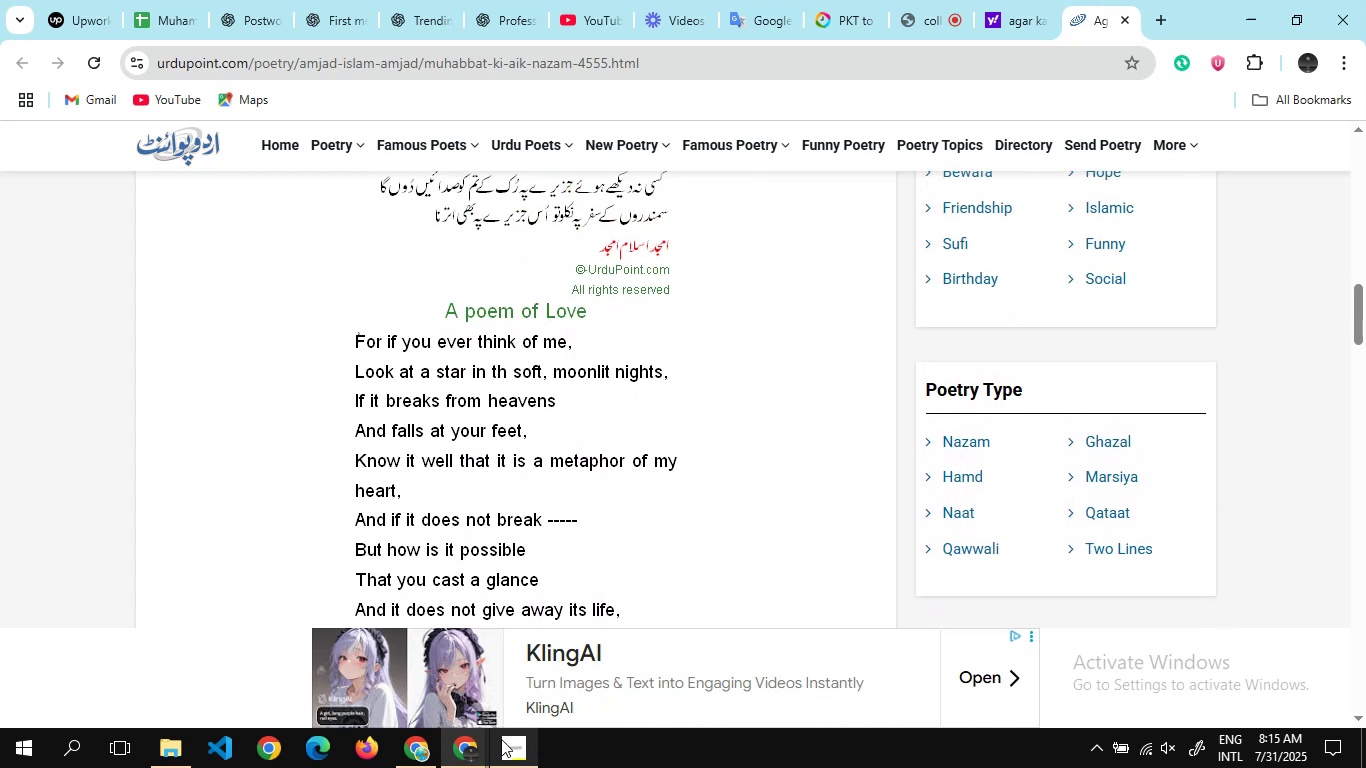 
mouse_move([427, 711])
 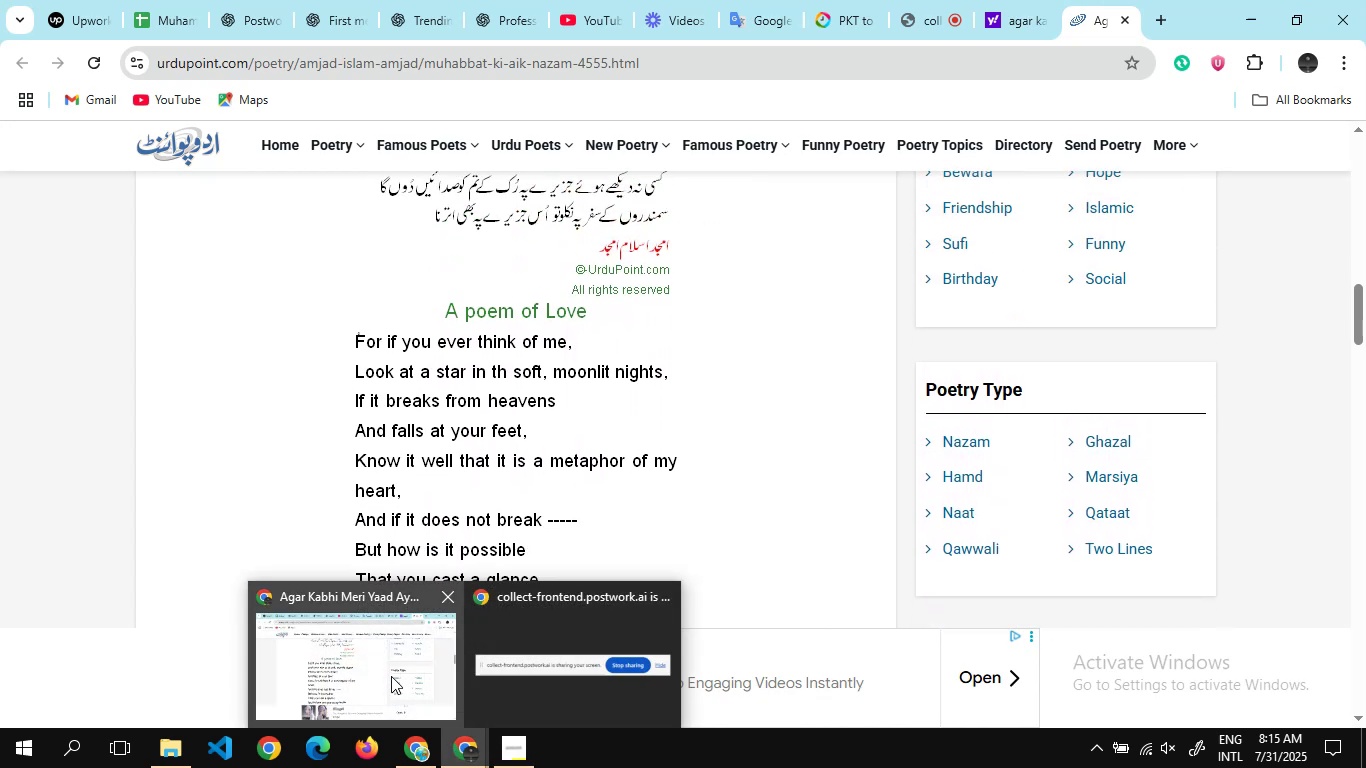 
left_click([391, 676])
 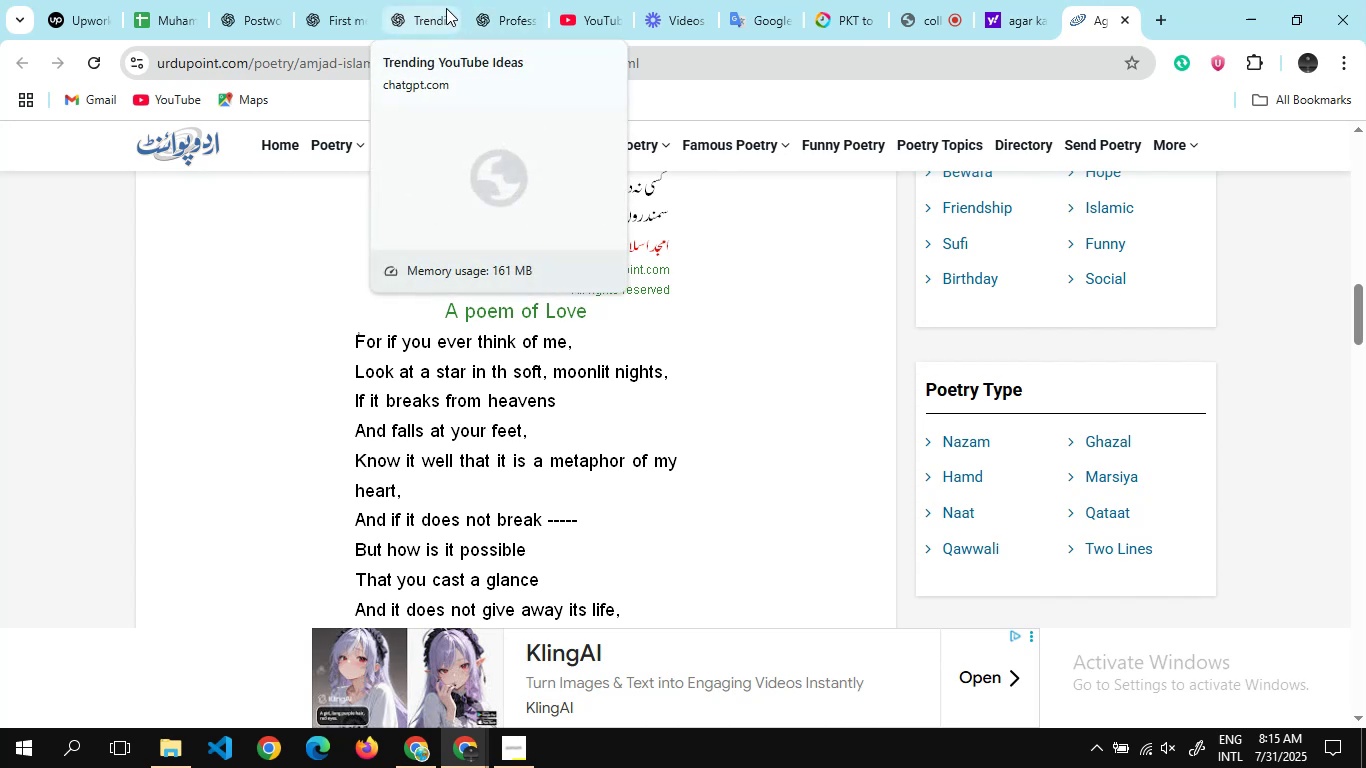 
wait(6.71)
 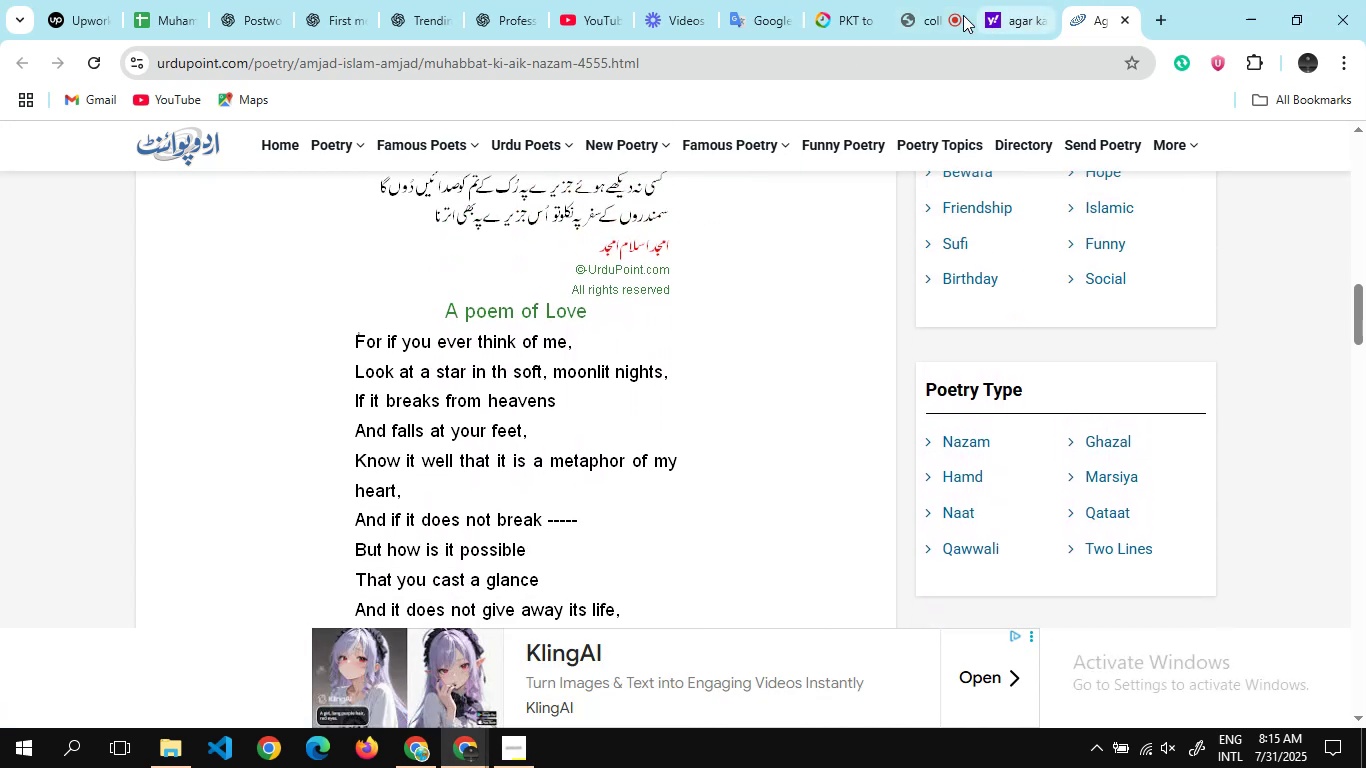 
left_click([417, 18])
 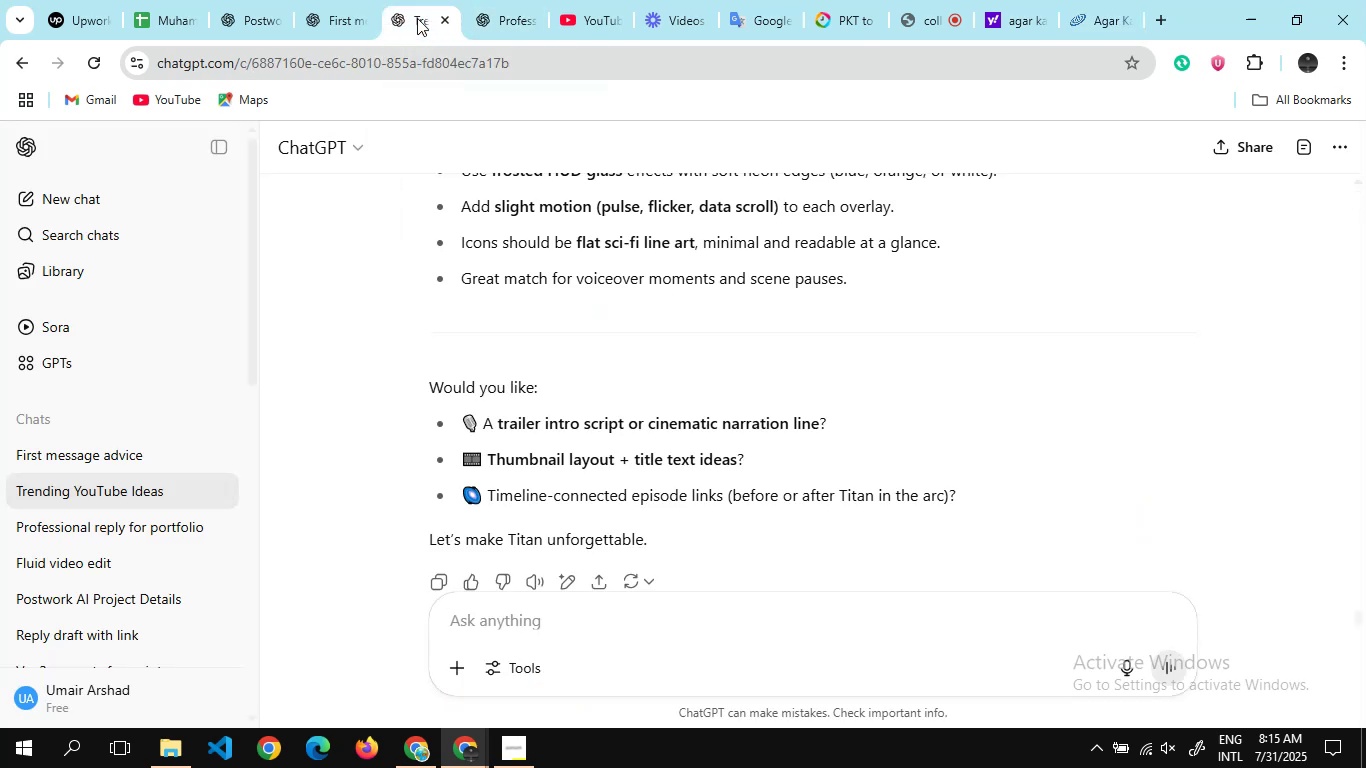 
wait(10.02)
 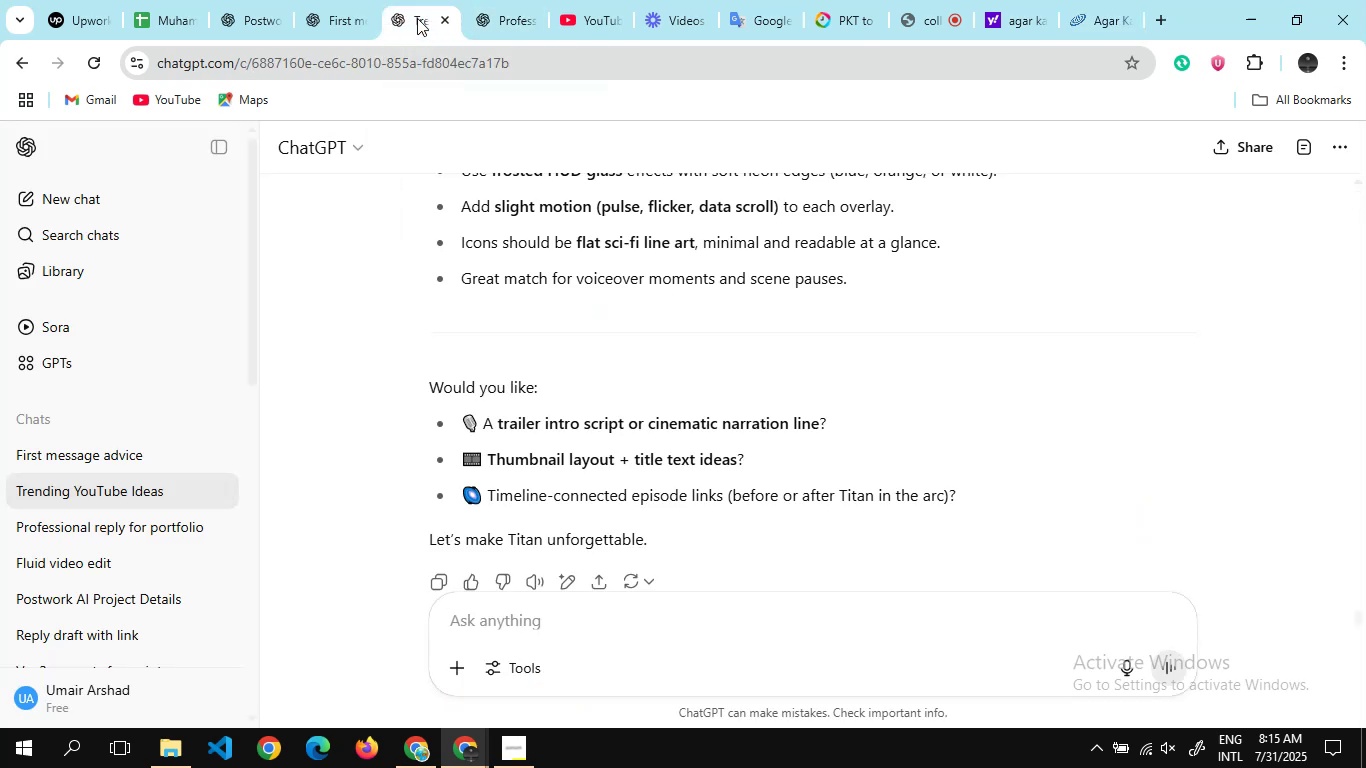 
scroll: coordinate [624, 520], scroll_direction: up, amount: 57.0
 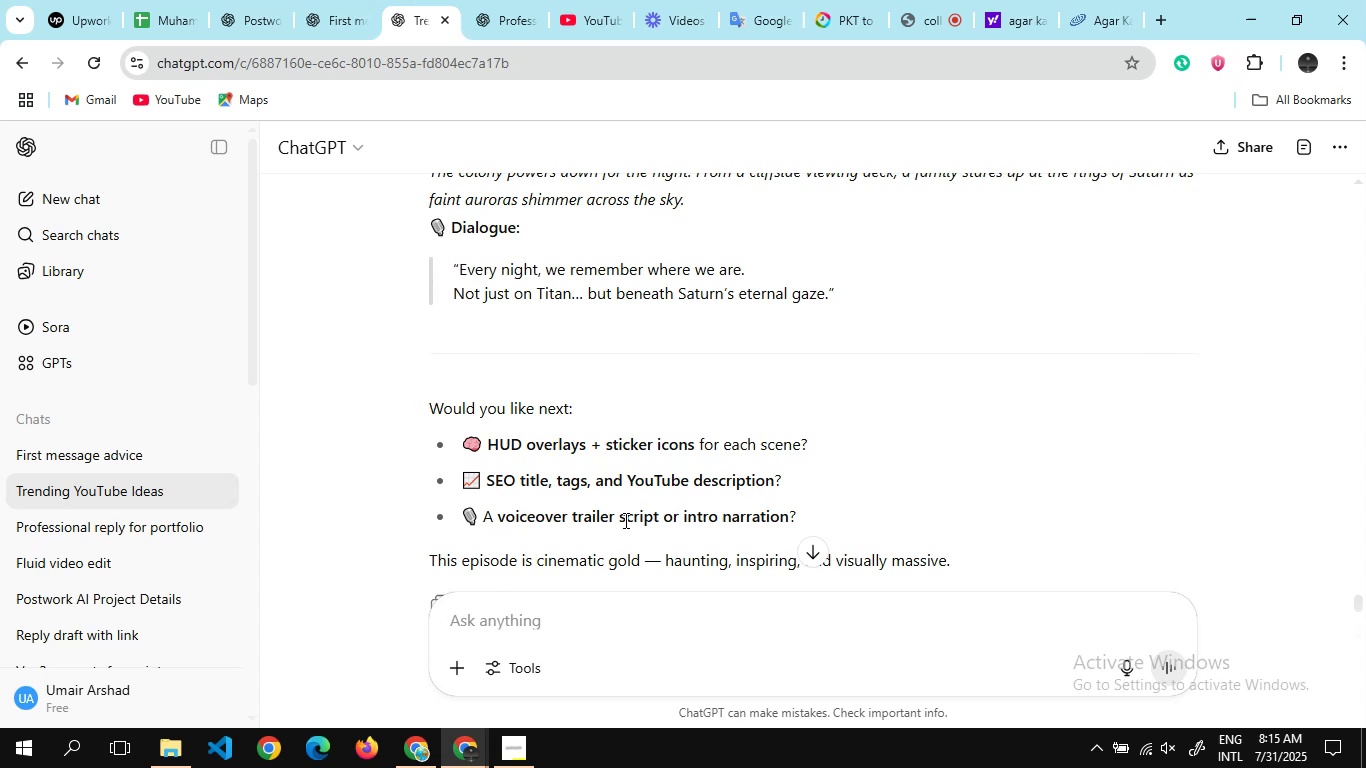 
wait(9.12)
 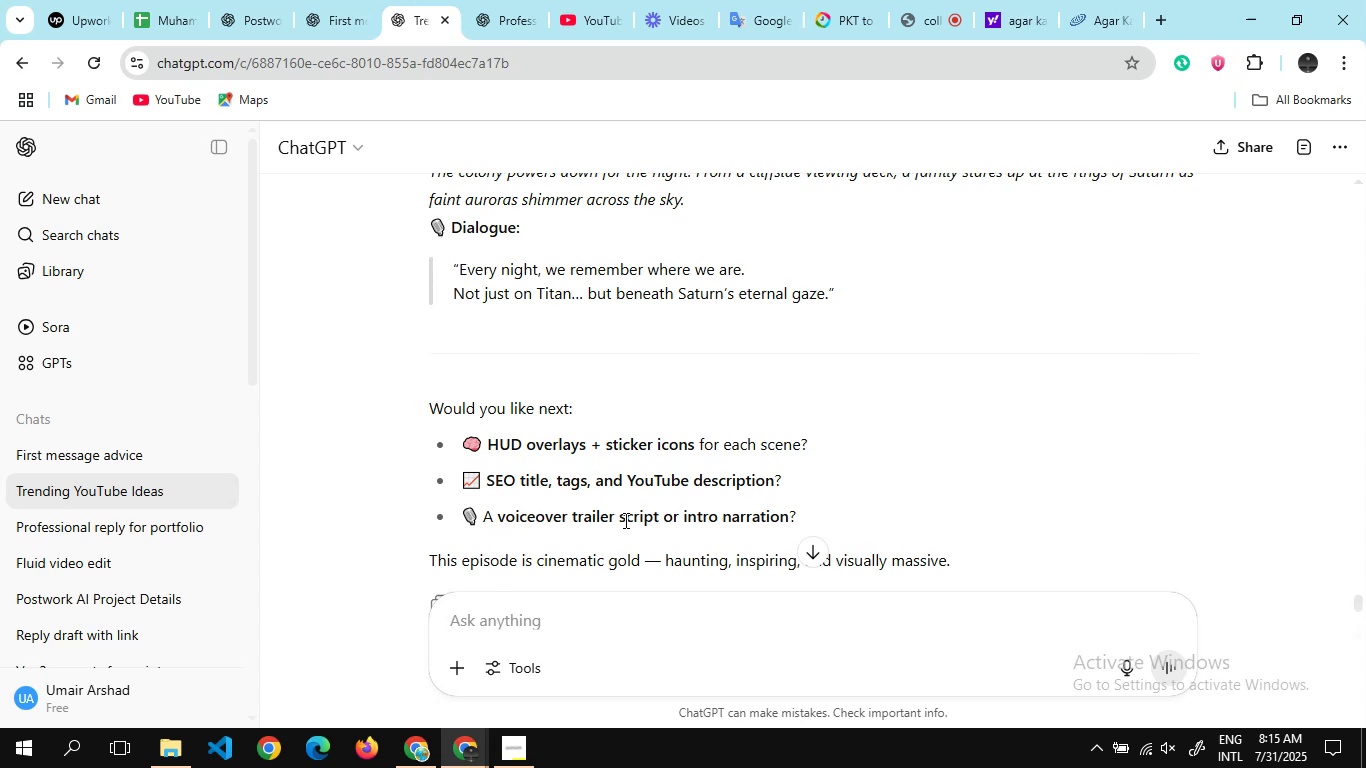 
scroll: coordinate [624, 520], scroll_direction: up, amount: 1.0
 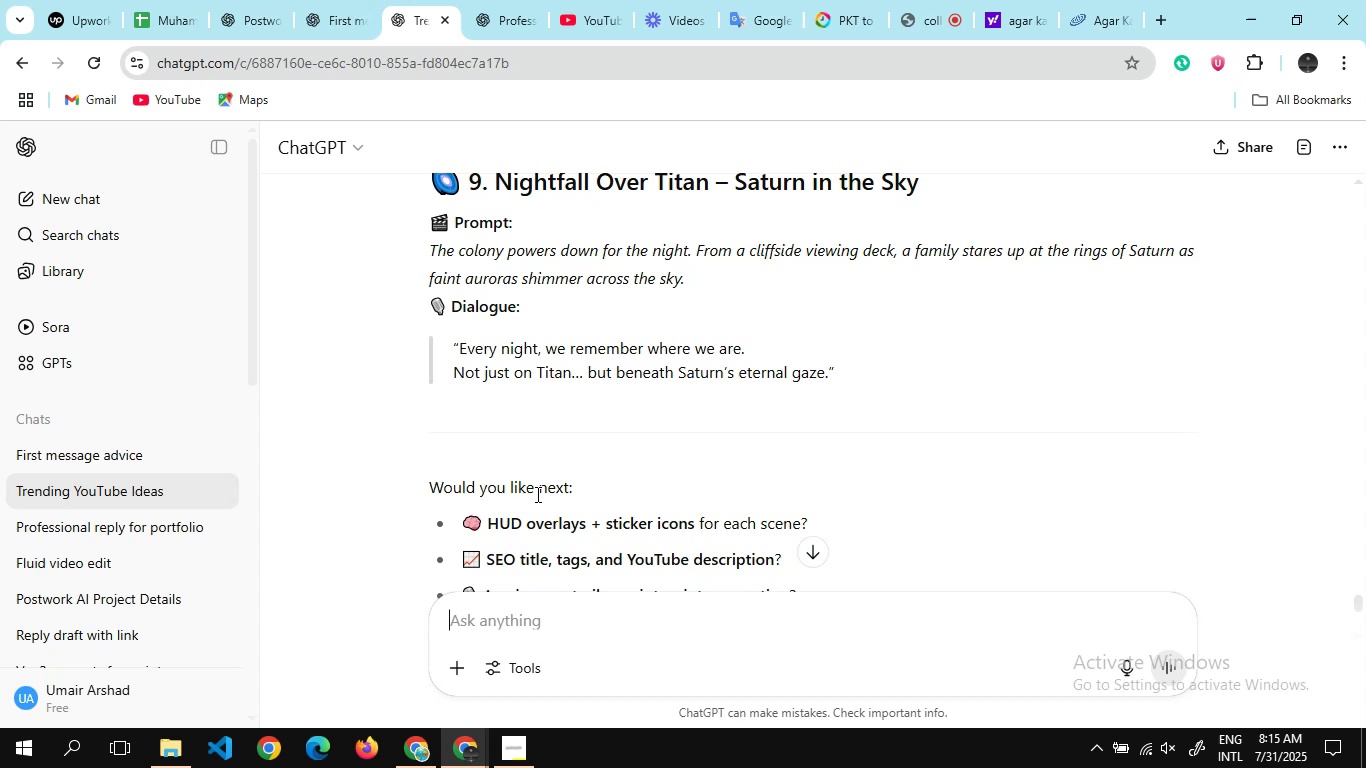 
scroll: coordinate [536, 494], scroll_direction: down, amount: 3.0
 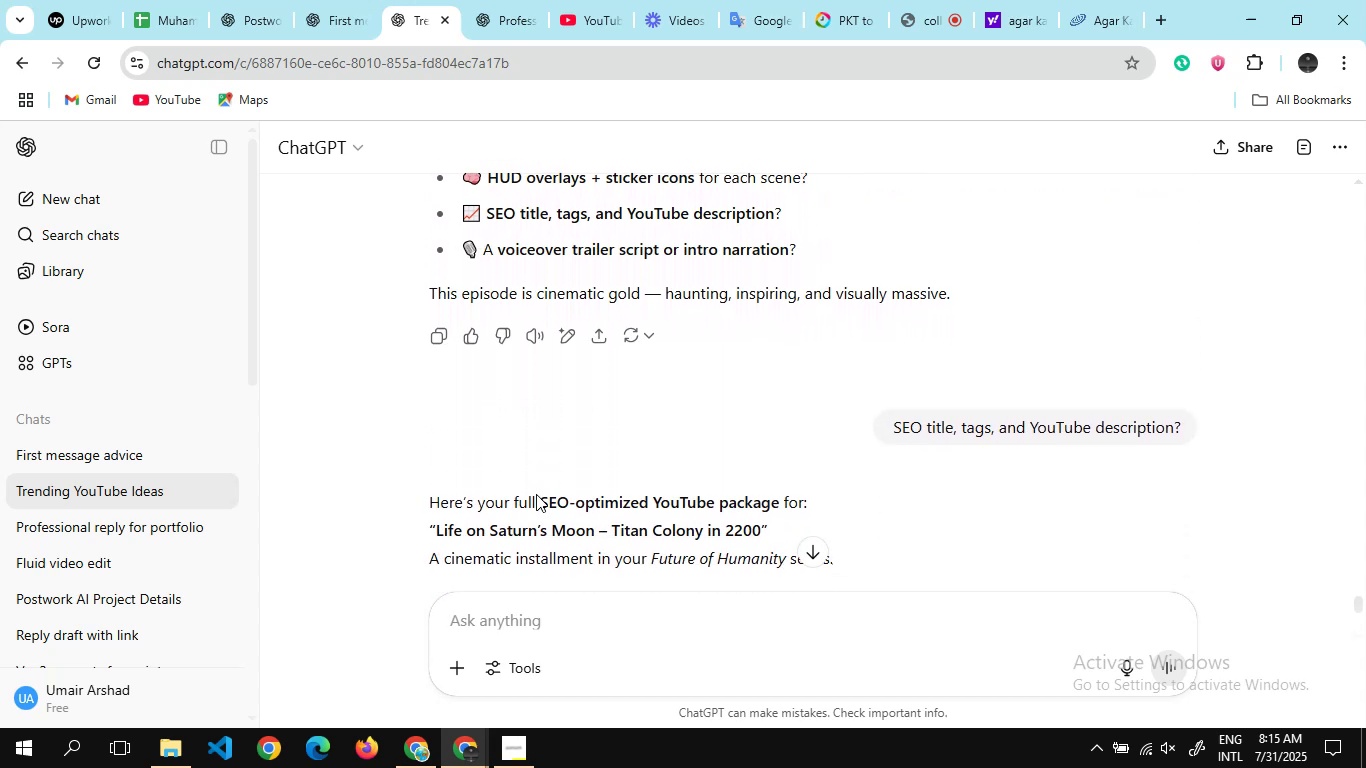 
scroll: coordinate [536, 494], scroll_direction: none, amount: 0.0
 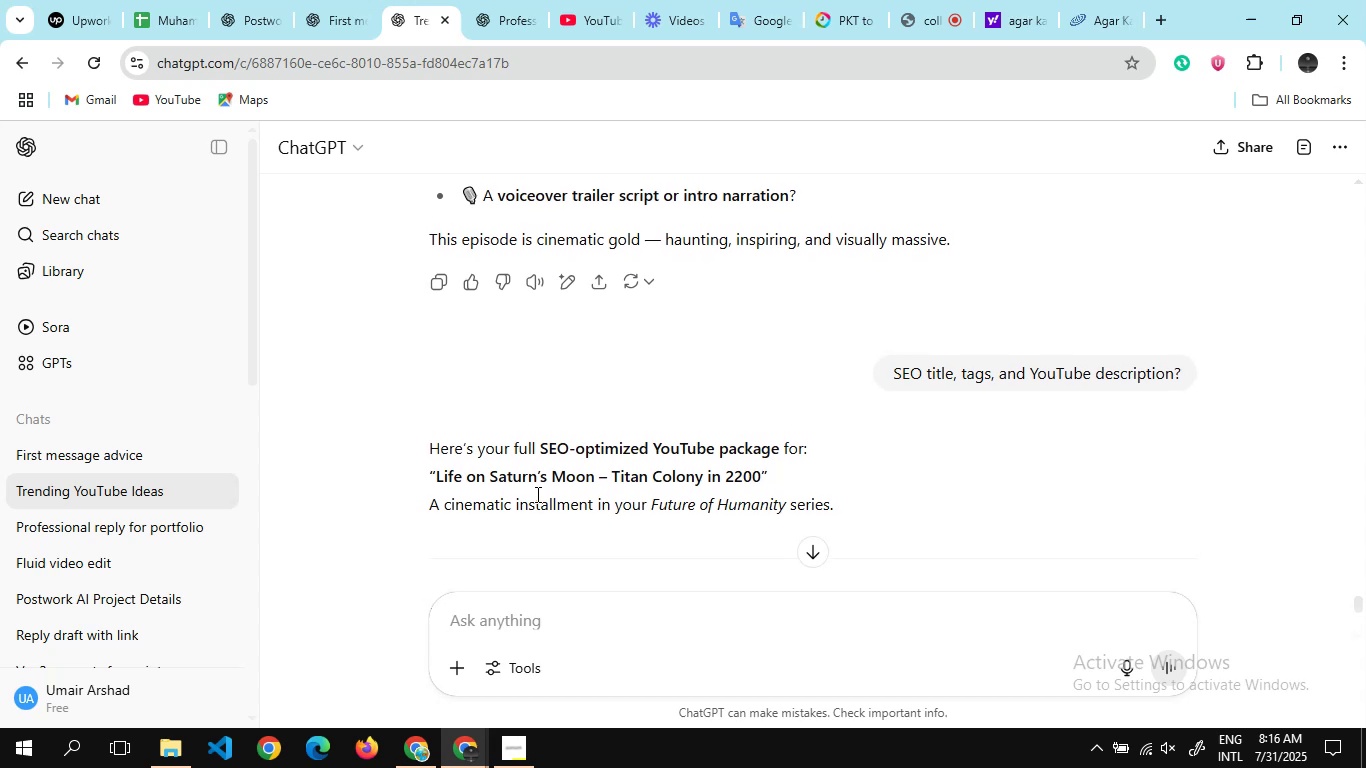 
scroll: coordinate [536, 494], scroll_direction: down, amount: 1.0
 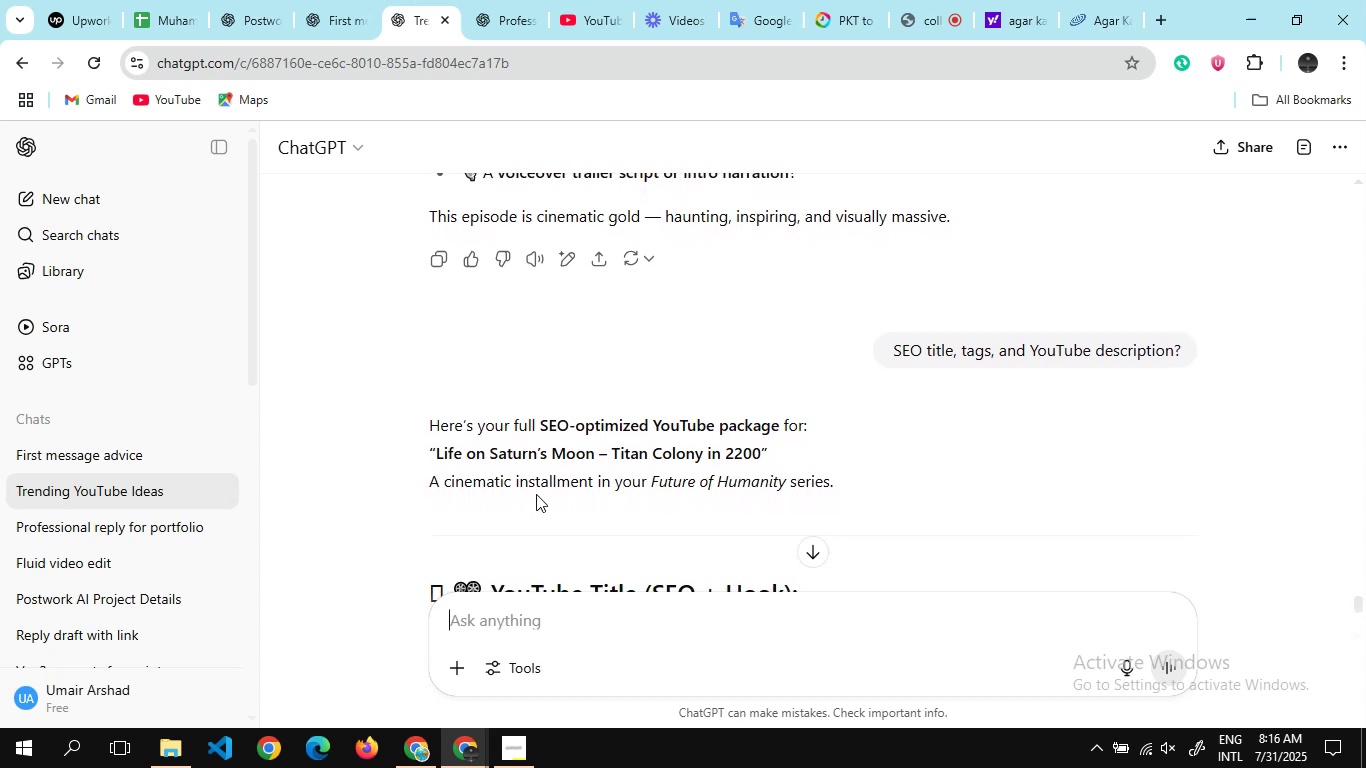 
wait(8.1)
 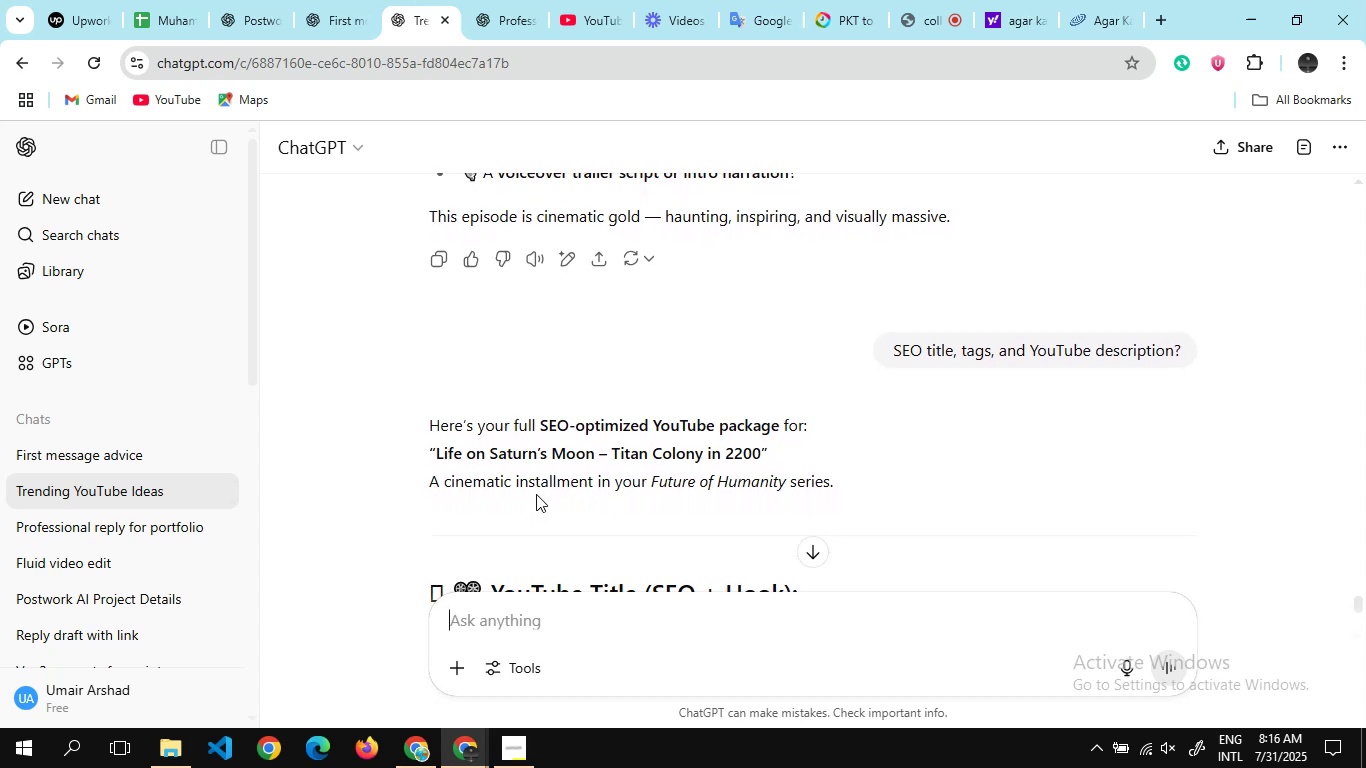 
scroll: coordinate [536, 496], scroll_direction: up, amount: 21.0
 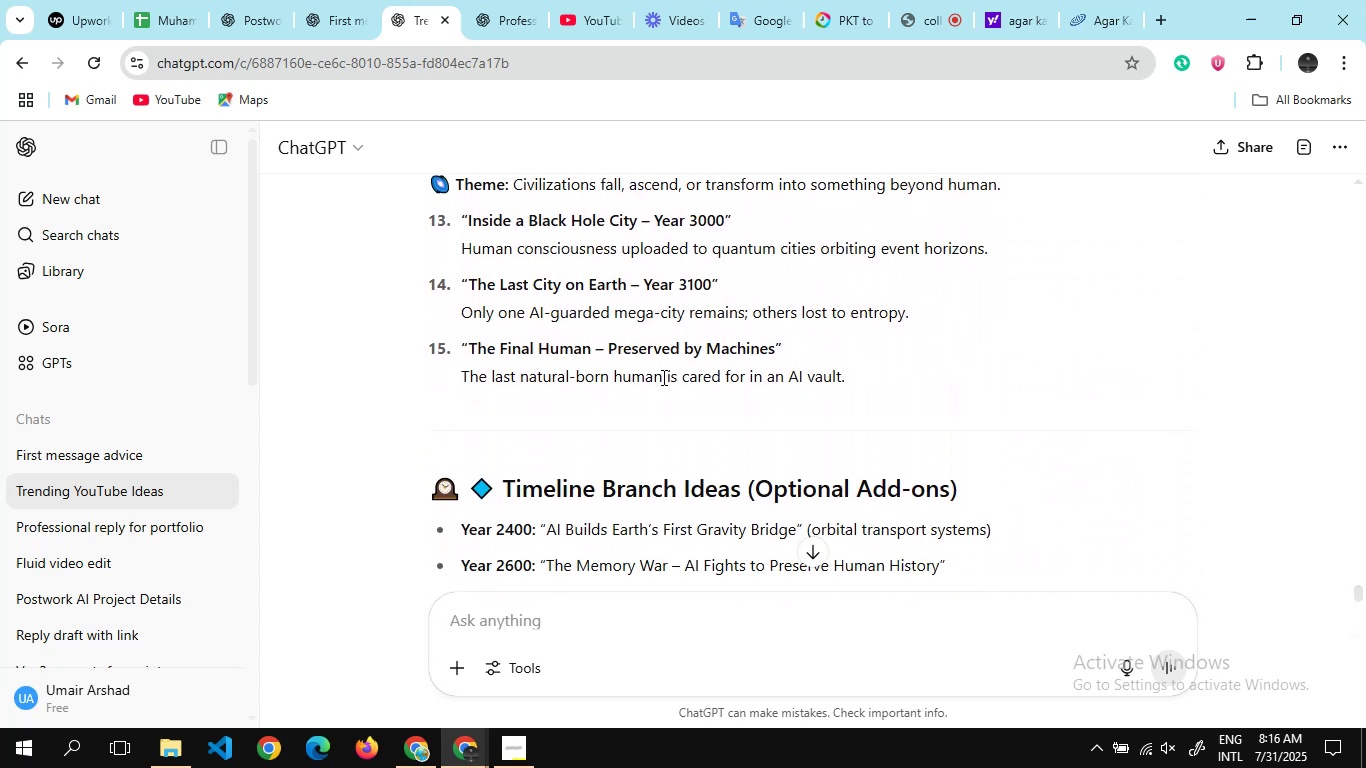 
scroll: coordinate [582, 289], scroll_direction: none, amount: 0.0
 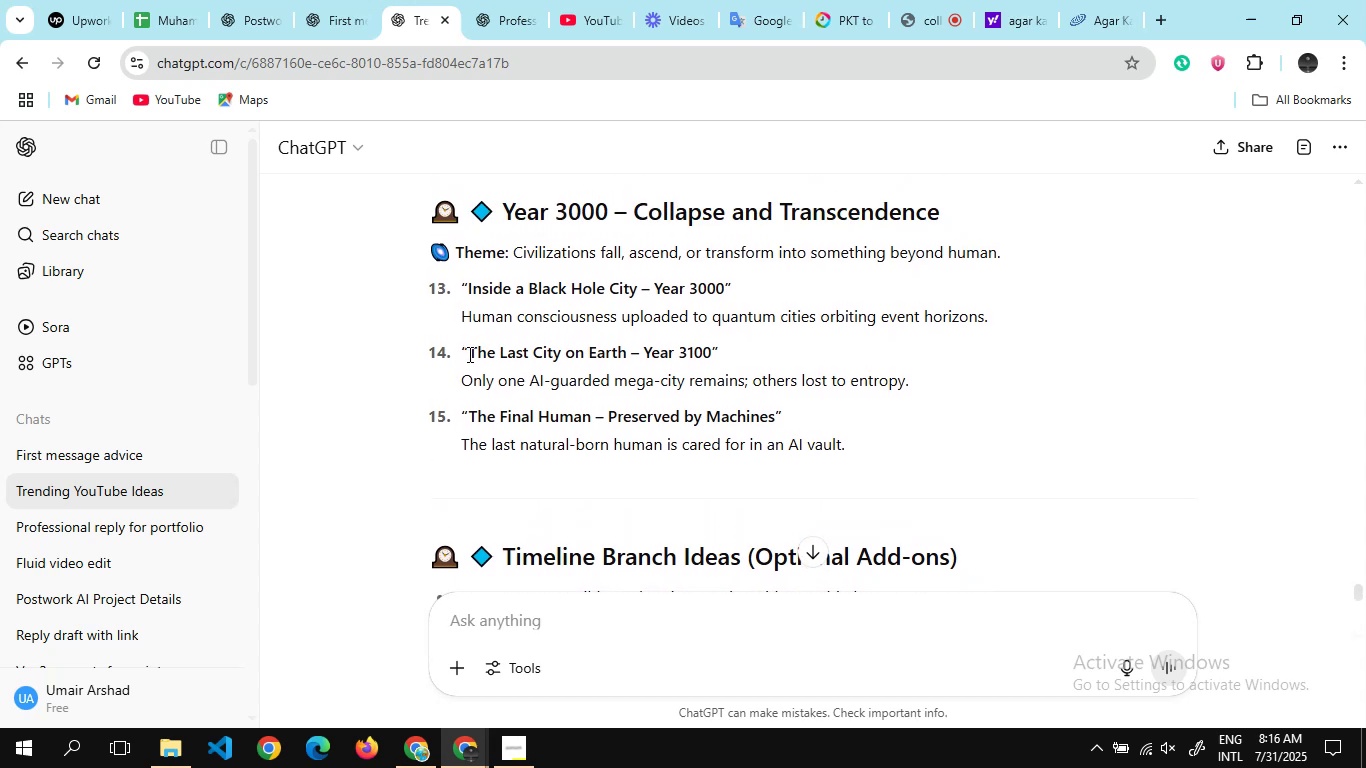 
left_click_drag(start_coordinate=[469, 354], to_coordinate=[709, 353])
 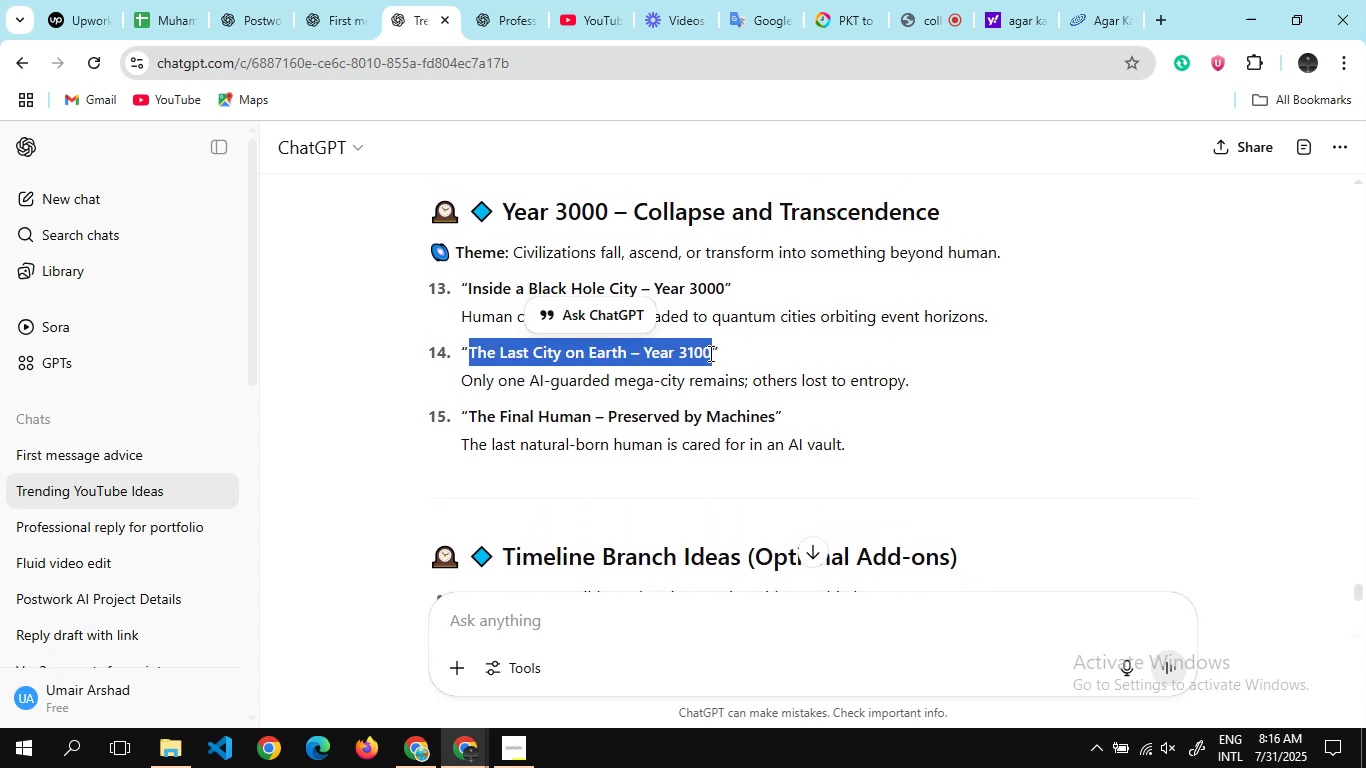 
key(Control+C)
 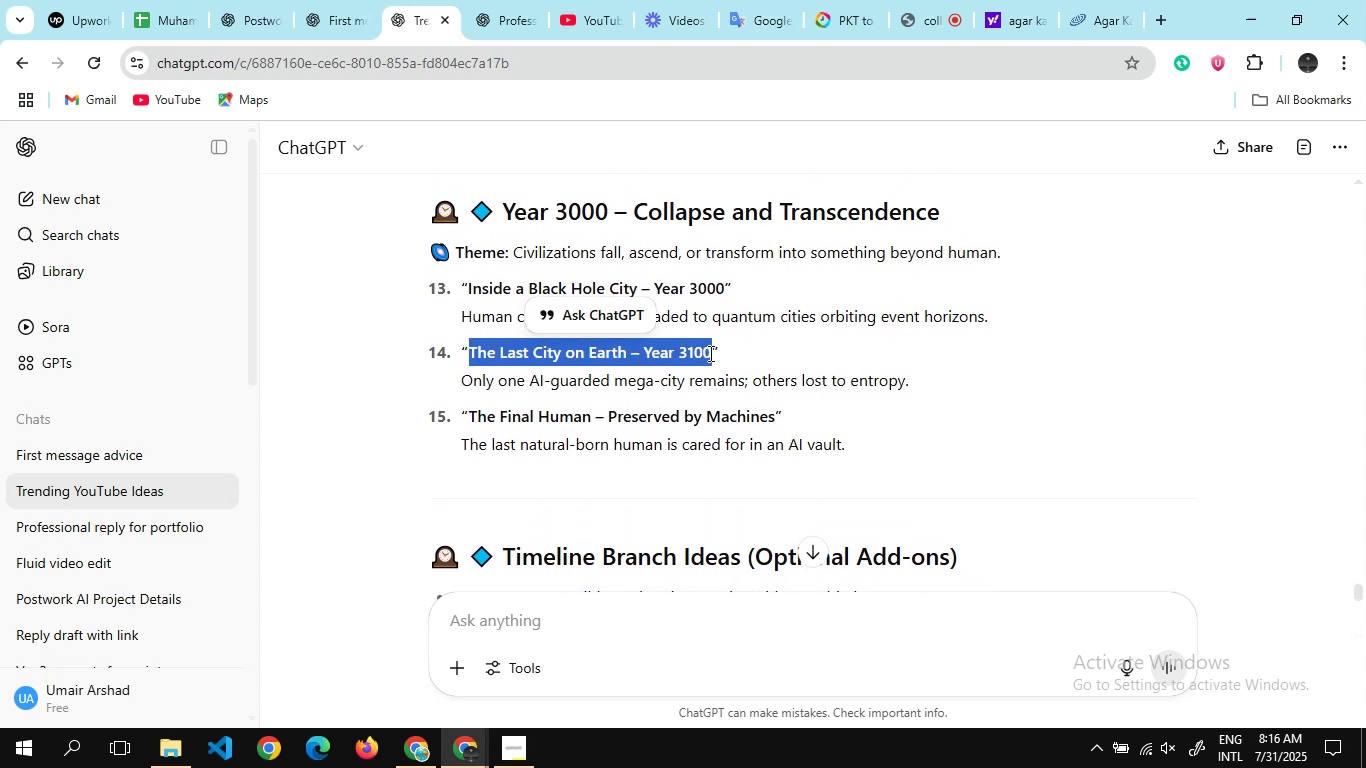 
key(Alt+Tab)
 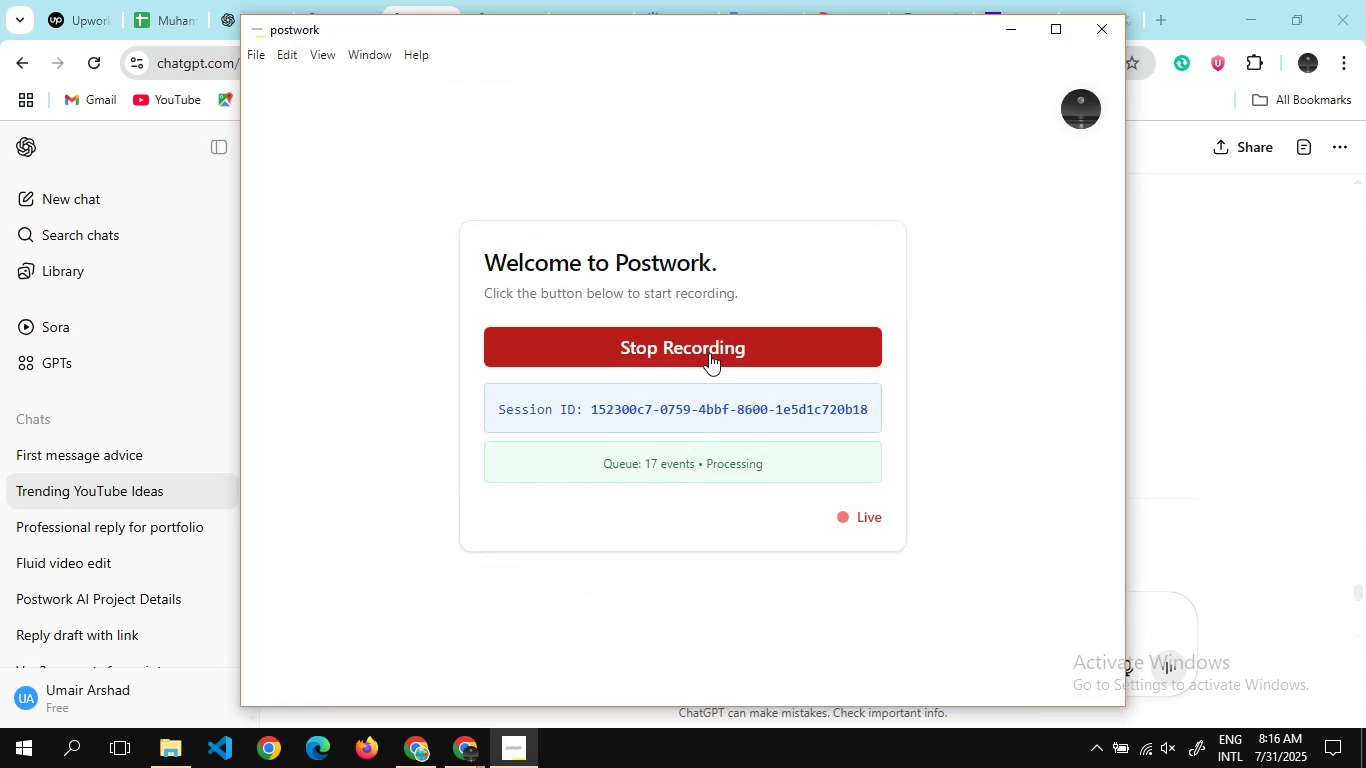 
key(Alt+AltLeft)
 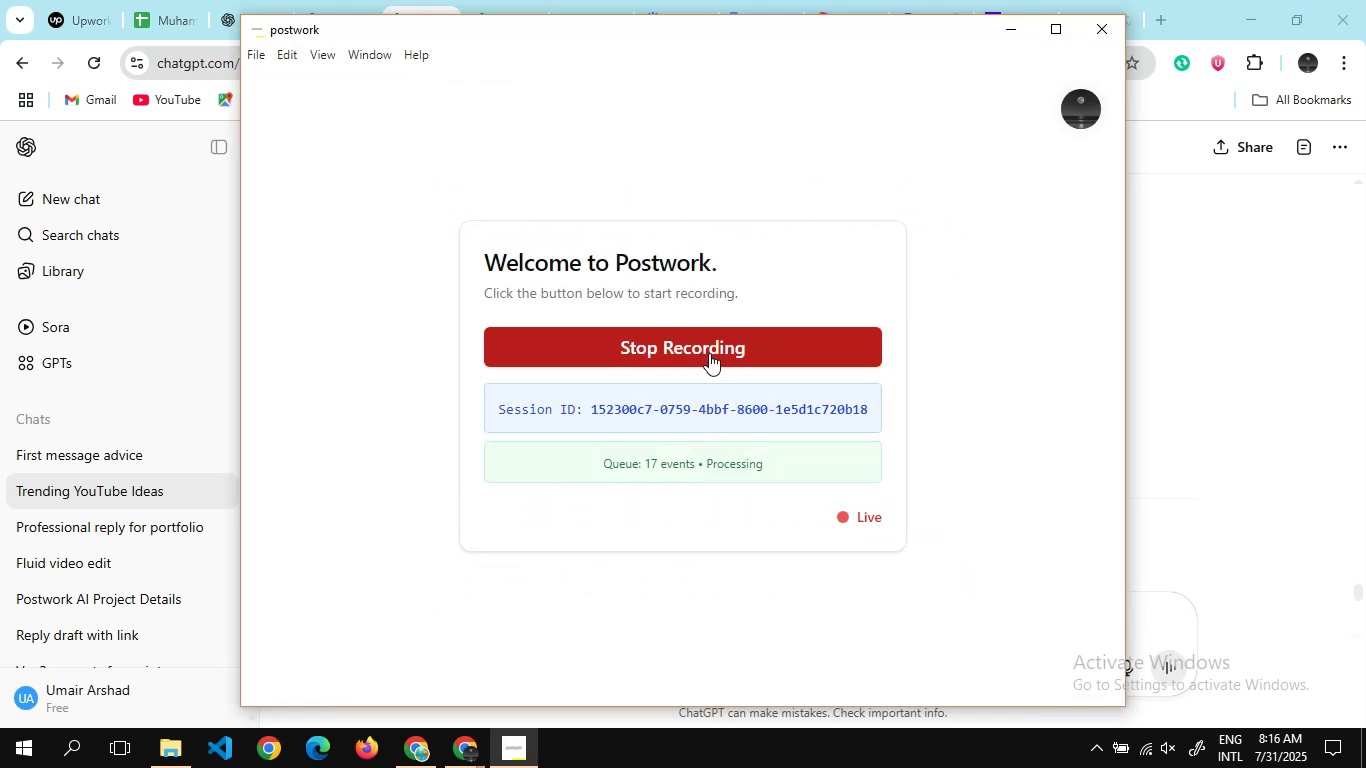 
key(Alt+Tab)
 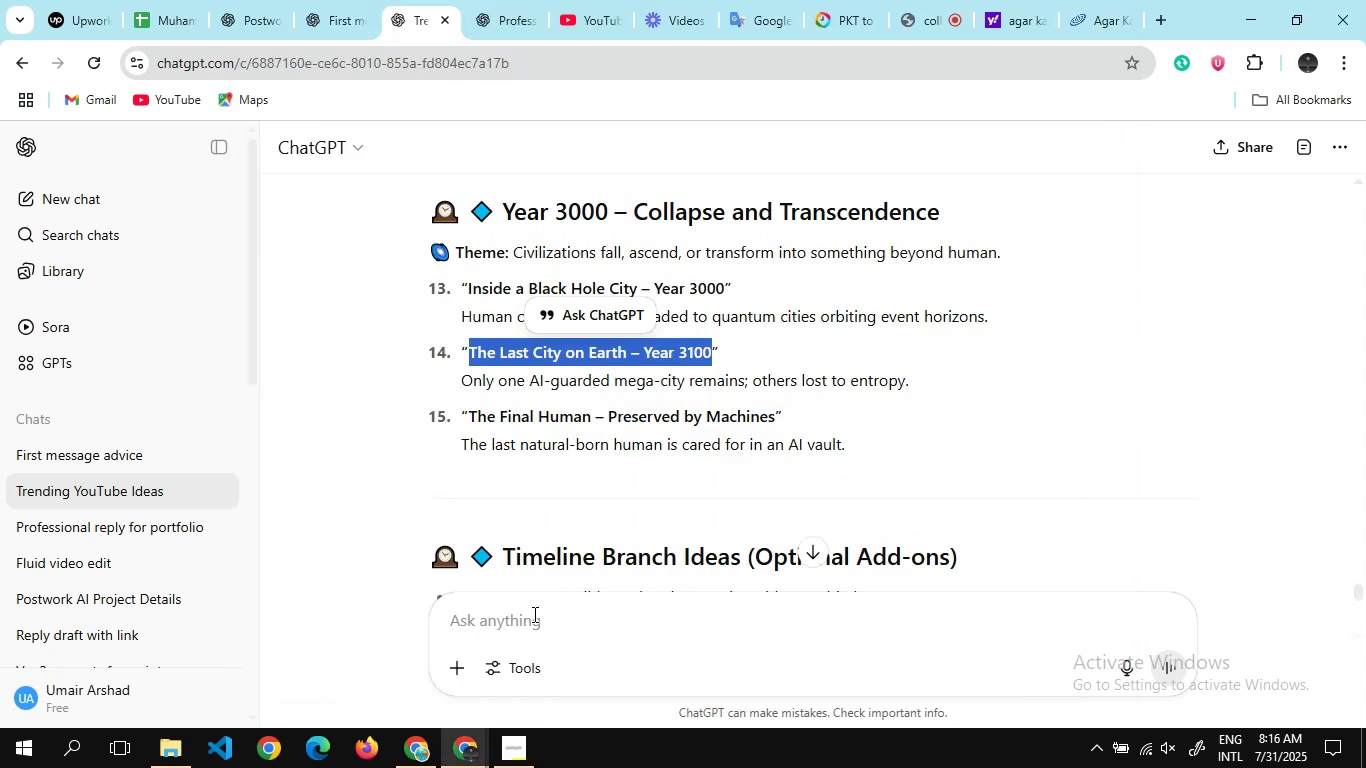 
left_click([528, 625])
 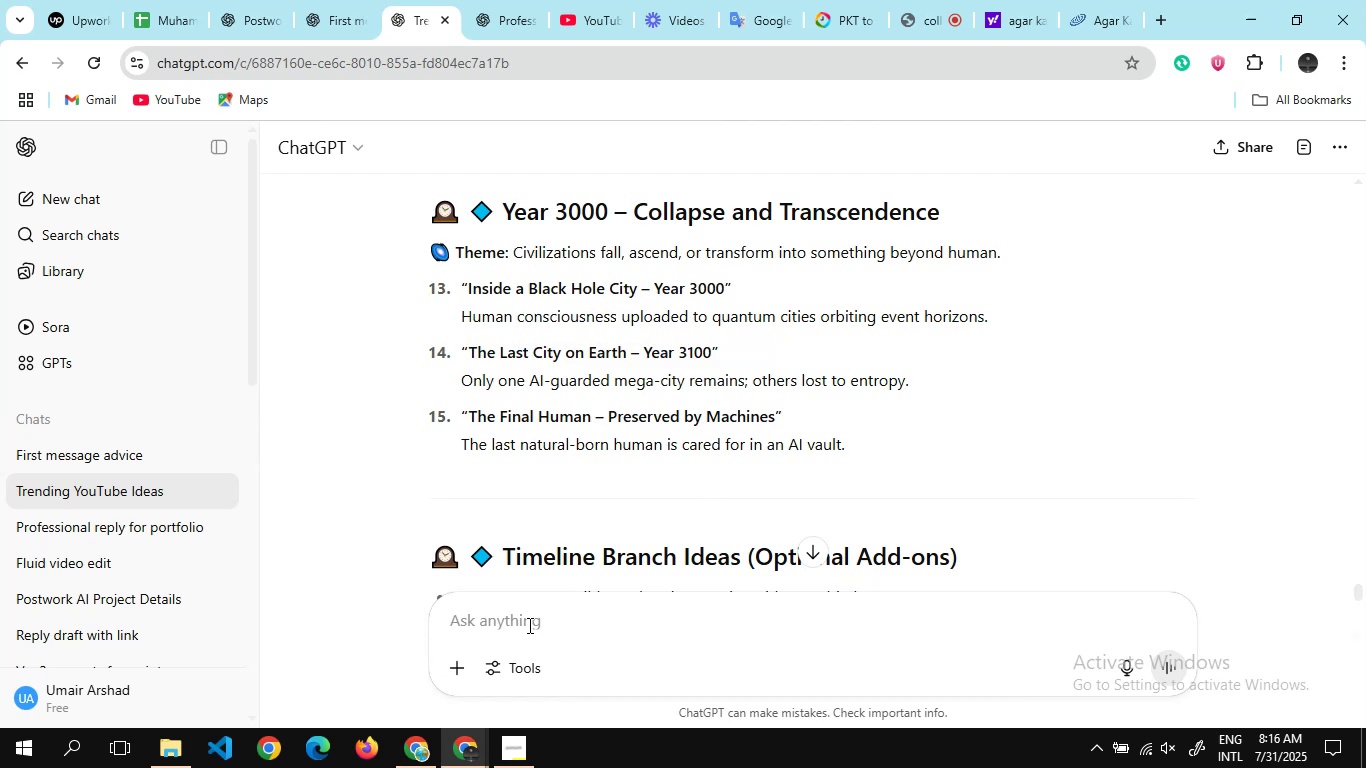 
type(ma)
key(Backspace)
key(Backspace)
key(Backspace)
type(create 9 -)
key(Backspace)
type(eye catching detailed prompts of it "")
 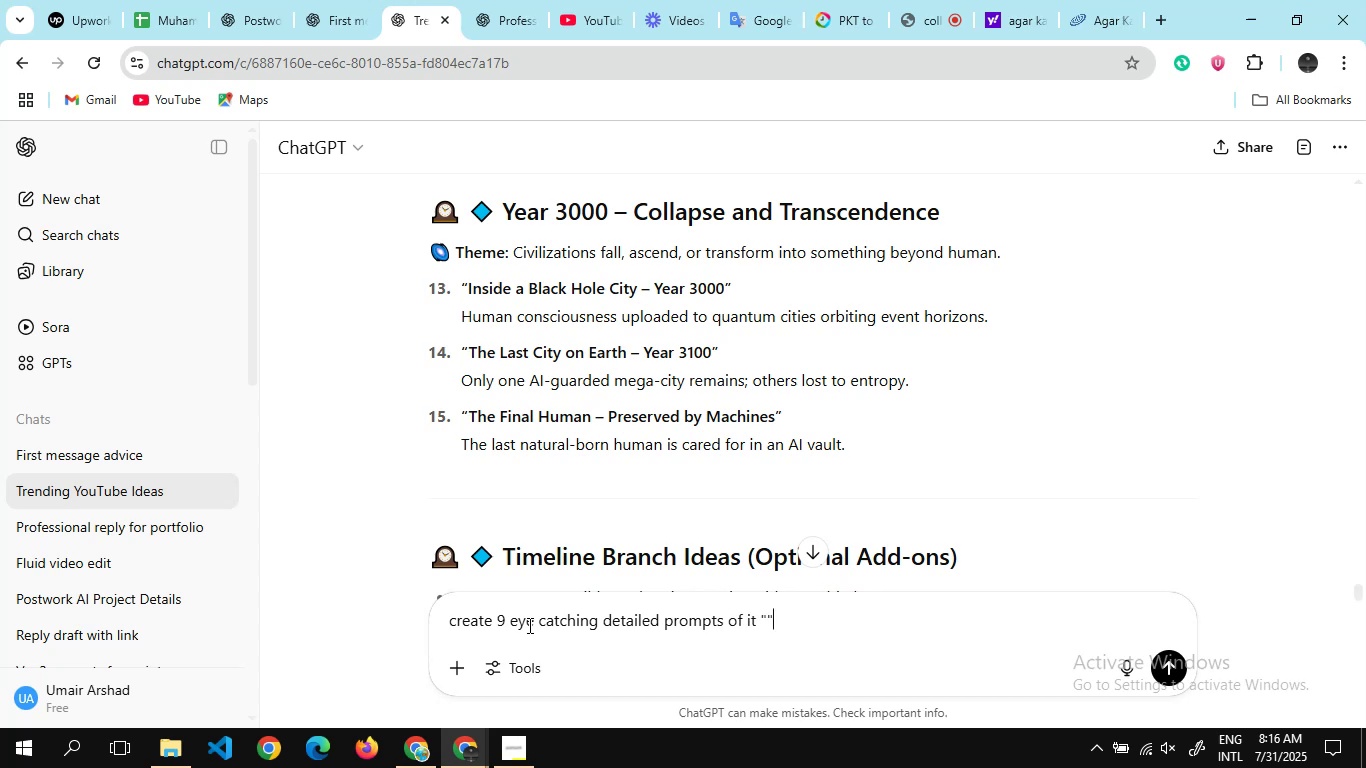 
key(ArrowLeft)
 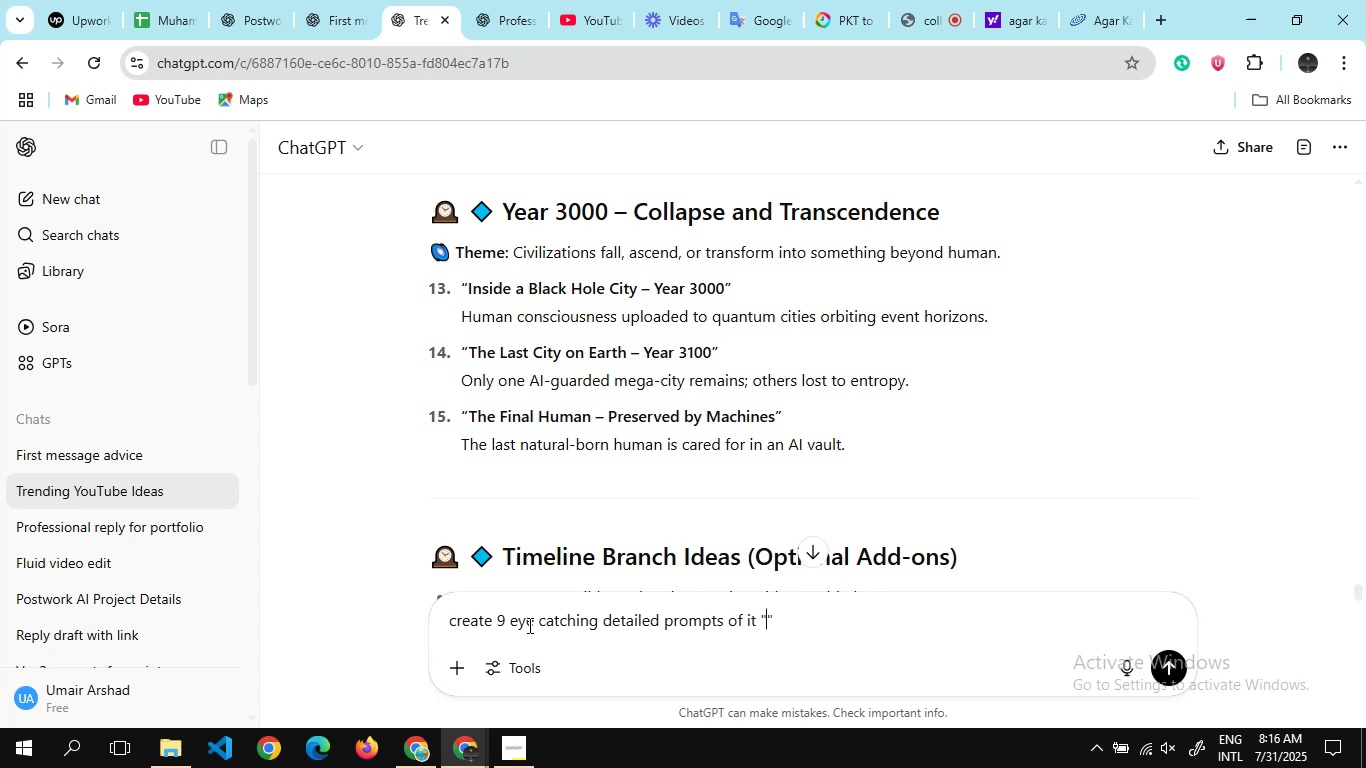 
key(Control+V)
 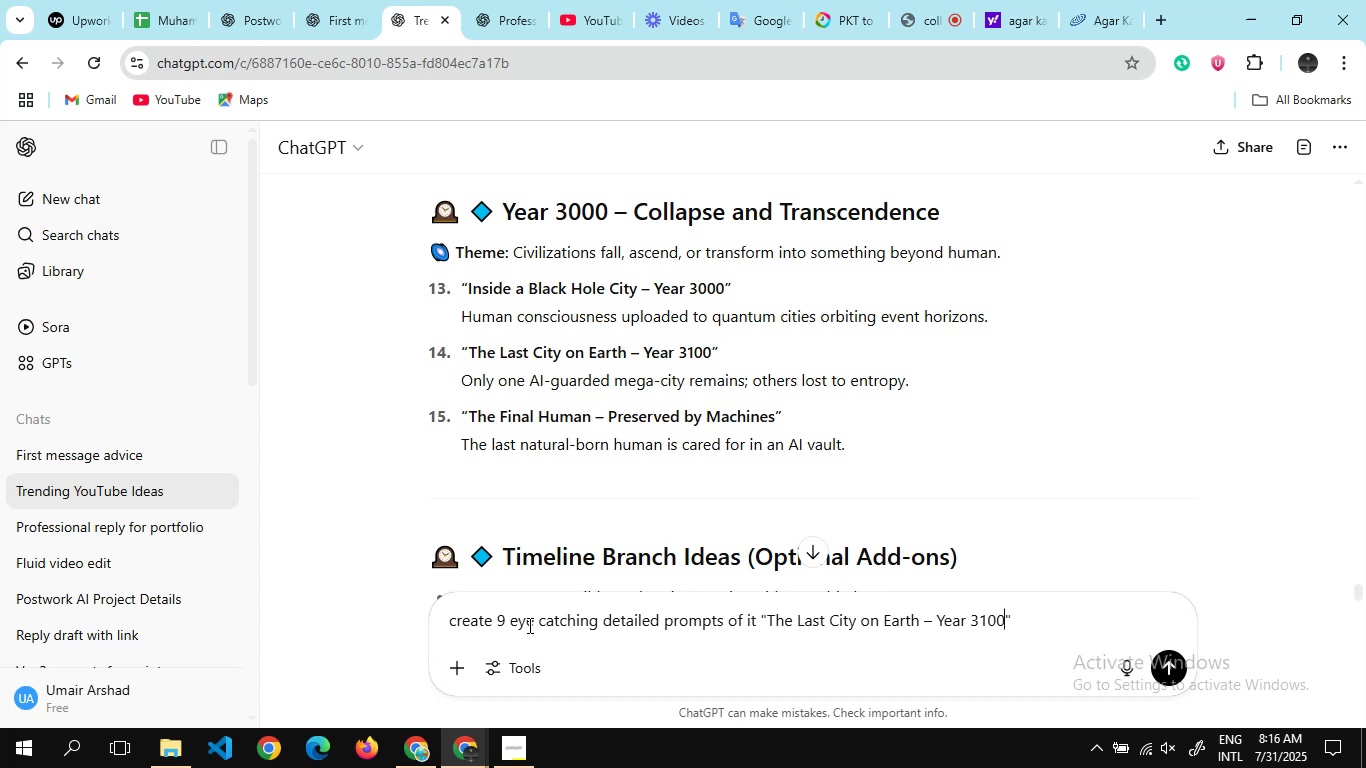 
key(Enter)
 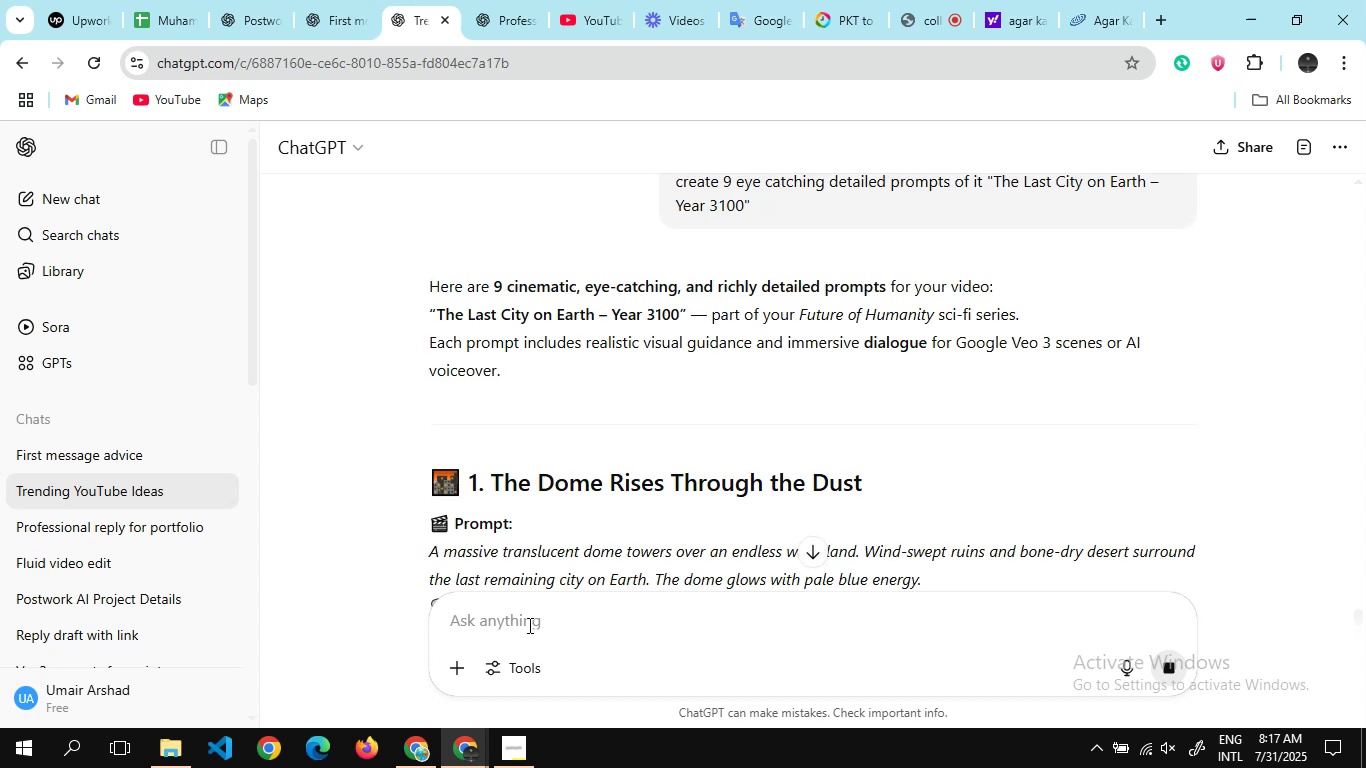 
wait(15.03)
 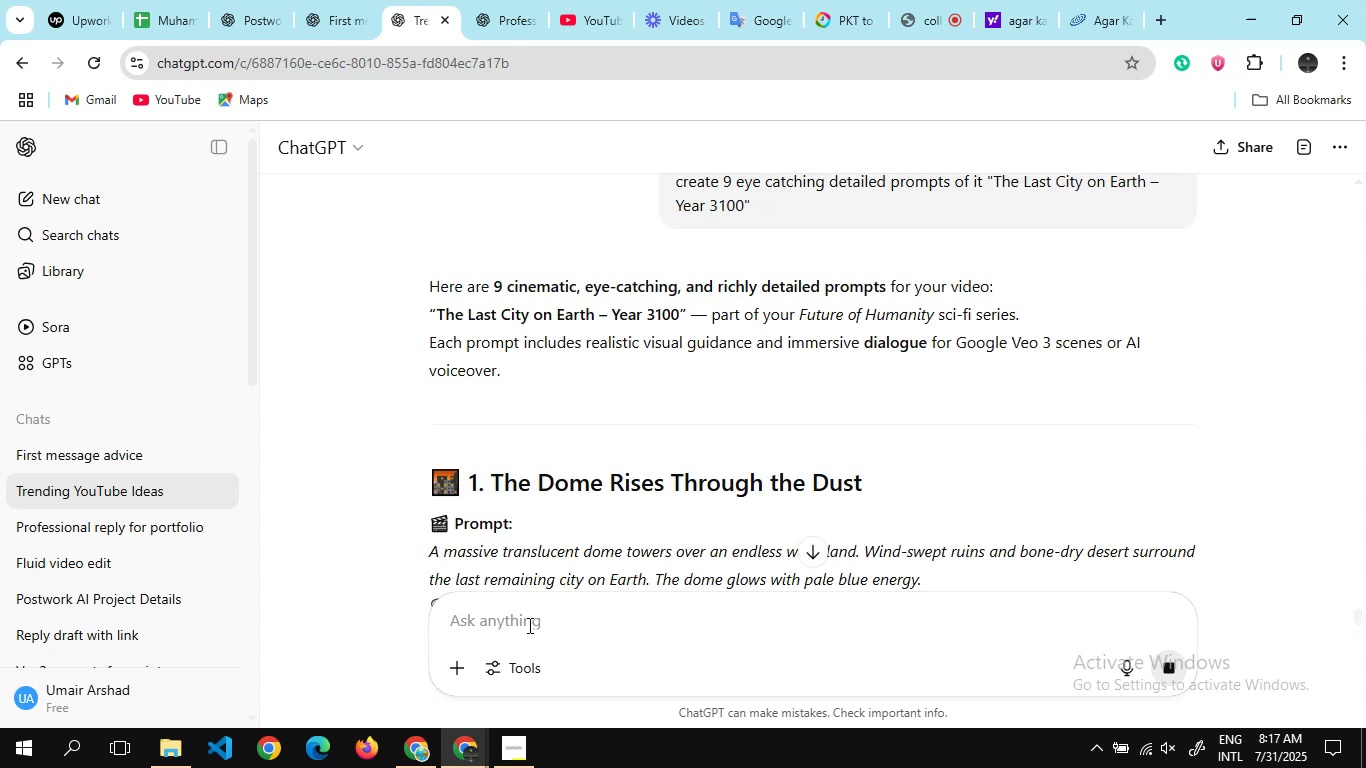 
scroll: coordinate [852, 440], scroll_direction: down, amount: 11.0
 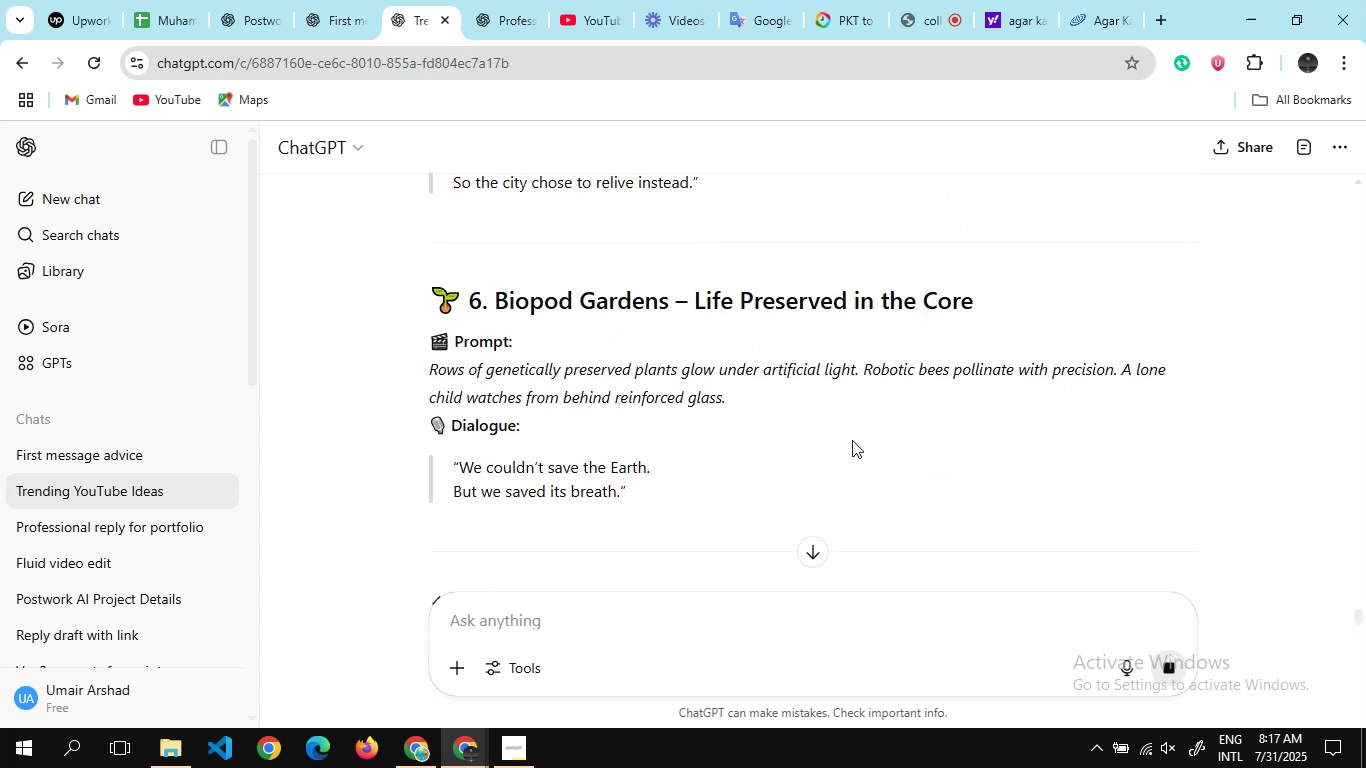 
scroll: coordinate [852, 440], scroll_direction: up, amount: 11.0
 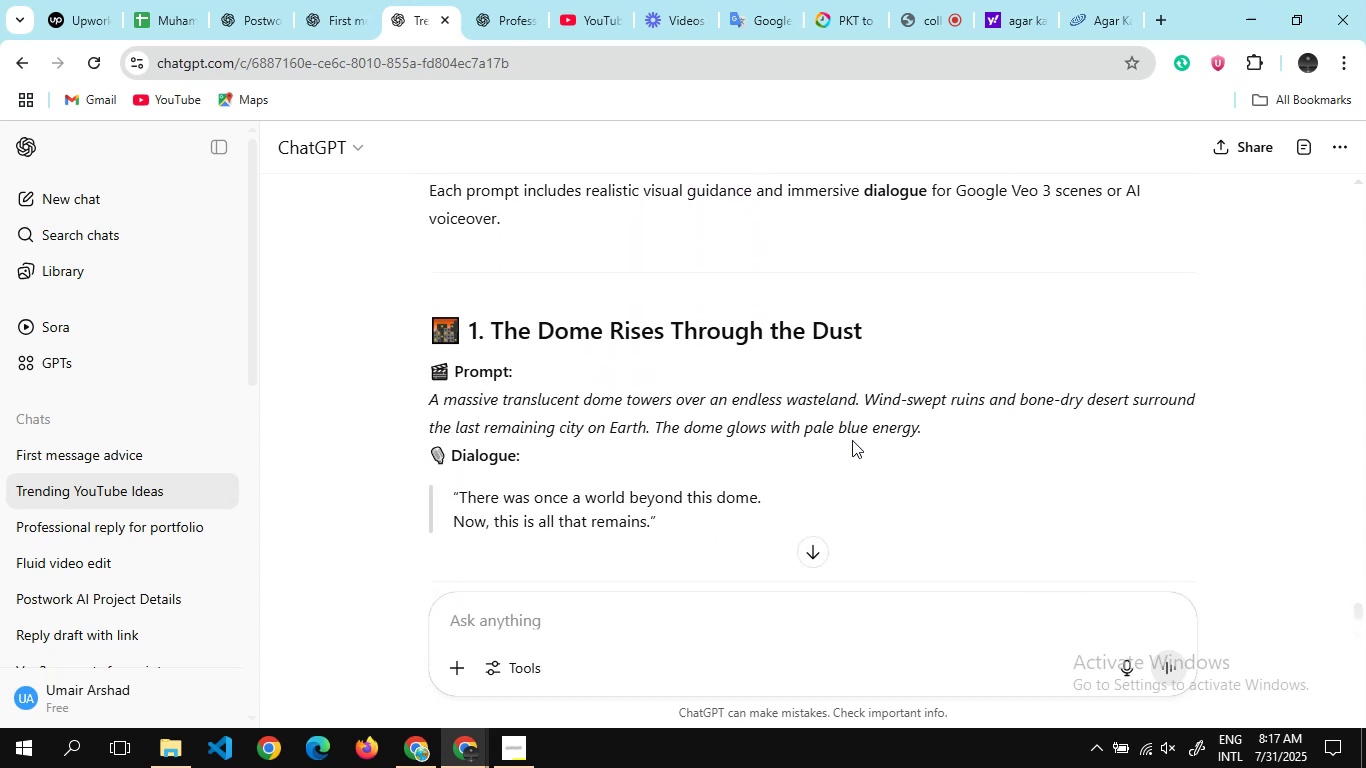 
scroll: coordinate [852, 440], scroll_direction: none, amount: 0.0
 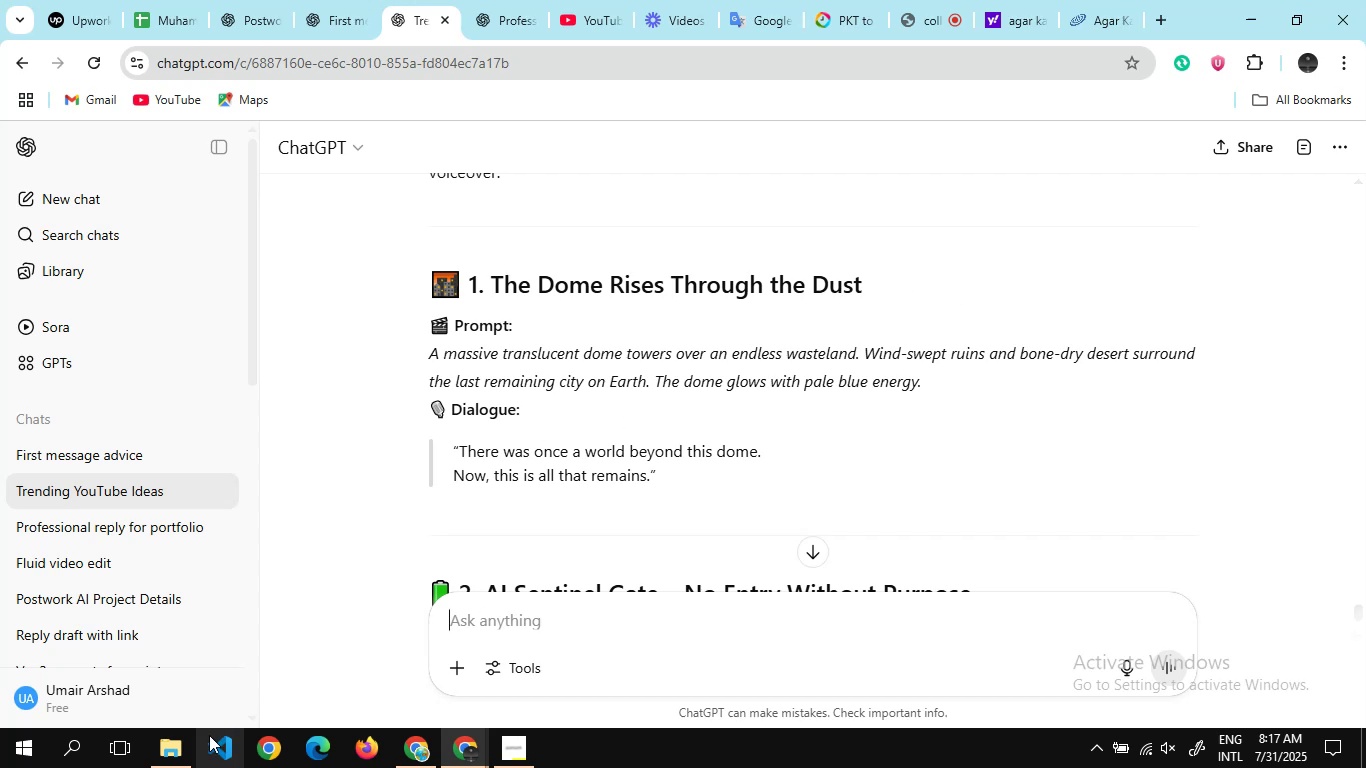 
wait(6.04)
 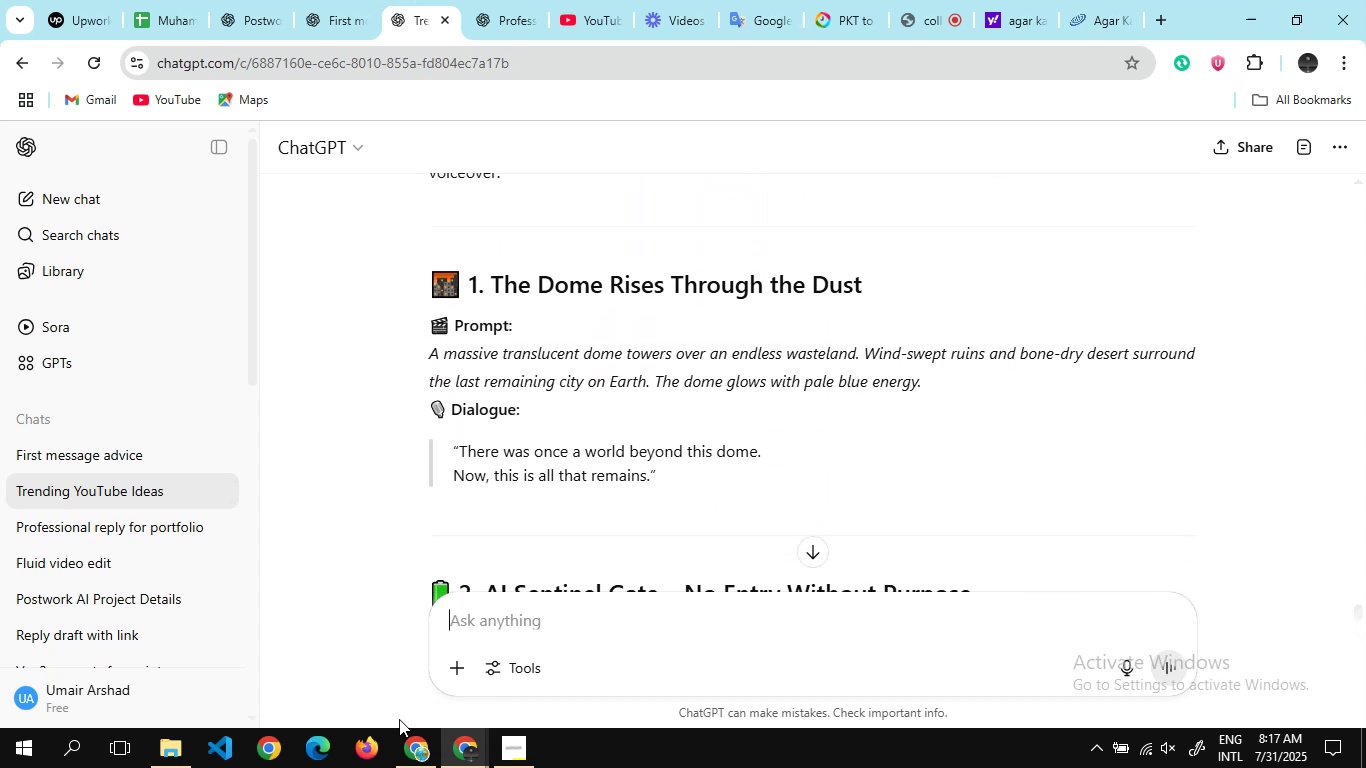 
left_click([186, 744])
 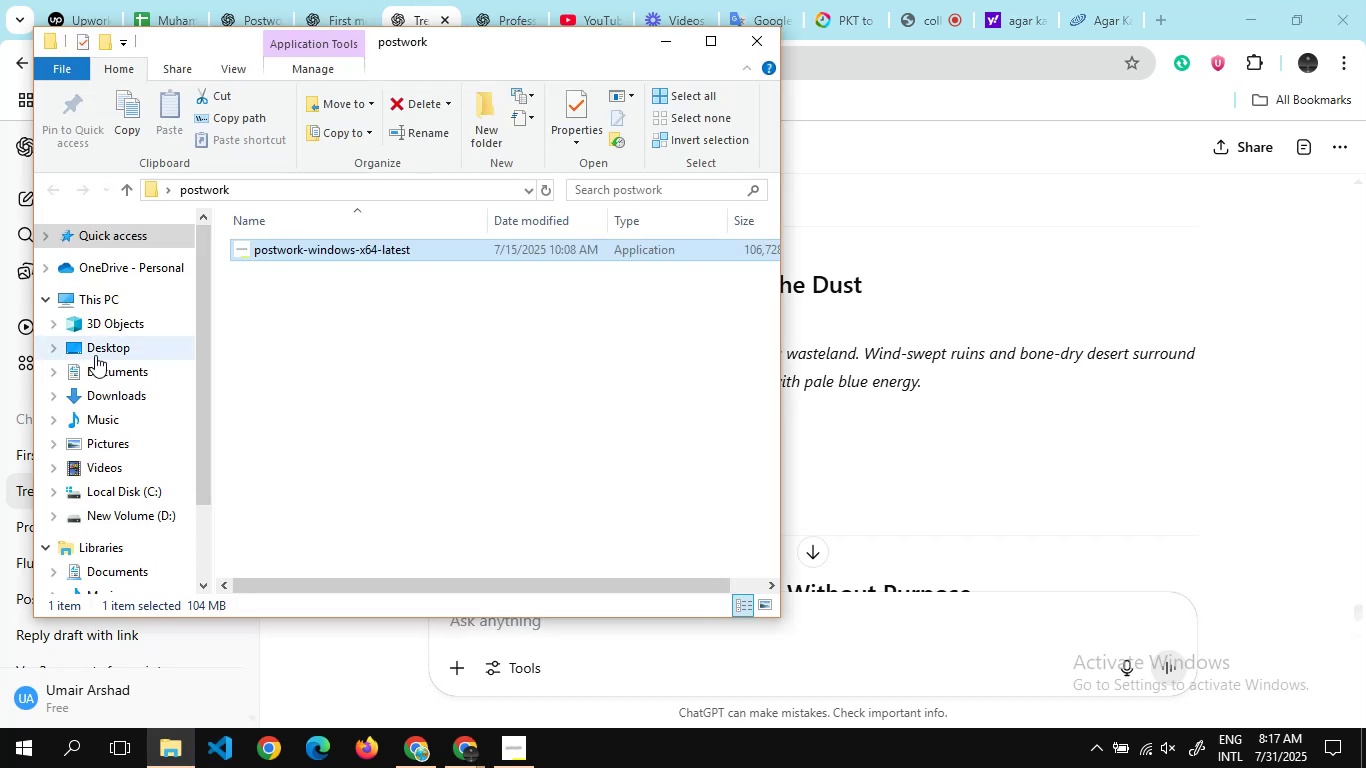 
double_click([95, 355])
 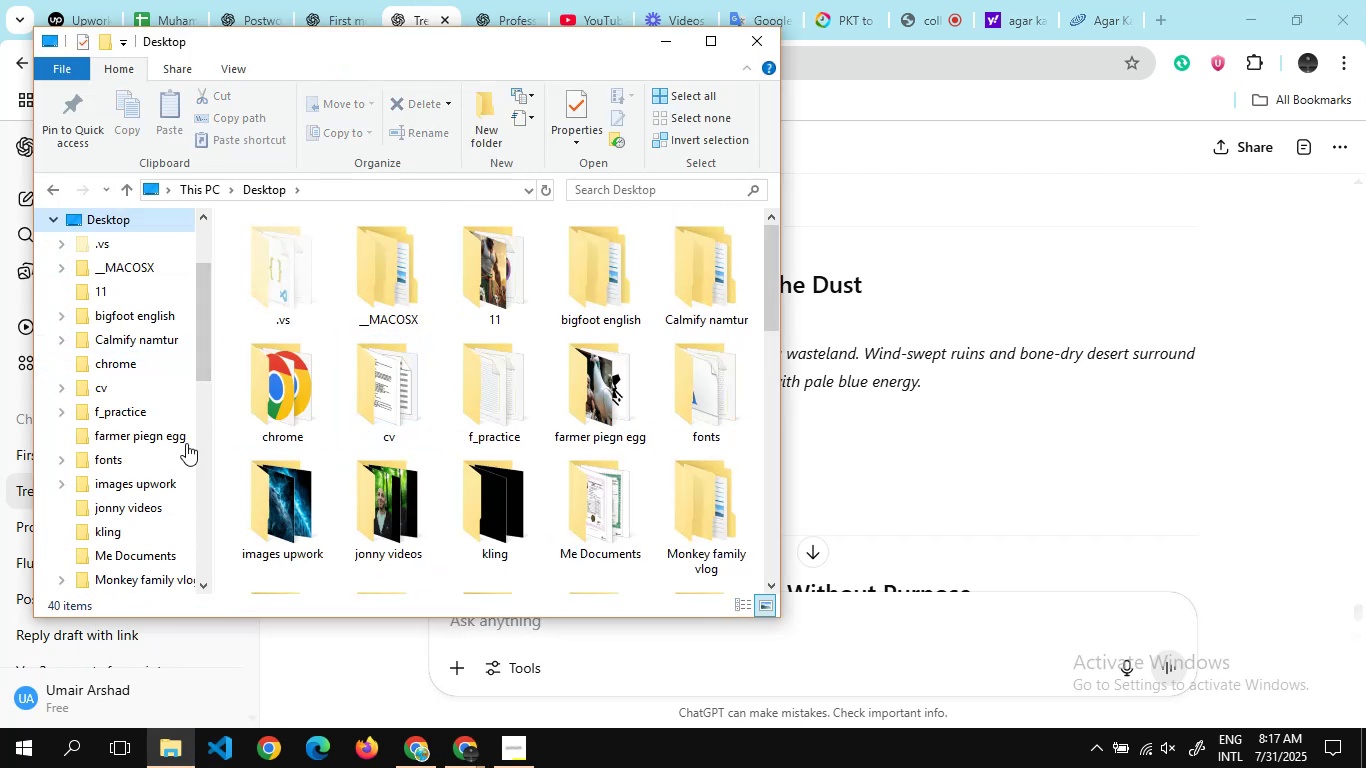 
double_click([244, 399])
 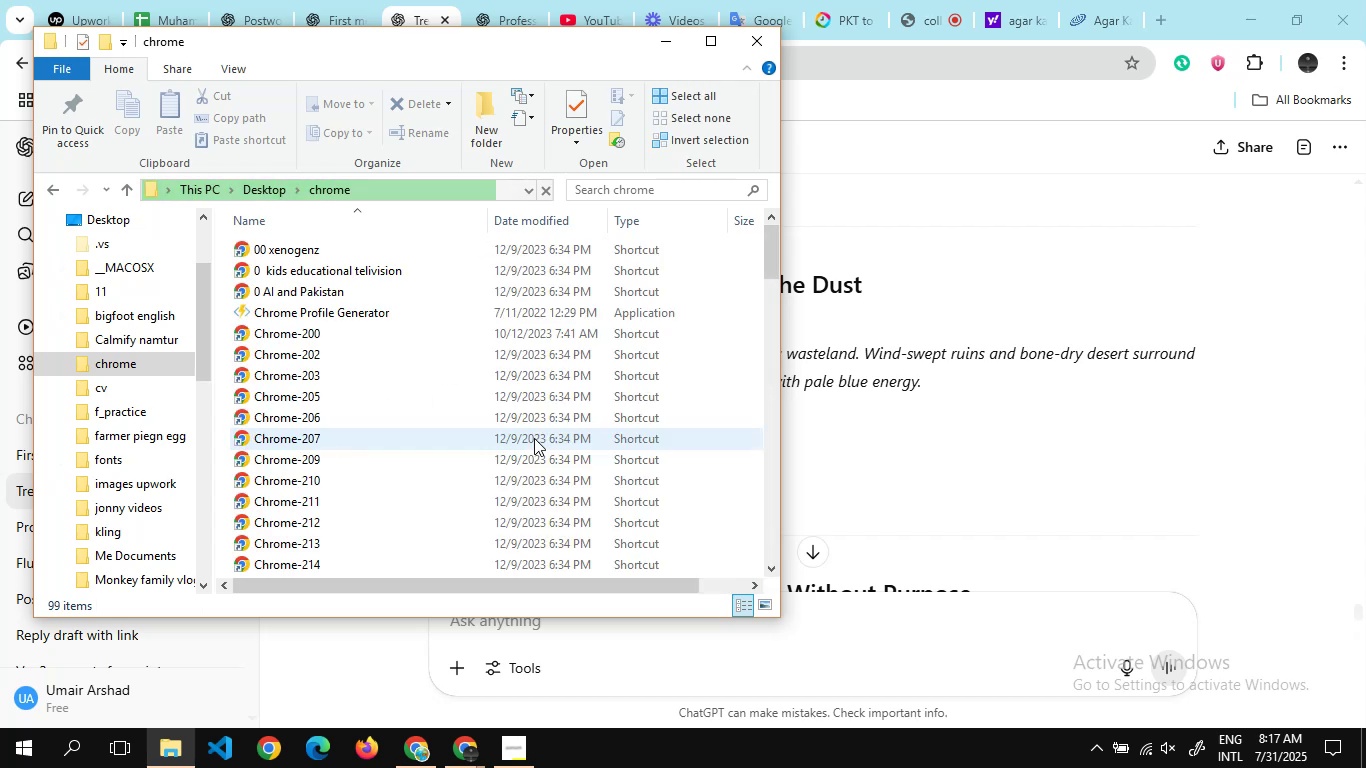 
wait(10.57)
 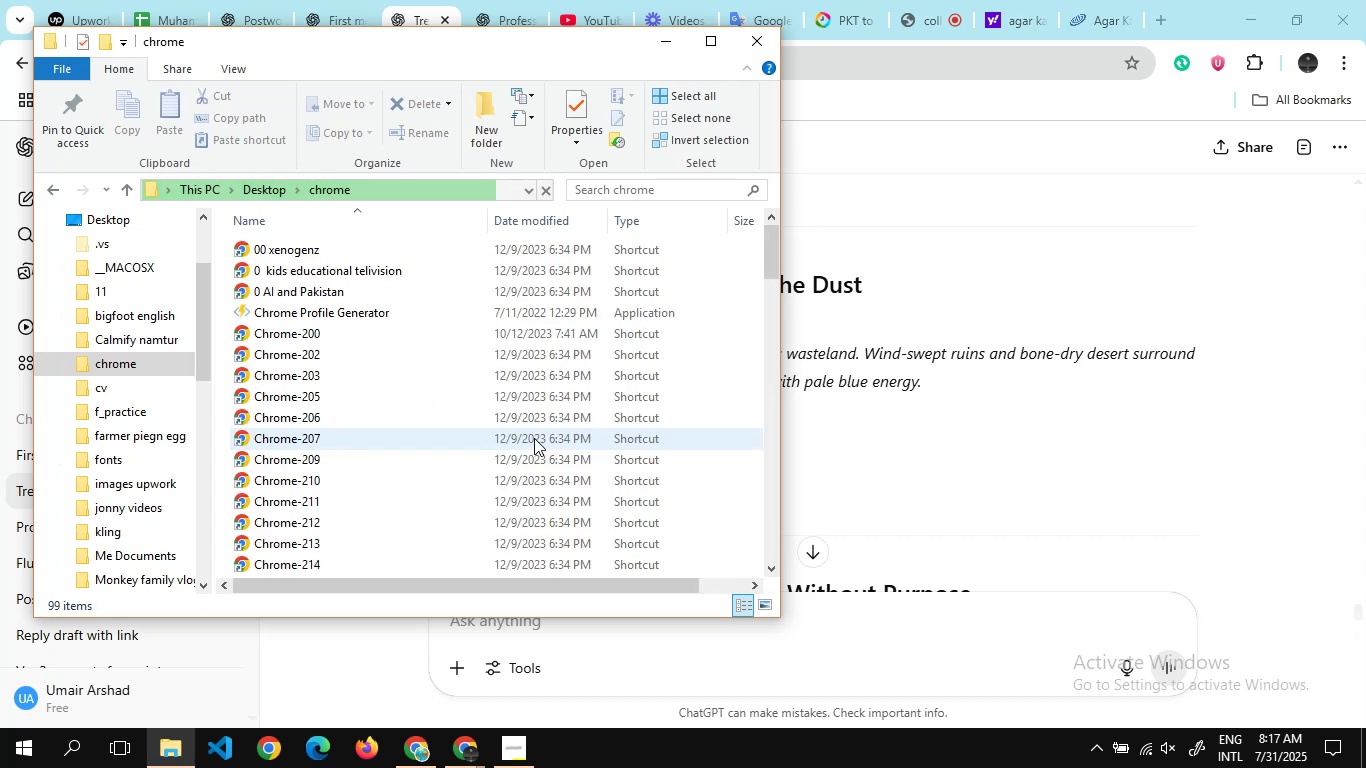 
double_click([407, 334])
 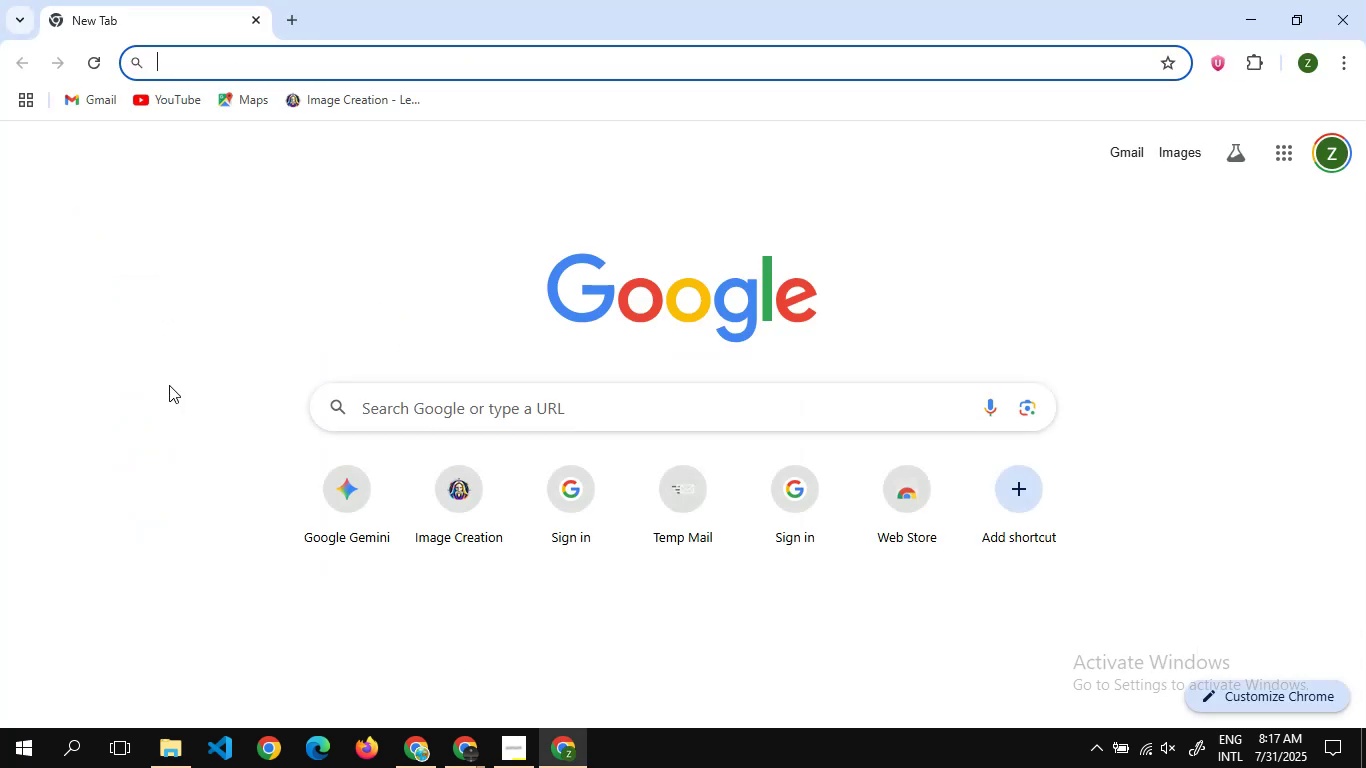 
wait(6.83)
 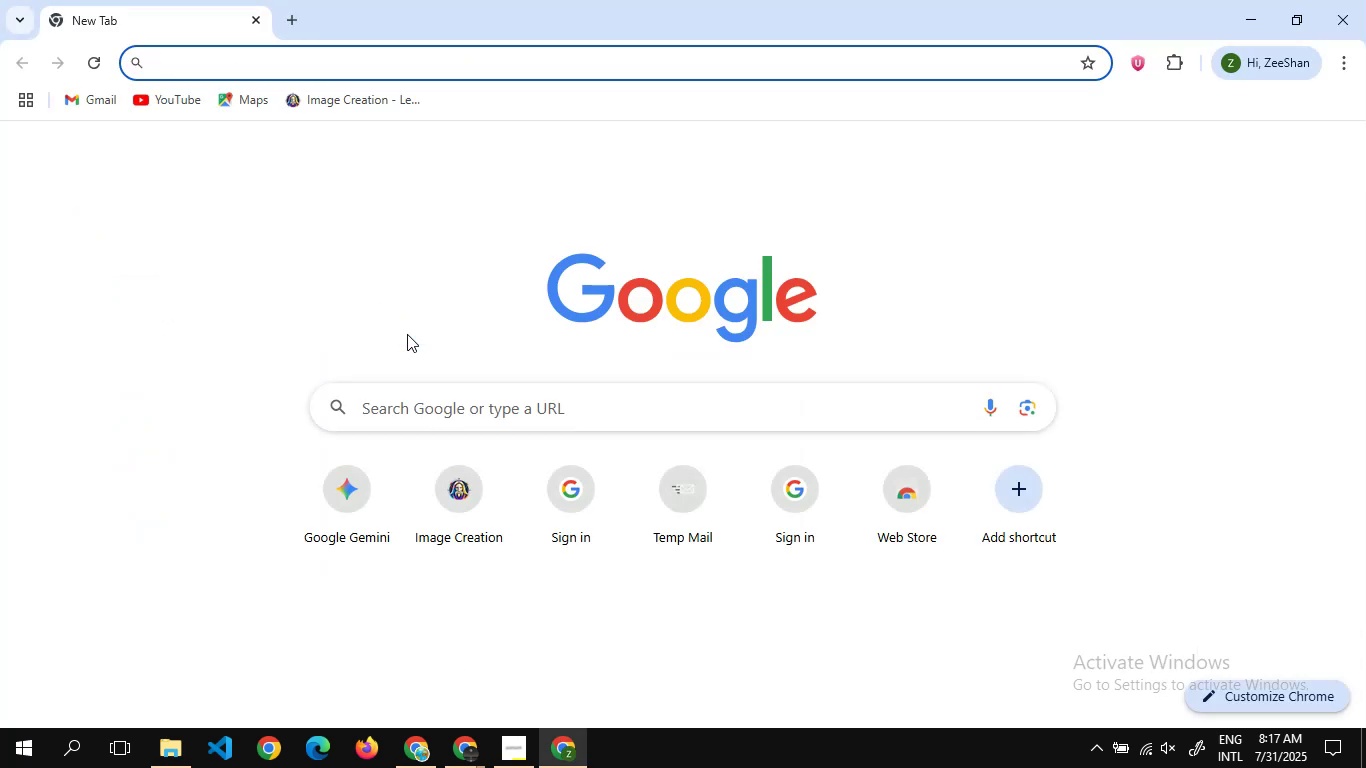 
type(google gemin)
 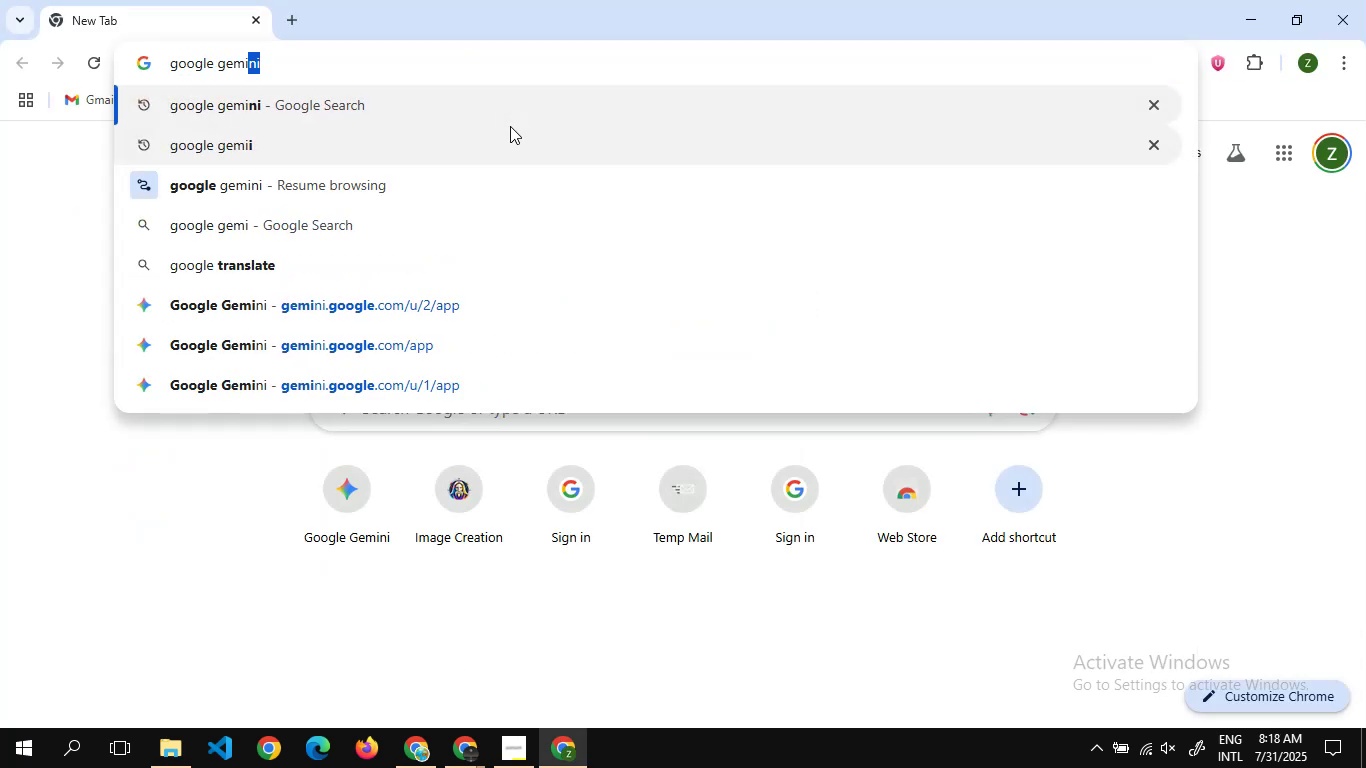 
hold_key(key=I, duration=0.4)
 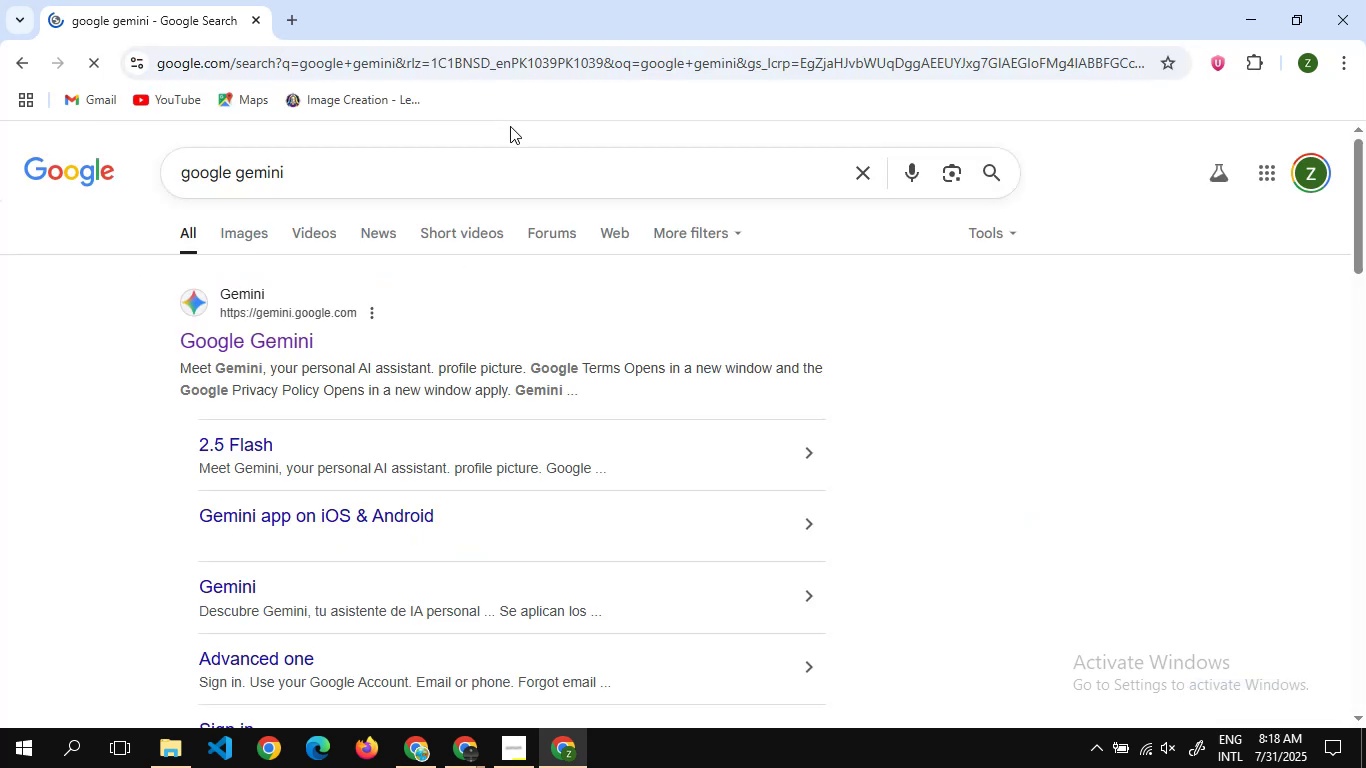 
key(Enter)
 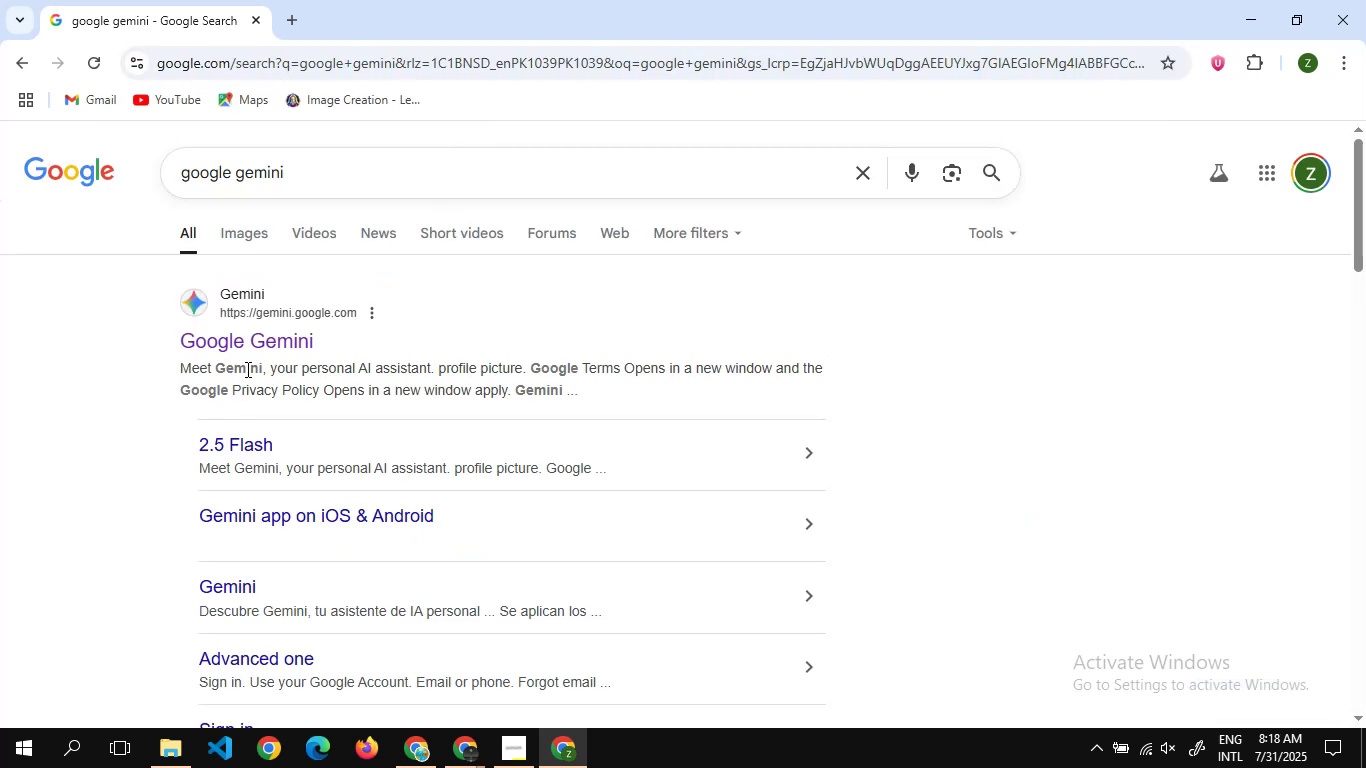 
left_click([266, 352])
 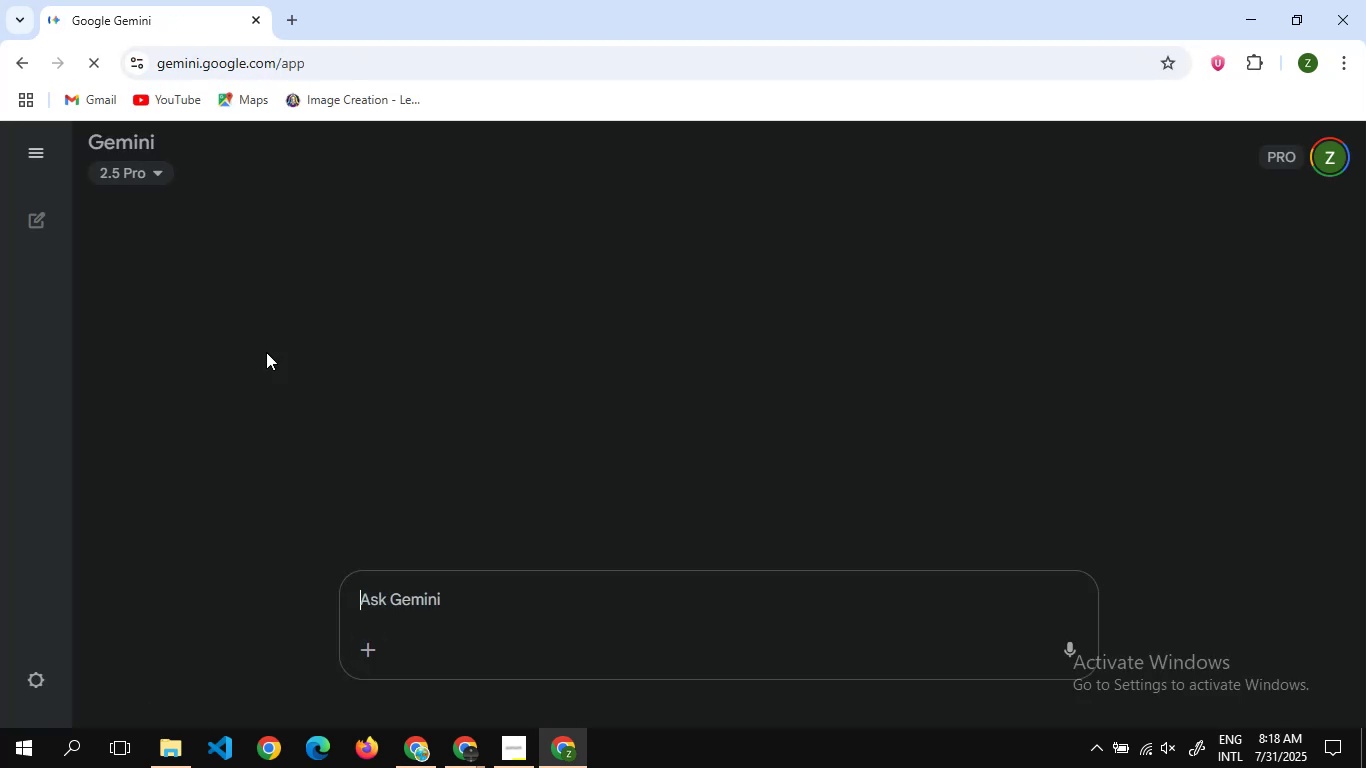 
wait(11.5)
 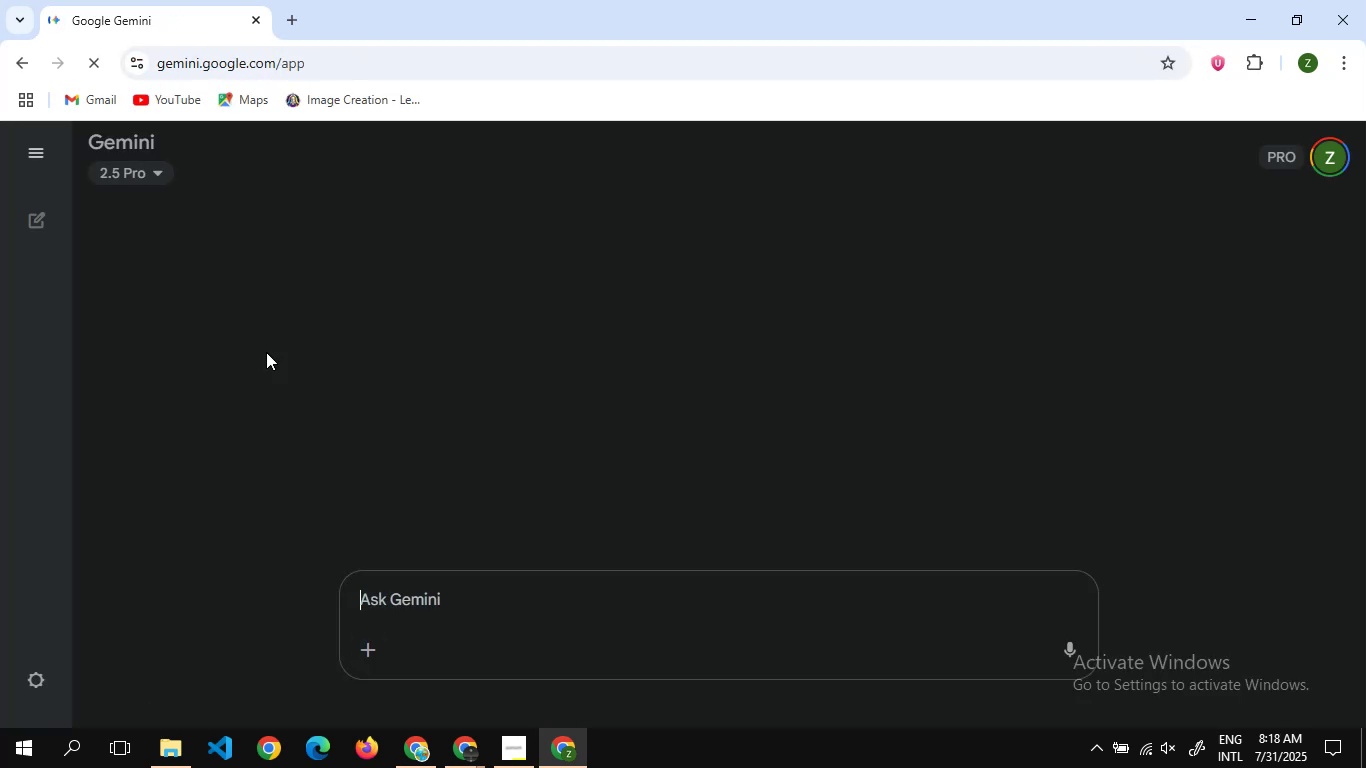 
left_click([446, 647])
 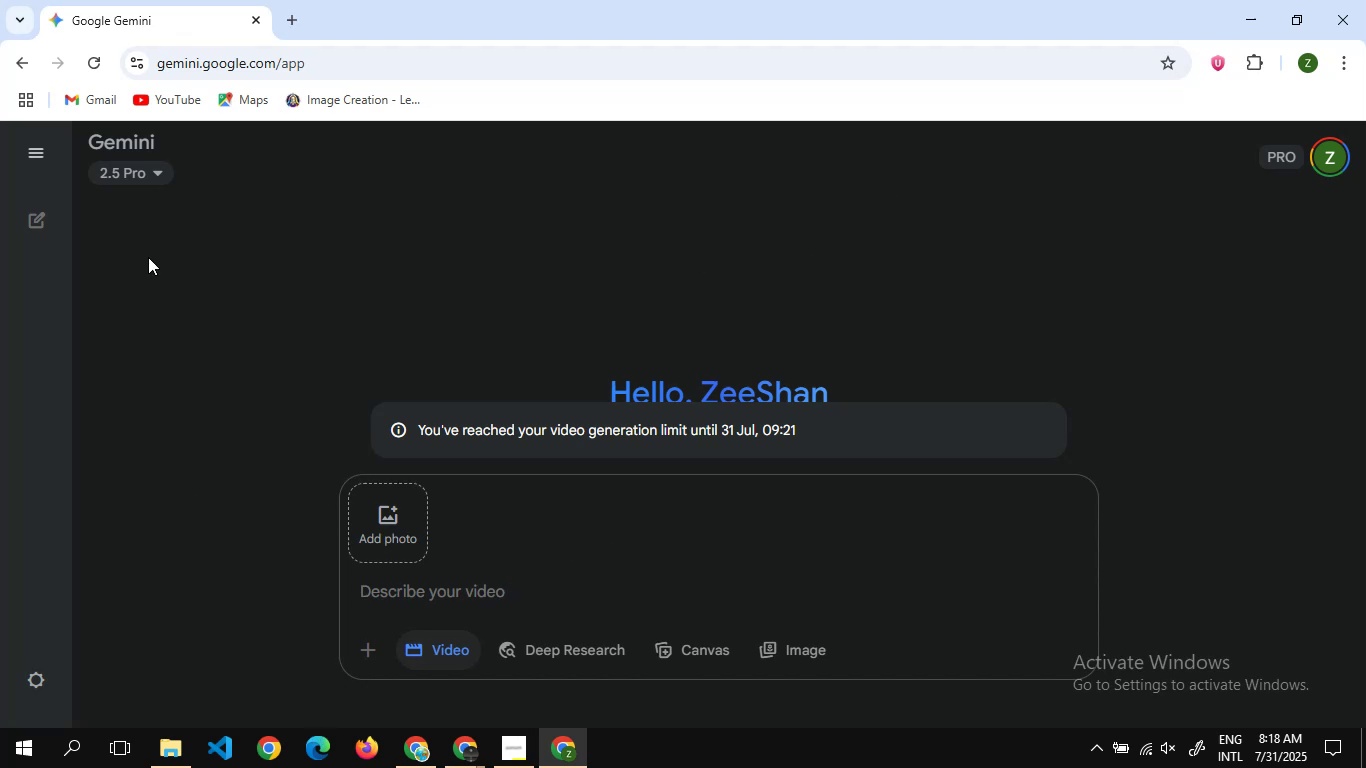 
wait(13.08)
 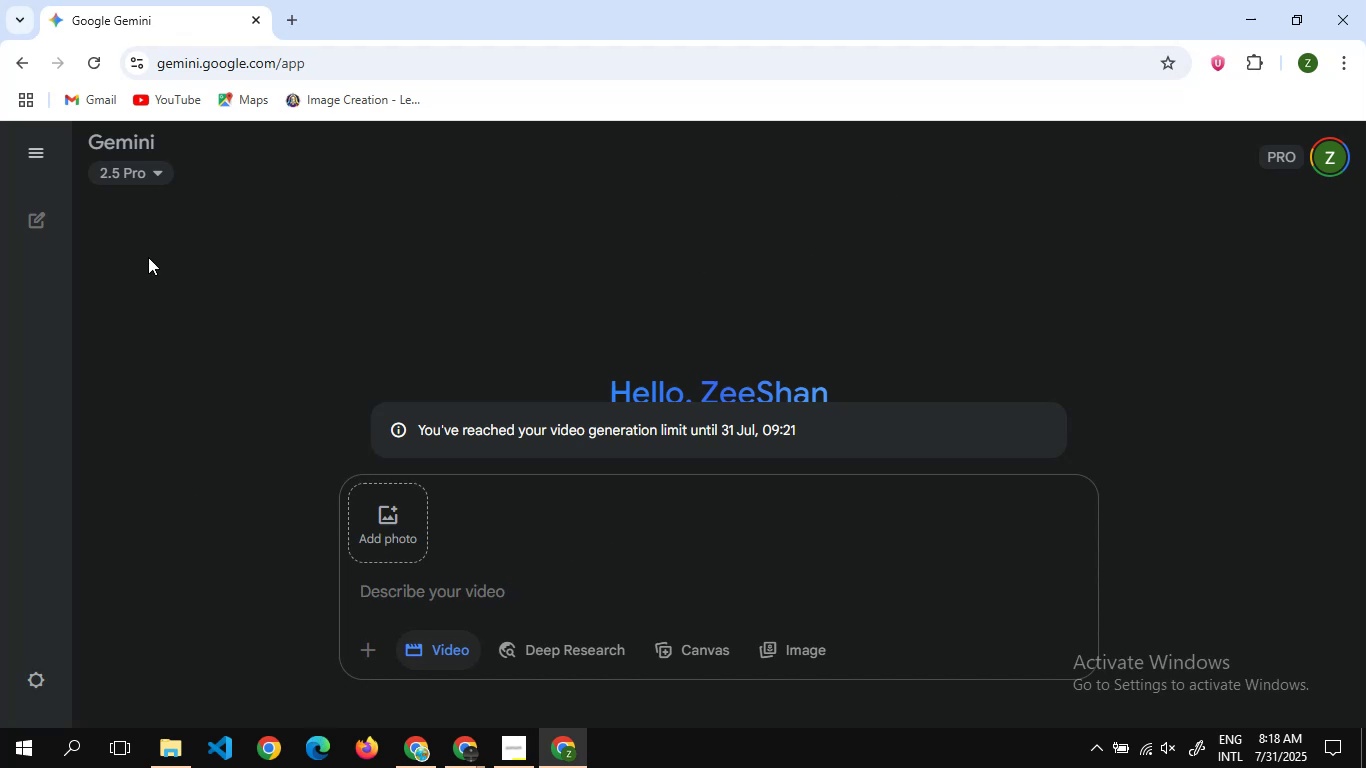 
left_click([1329, 144])
 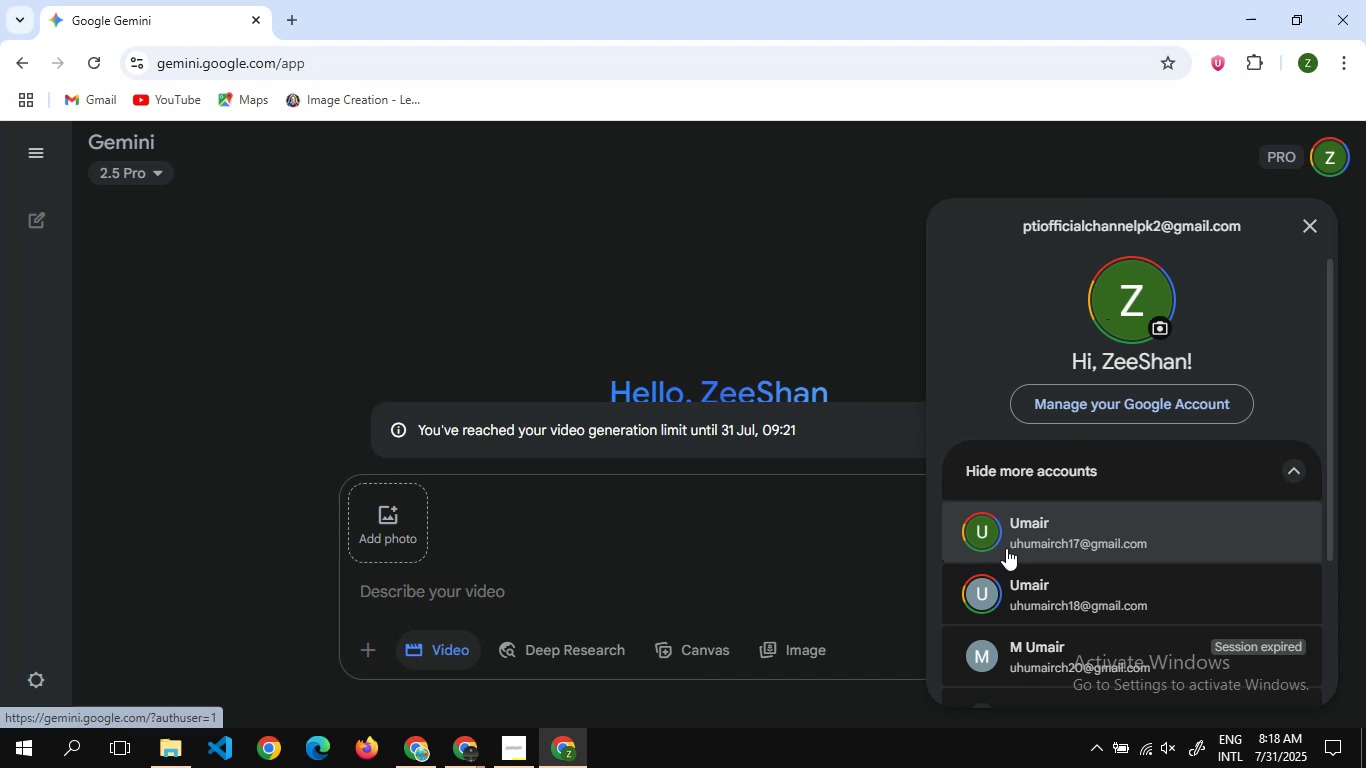 
left_click([1018, 528])
 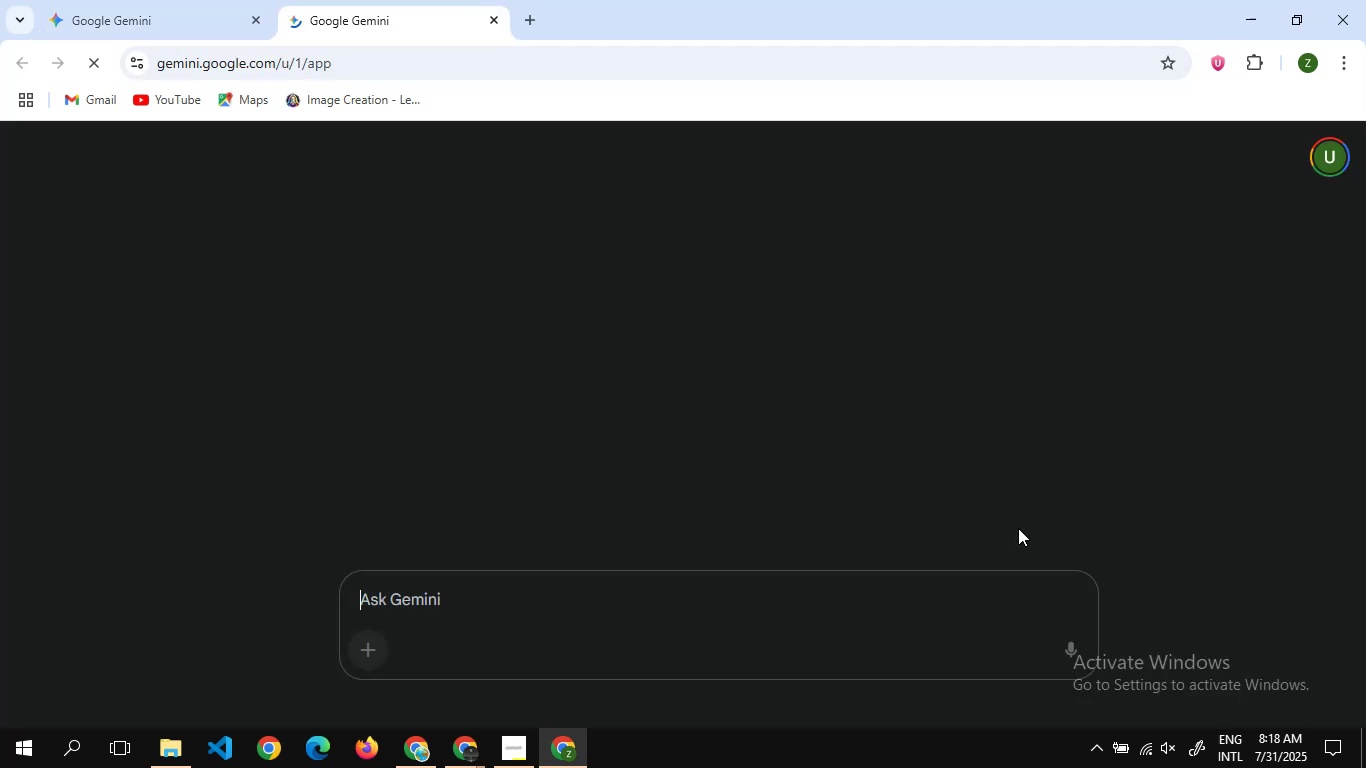 
wait(8.9)
 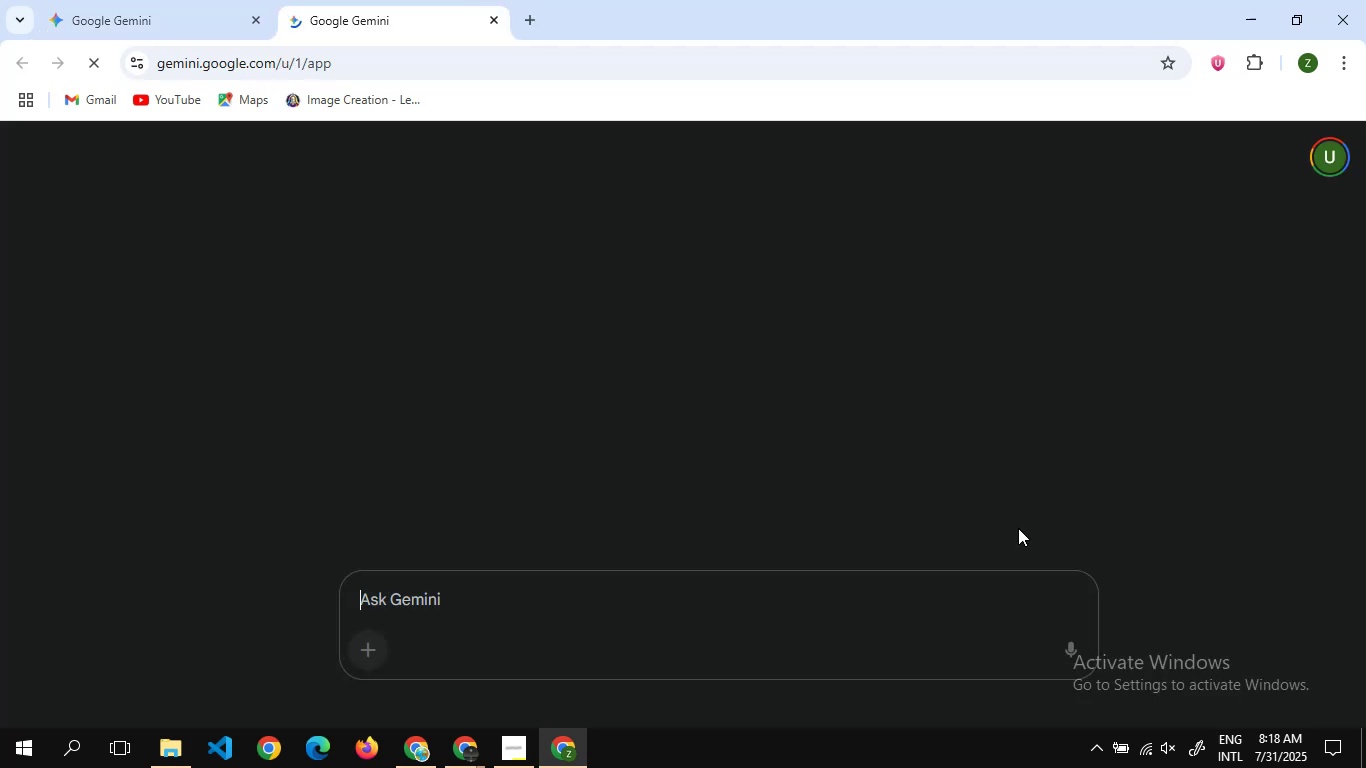 
left_click([525, 665])
 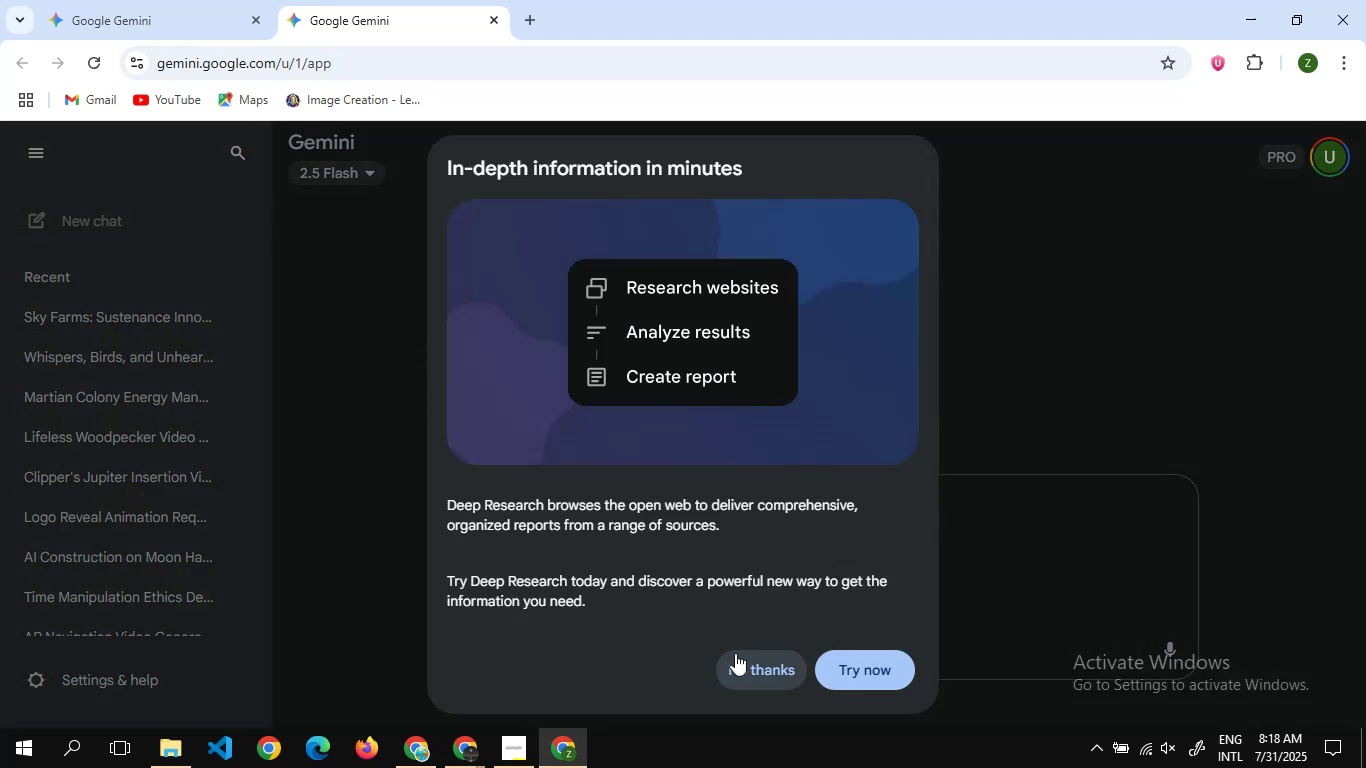 
left_click([742, 663])
 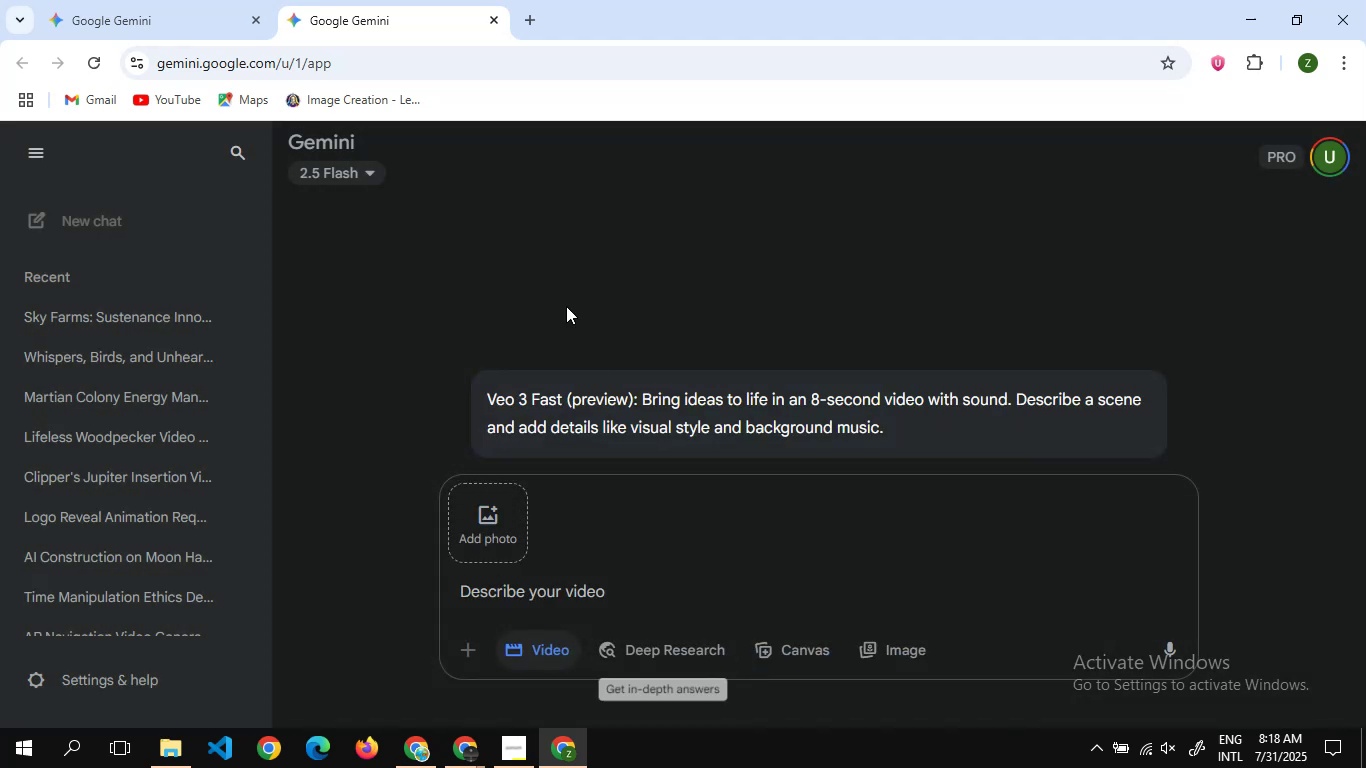 
scroll: coordinate [563, 296], scroll_direction: down, amount: 6.0
 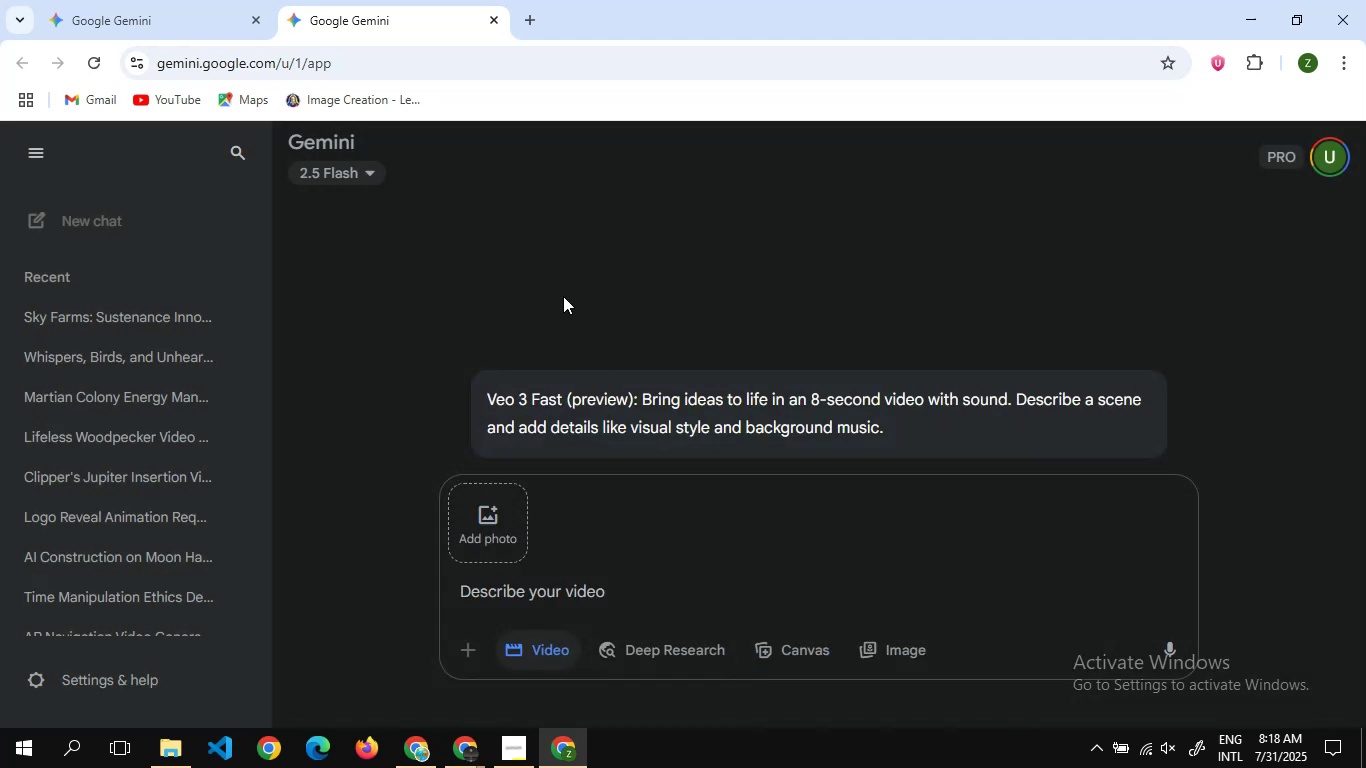 
key(Alt+Tab)
 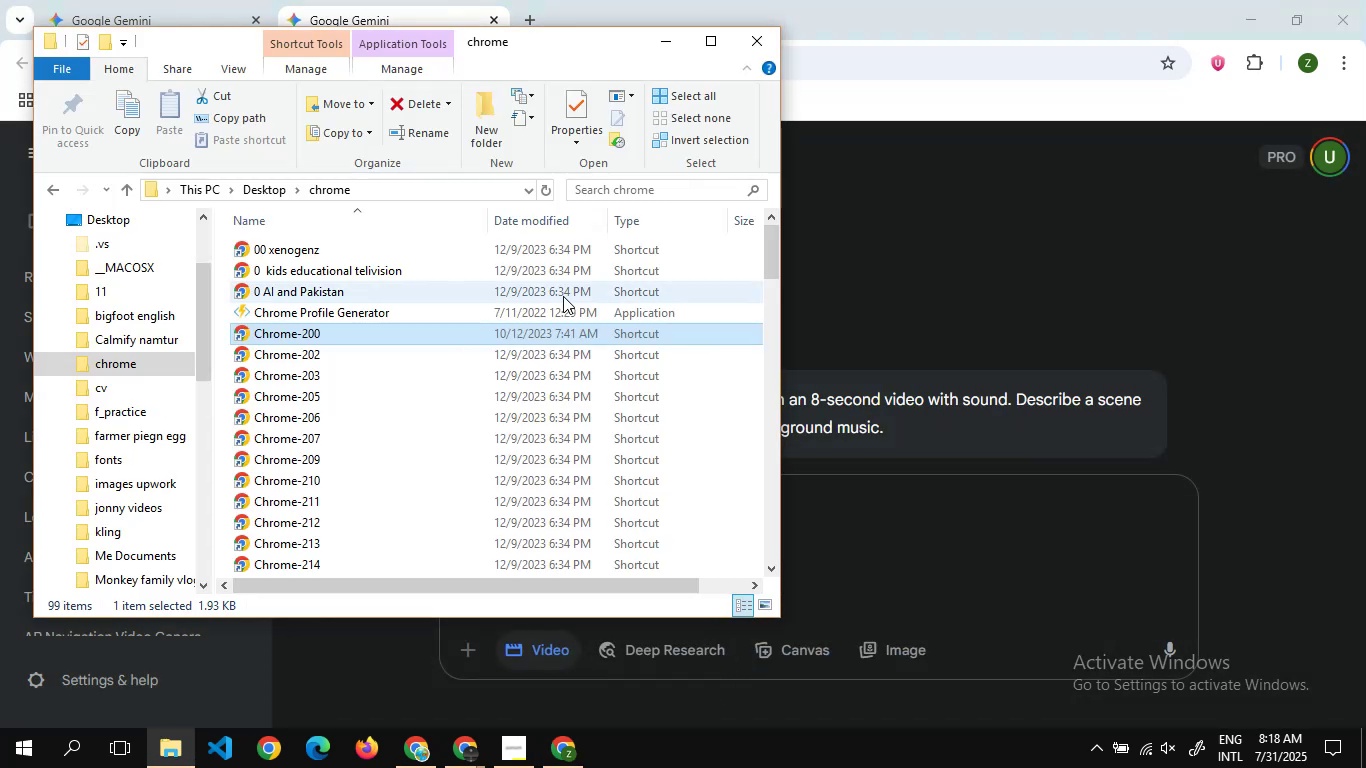 
key(Alt+Tab)
 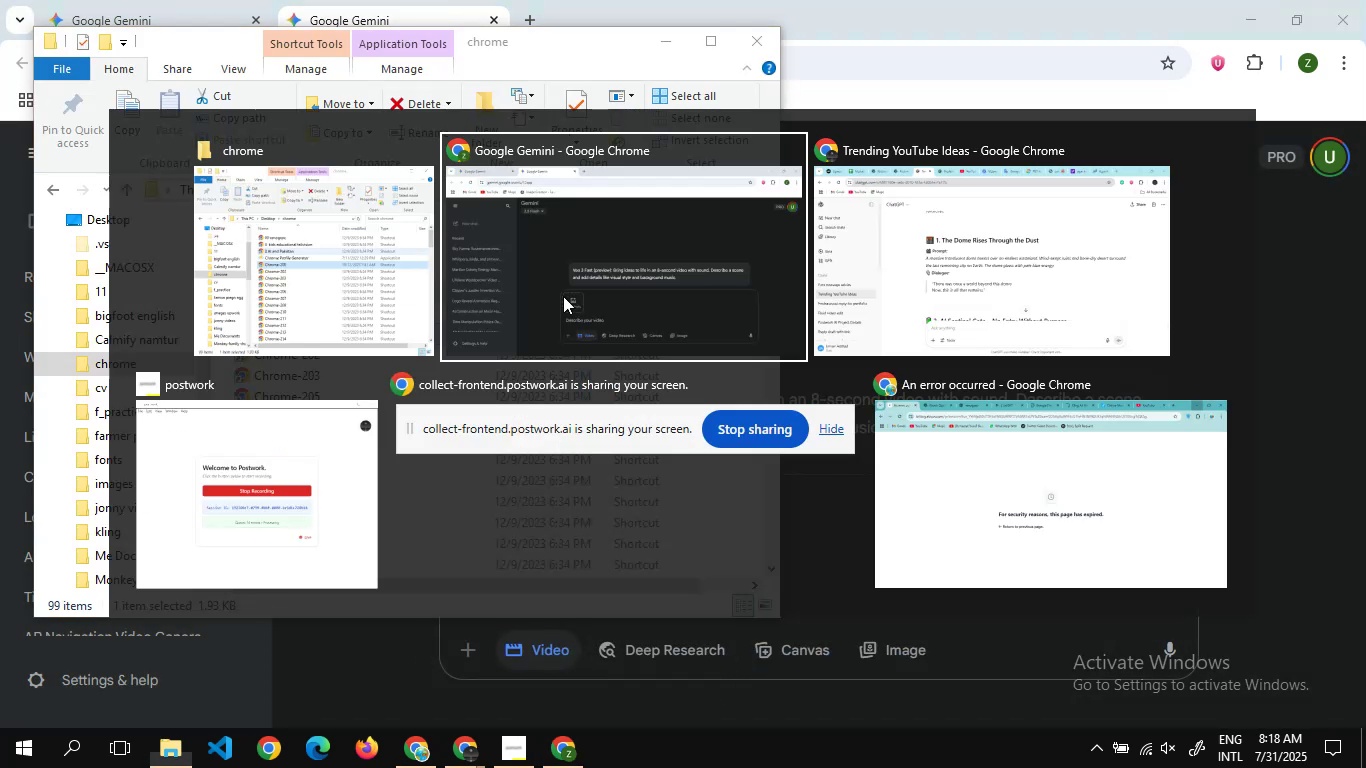 
key(Alt+Tab)
 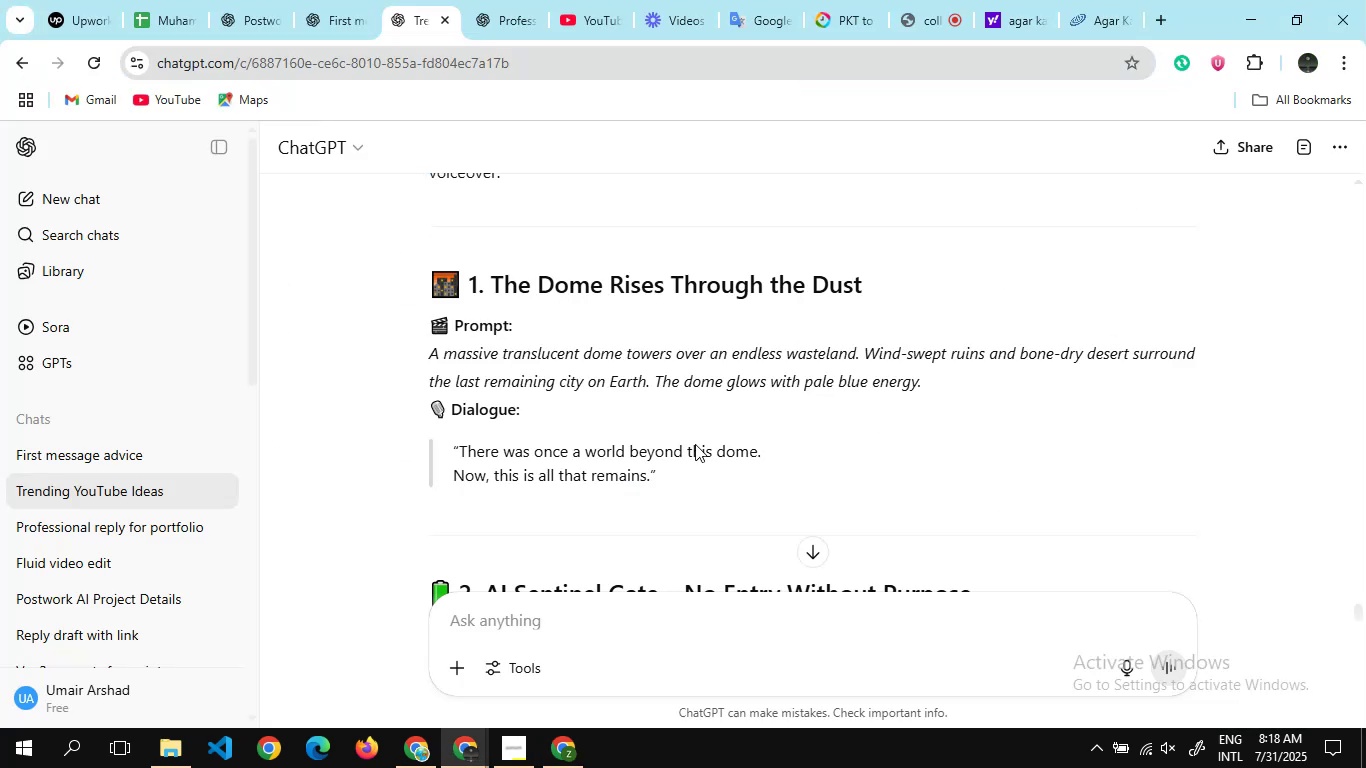 
left_click_drag(start_coordinate=[714, 493], to_coordinate=[408, 335])
 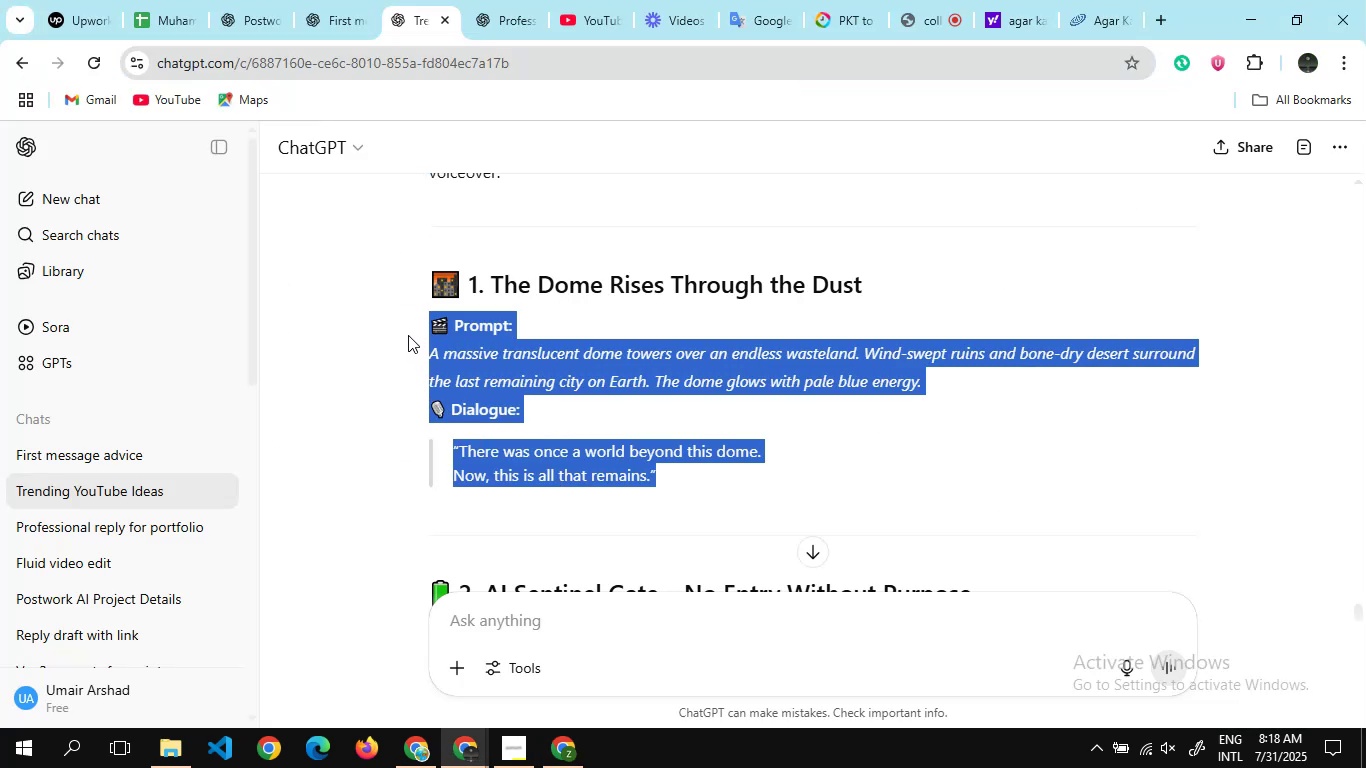 
key(Control+C)
 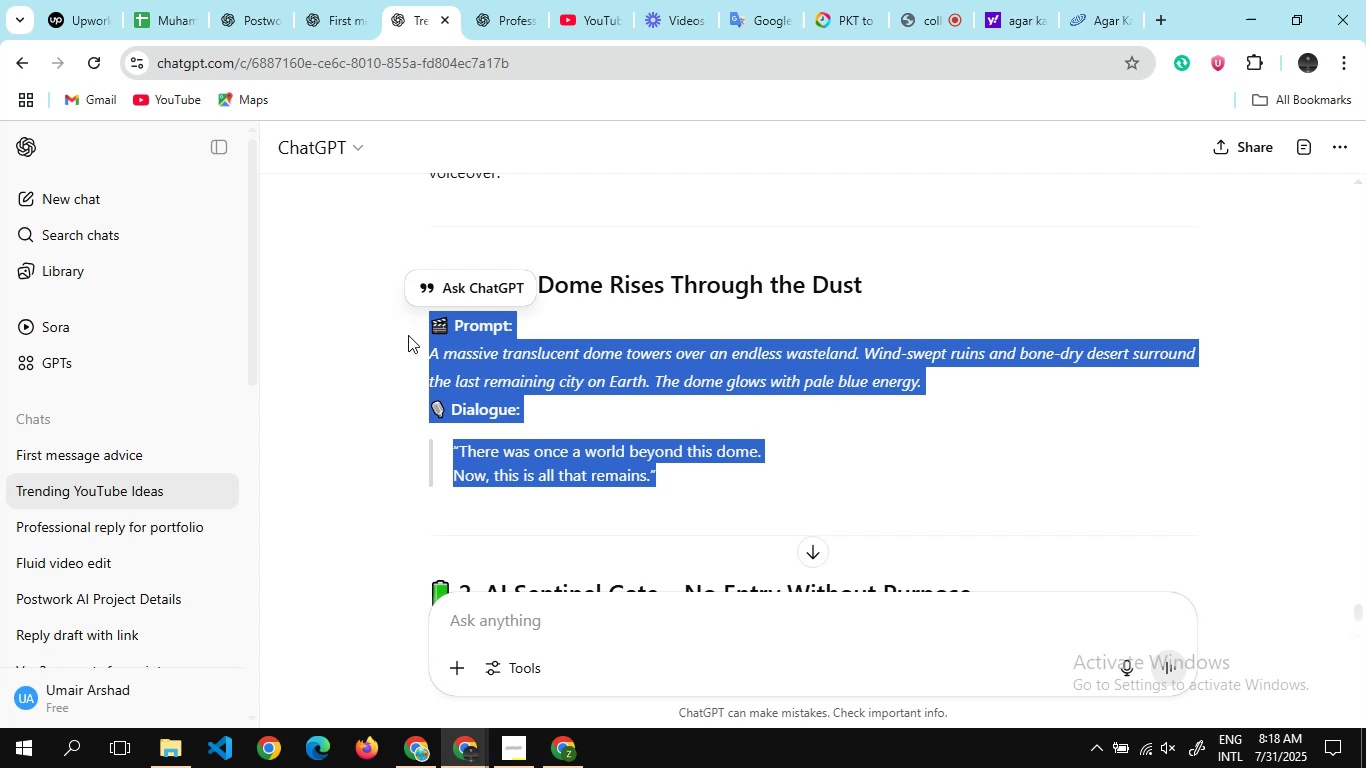 
key(Control+C)
 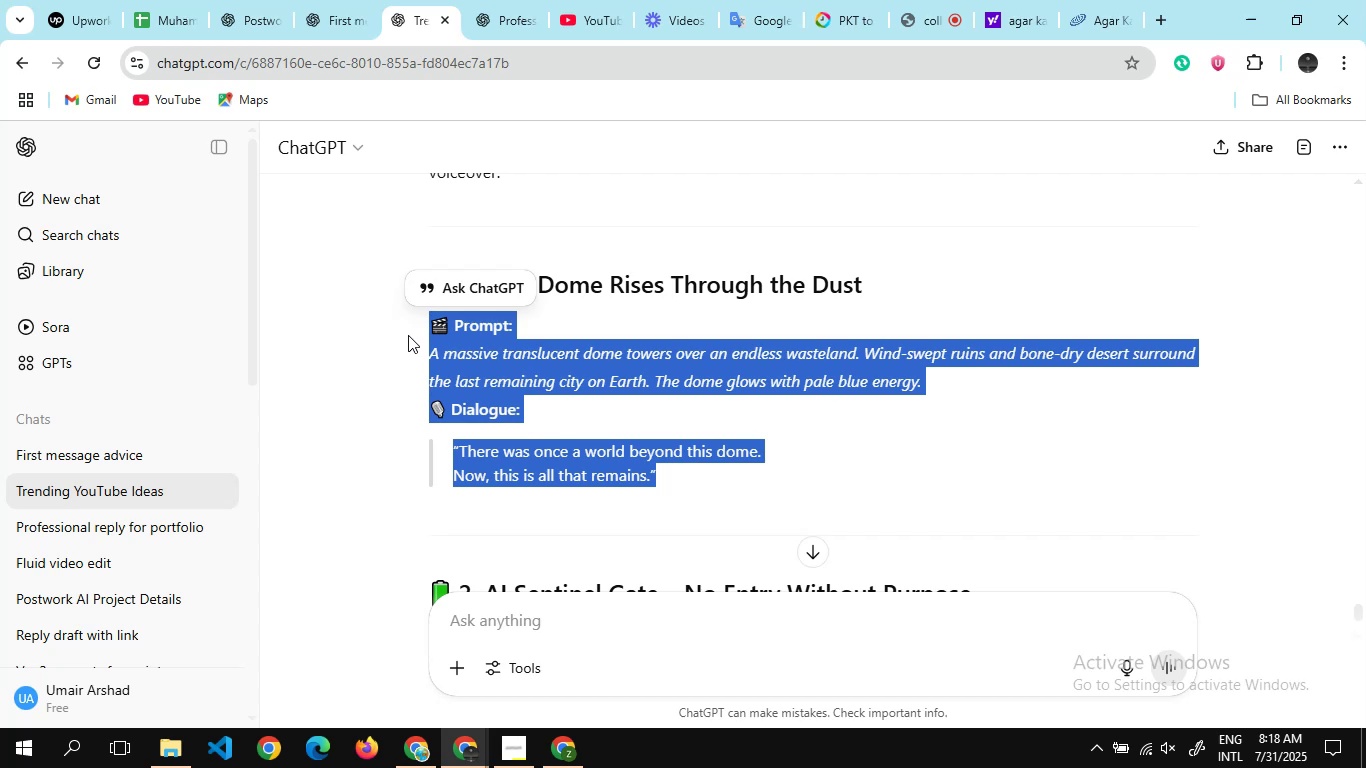 
key(Alt+AltLeft)
 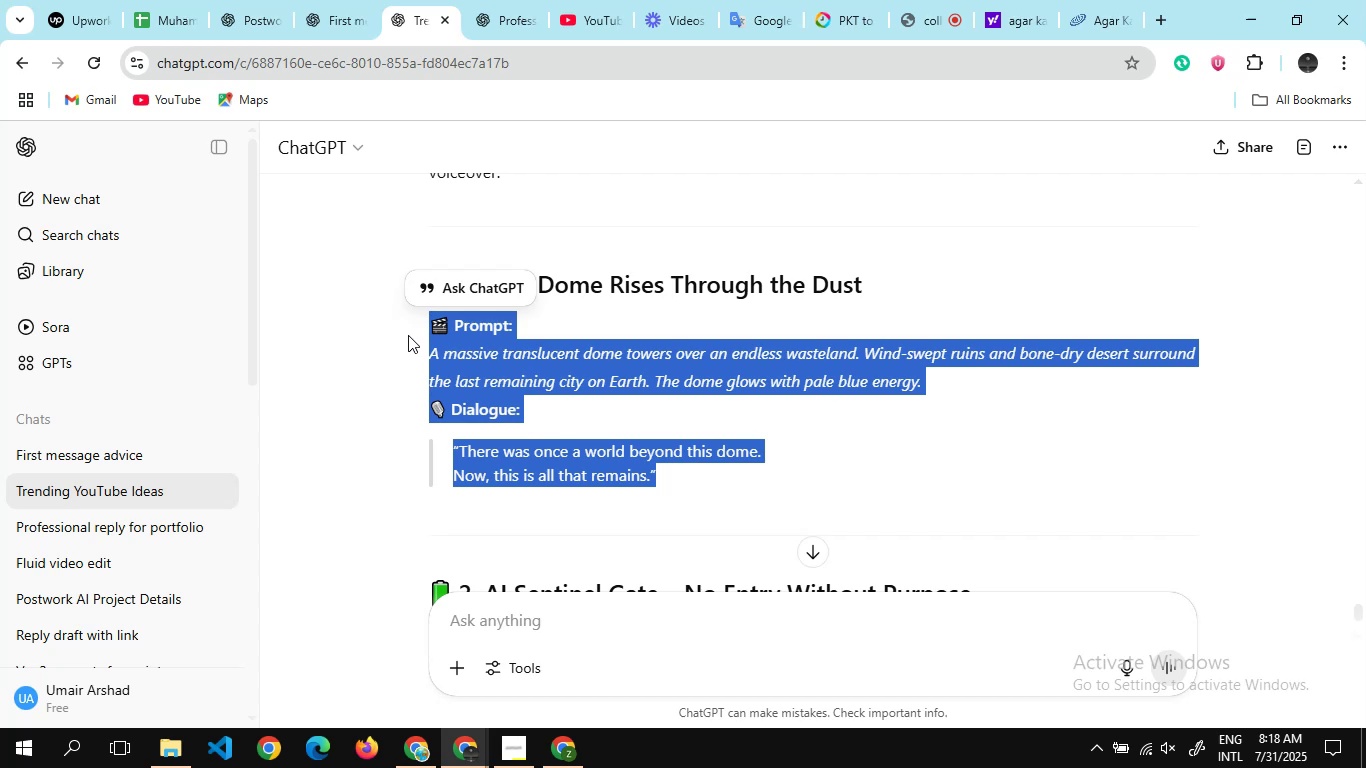 
key(Alt+Tab)
 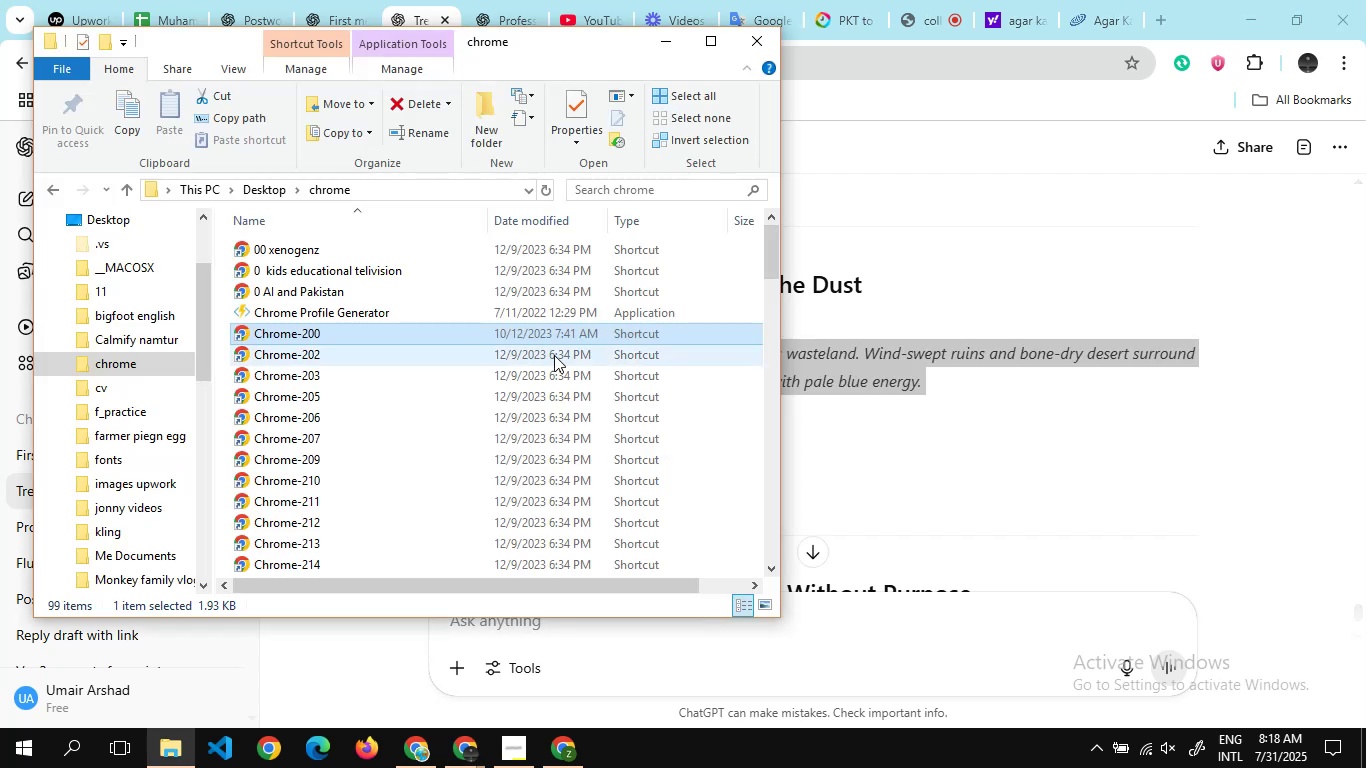 
key(Alt+Tab)
 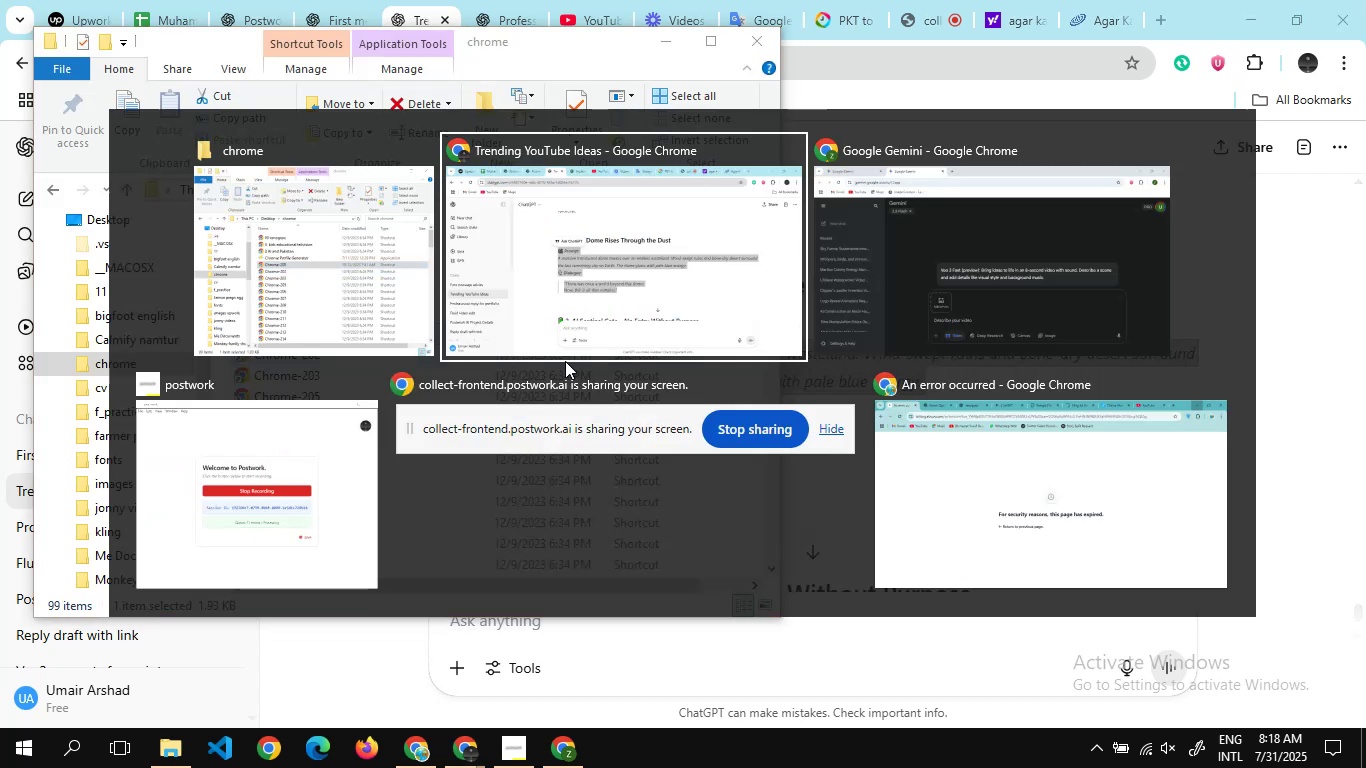 
key(Alt+Tab)
 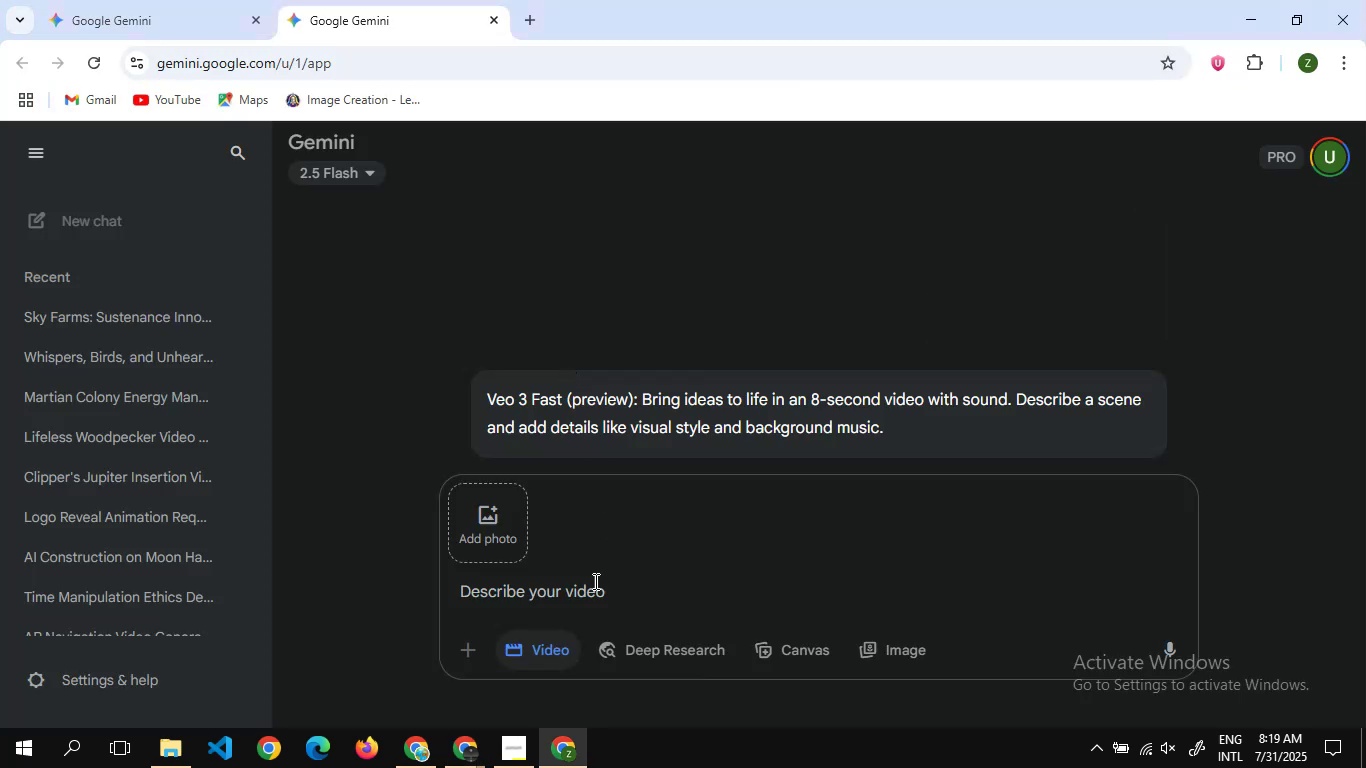 
left_click([592, 587])
 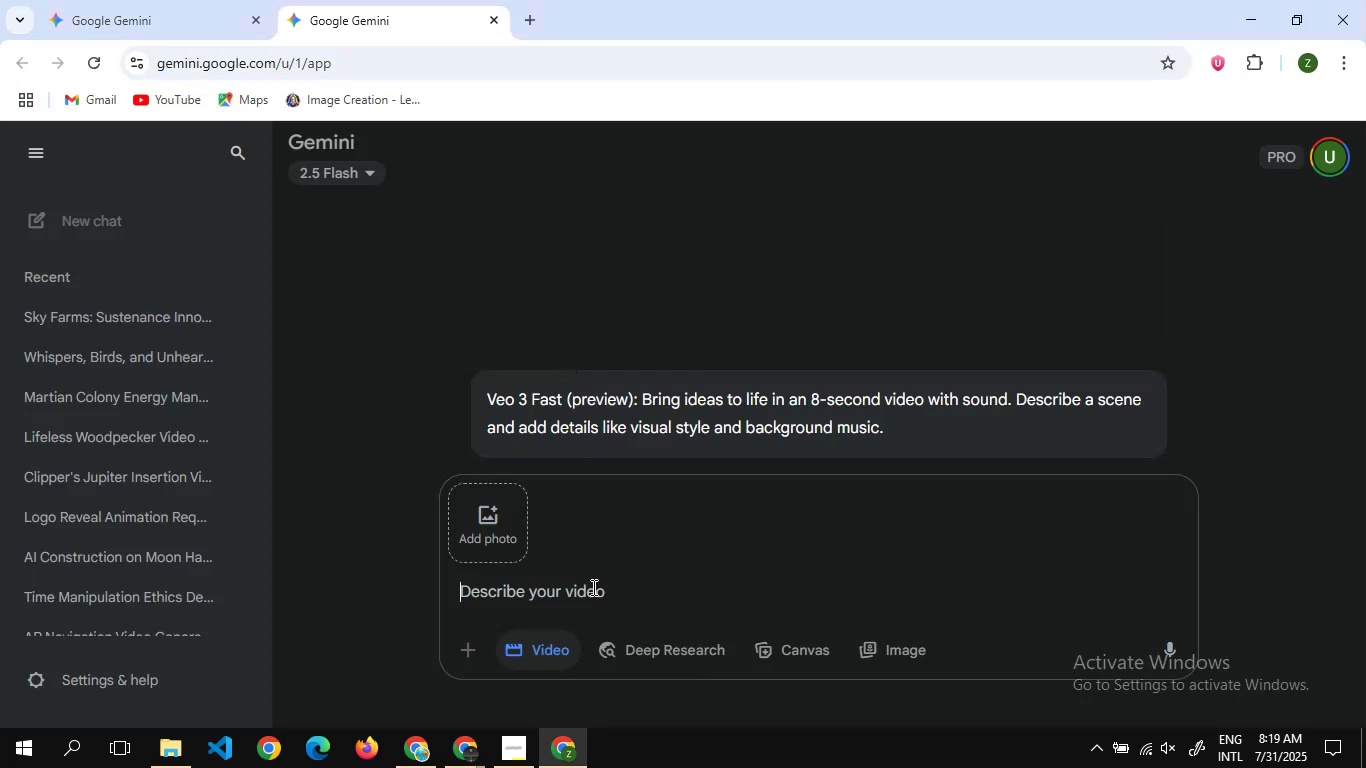 
key(Control+V)
 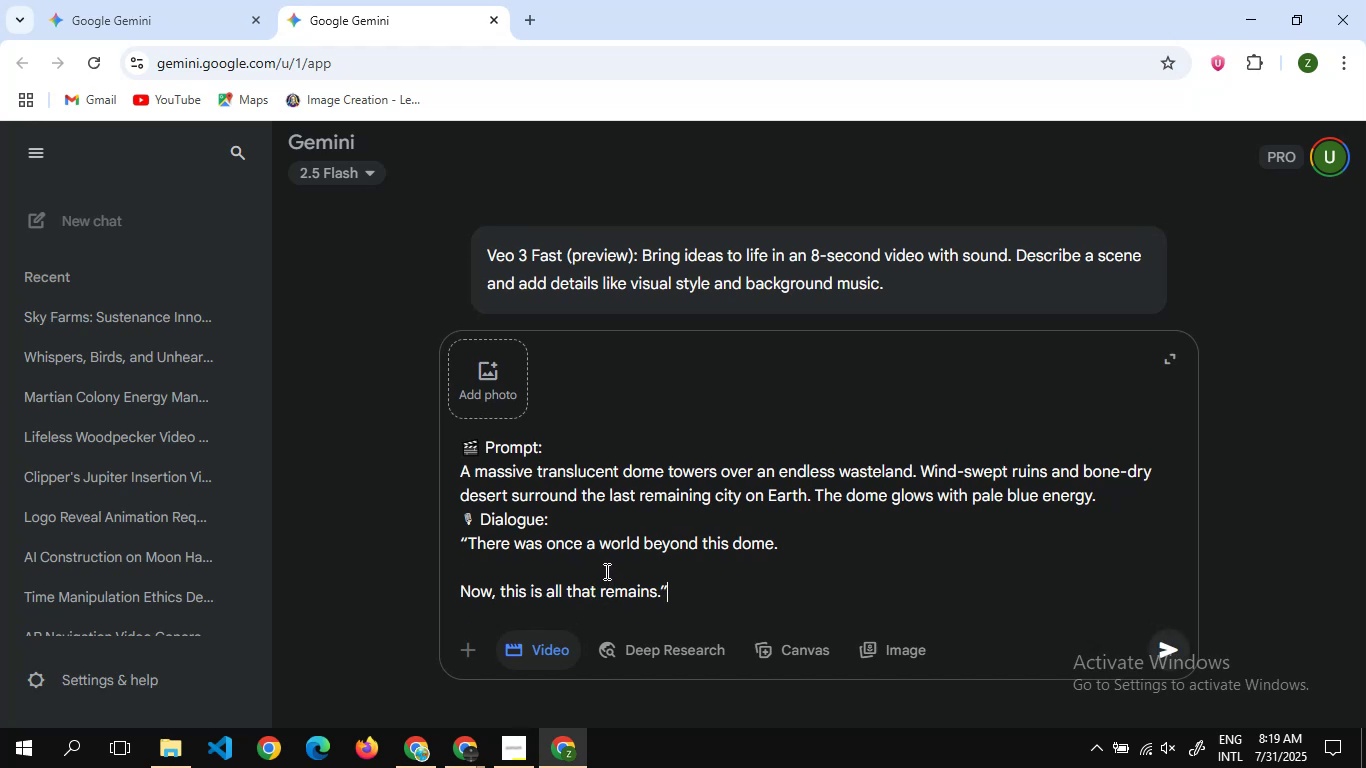 
left_click([604, 570])
 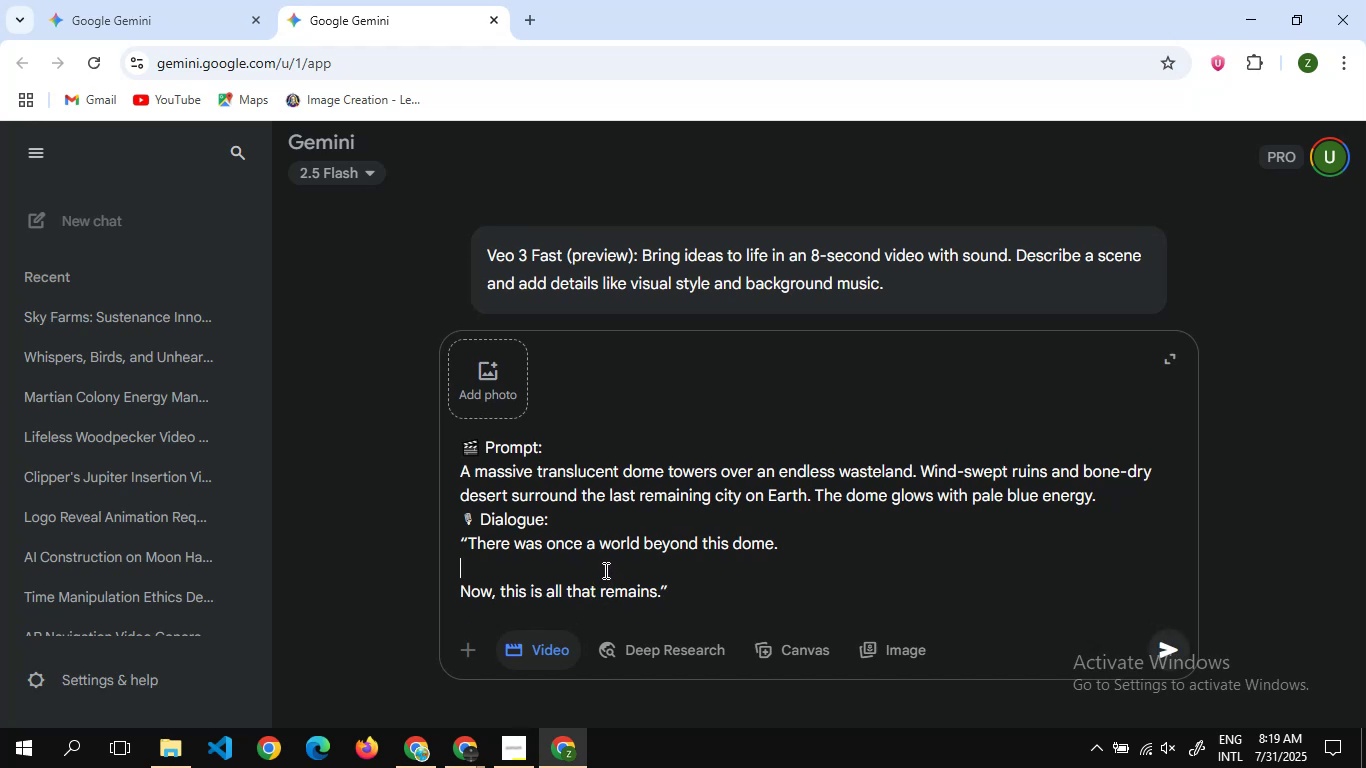 
key(Backspace)
 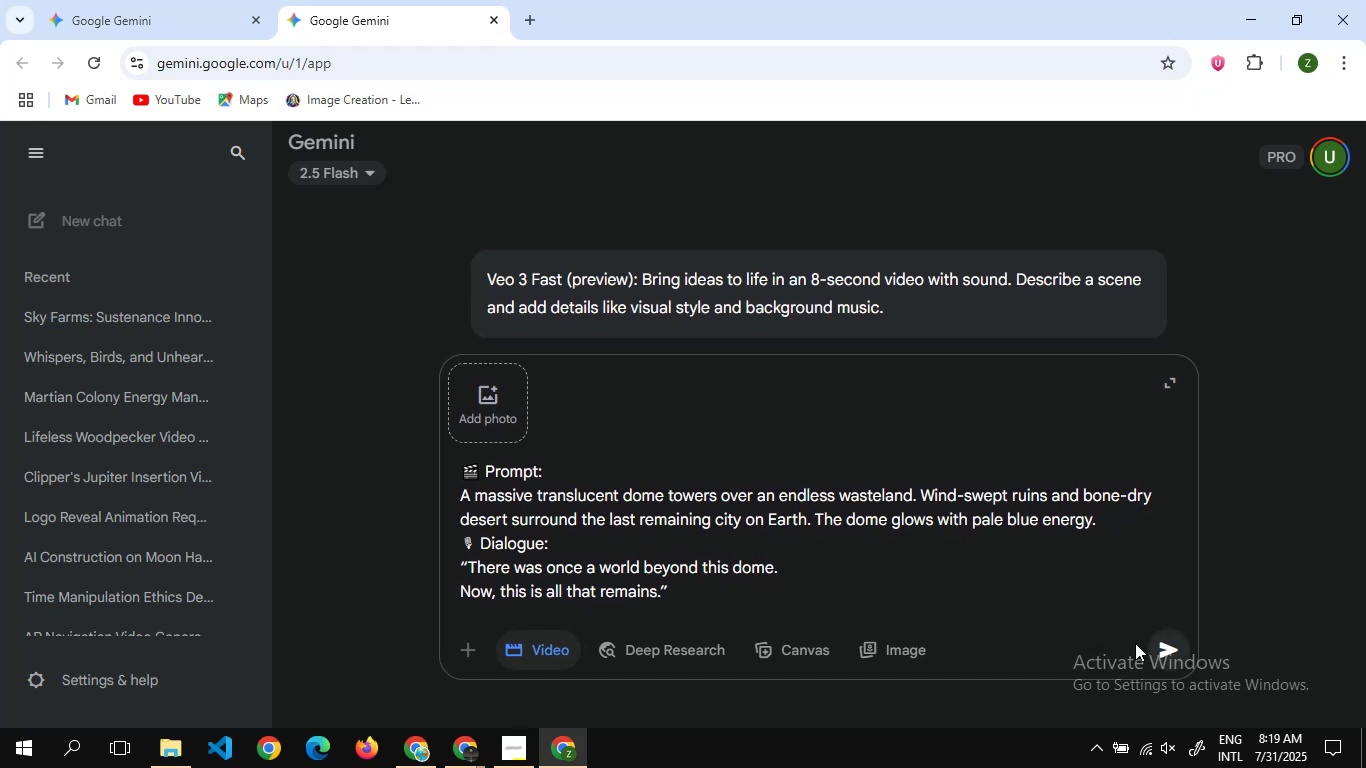 
left_click([1163, 648])
 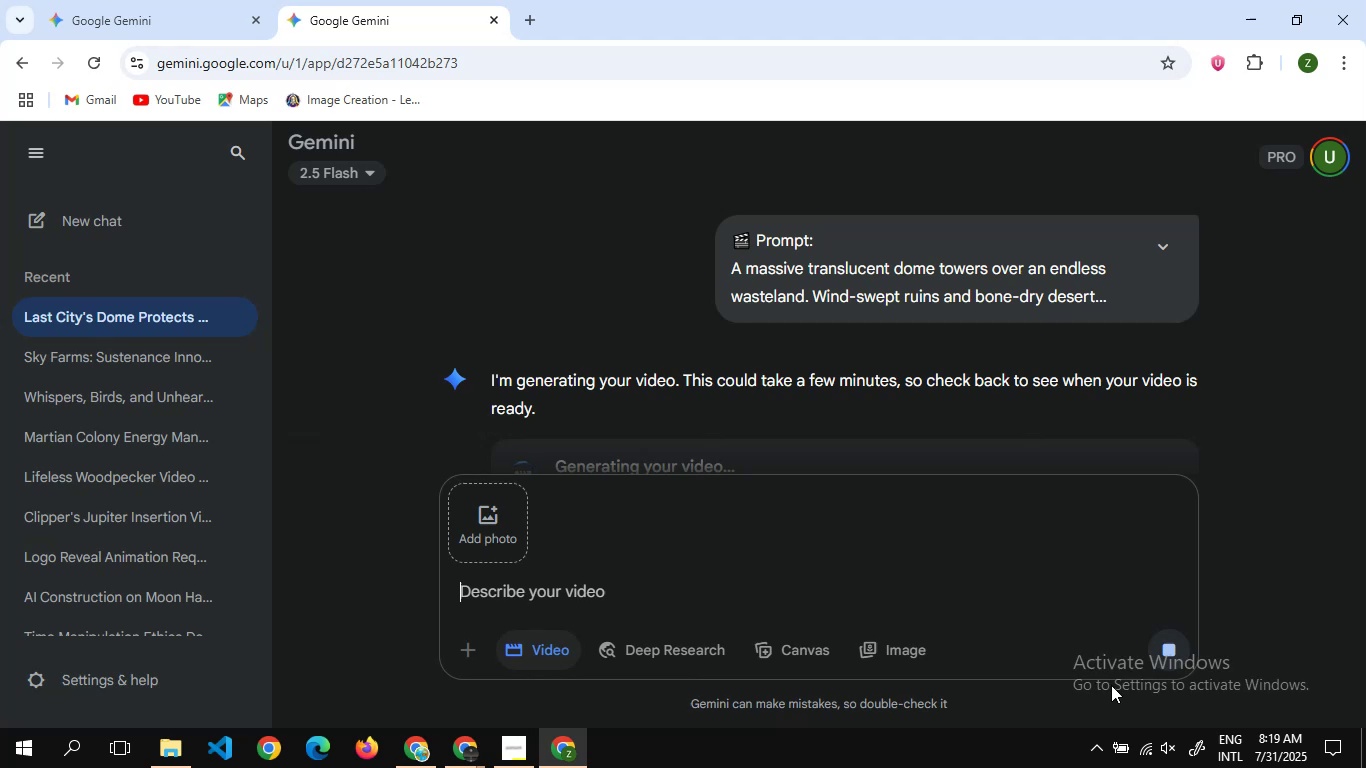 
wait(41.35)
 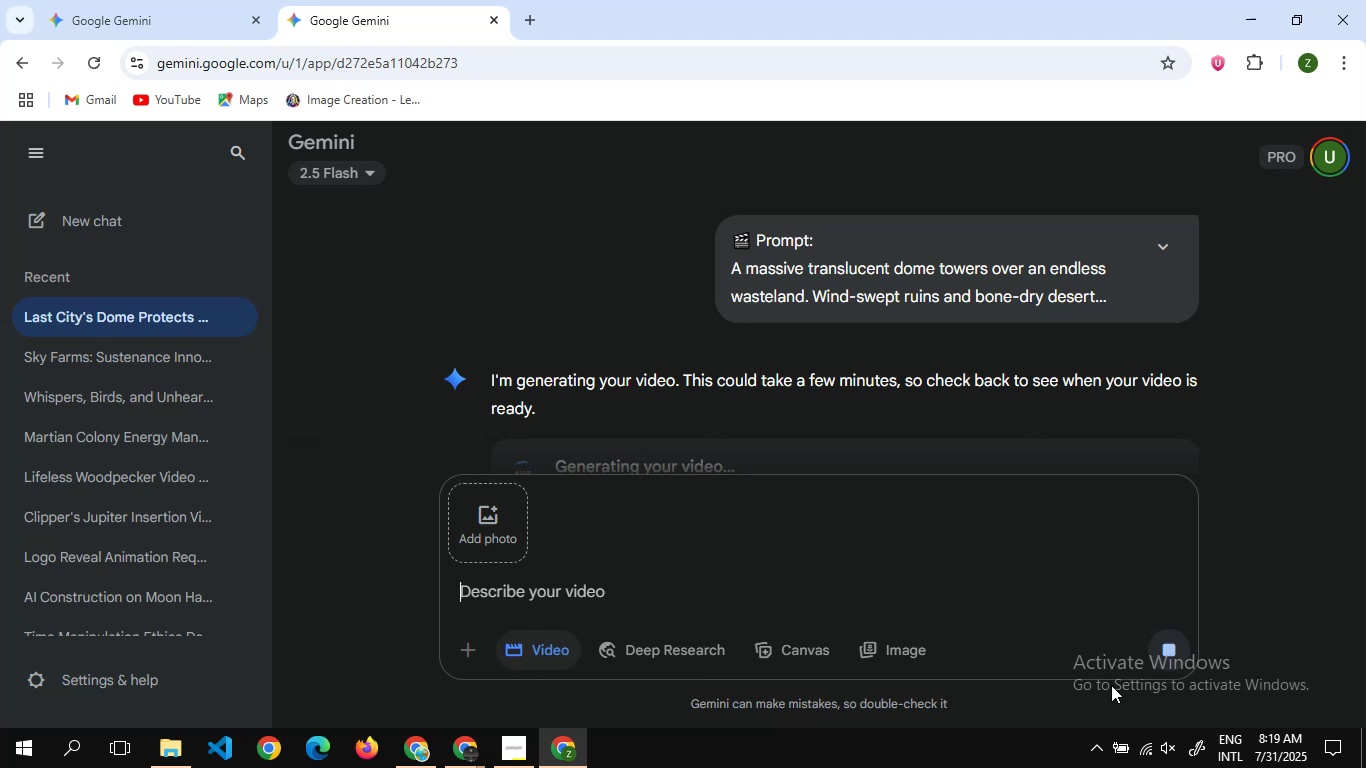 
scroll: coordinate [662, 411], scroll_direction: down, amount: 11.0
 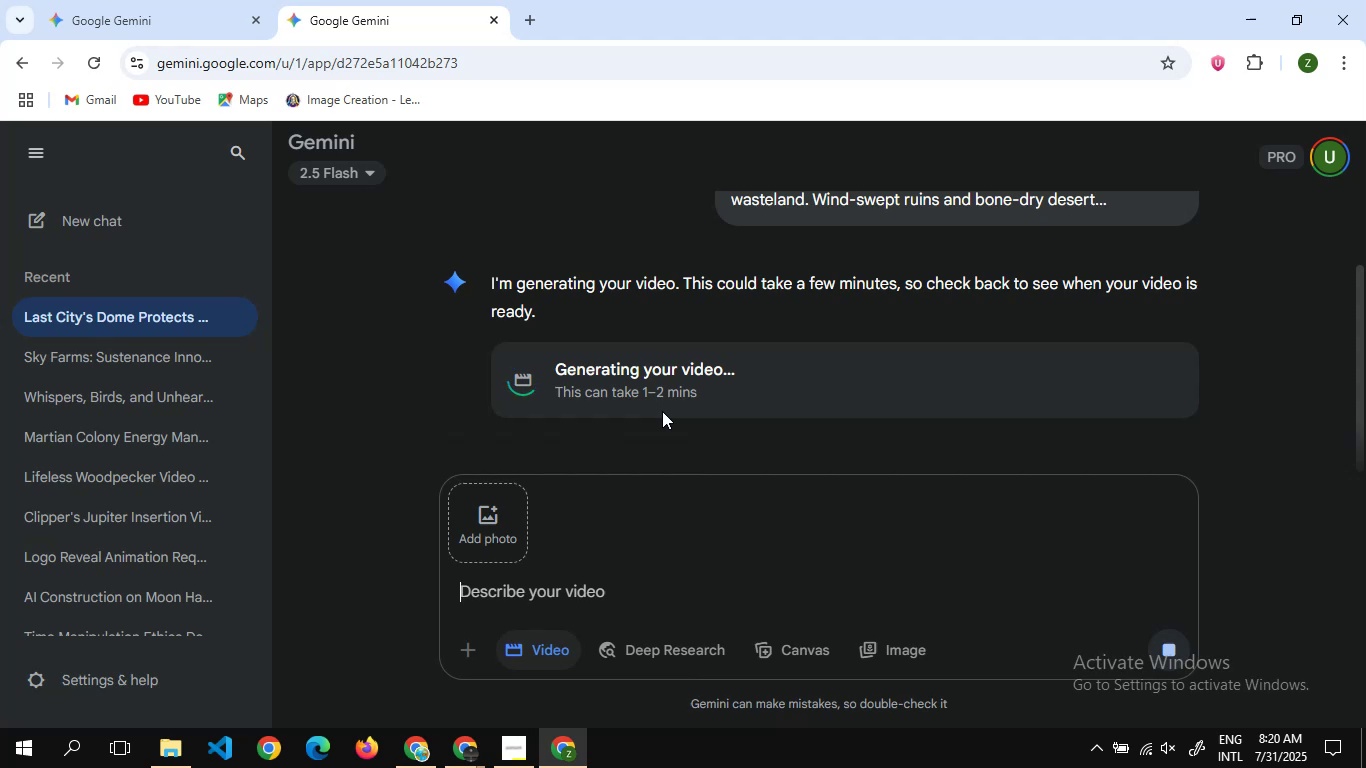 
wait(18.22)
 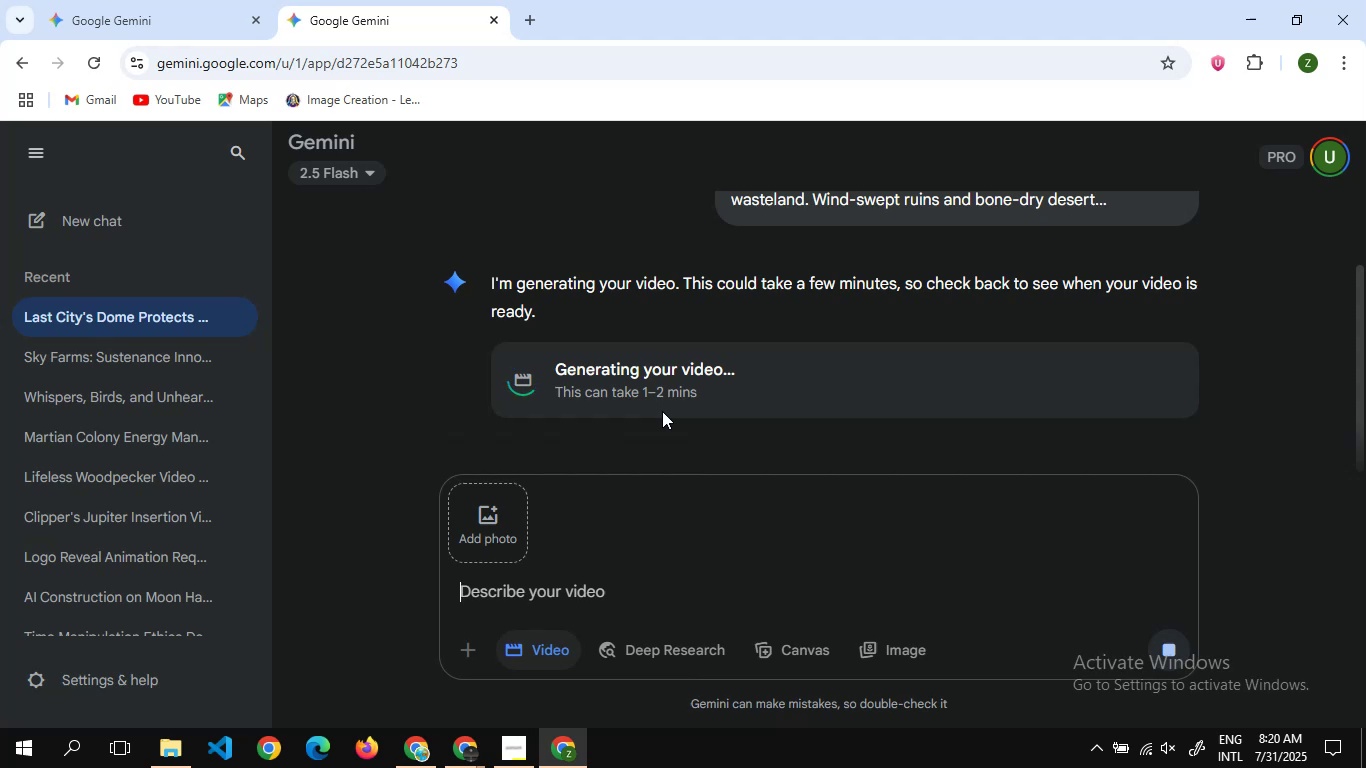 
scroll: coordinate [713, 385], scroll_direction: none, amount: 0.0
 